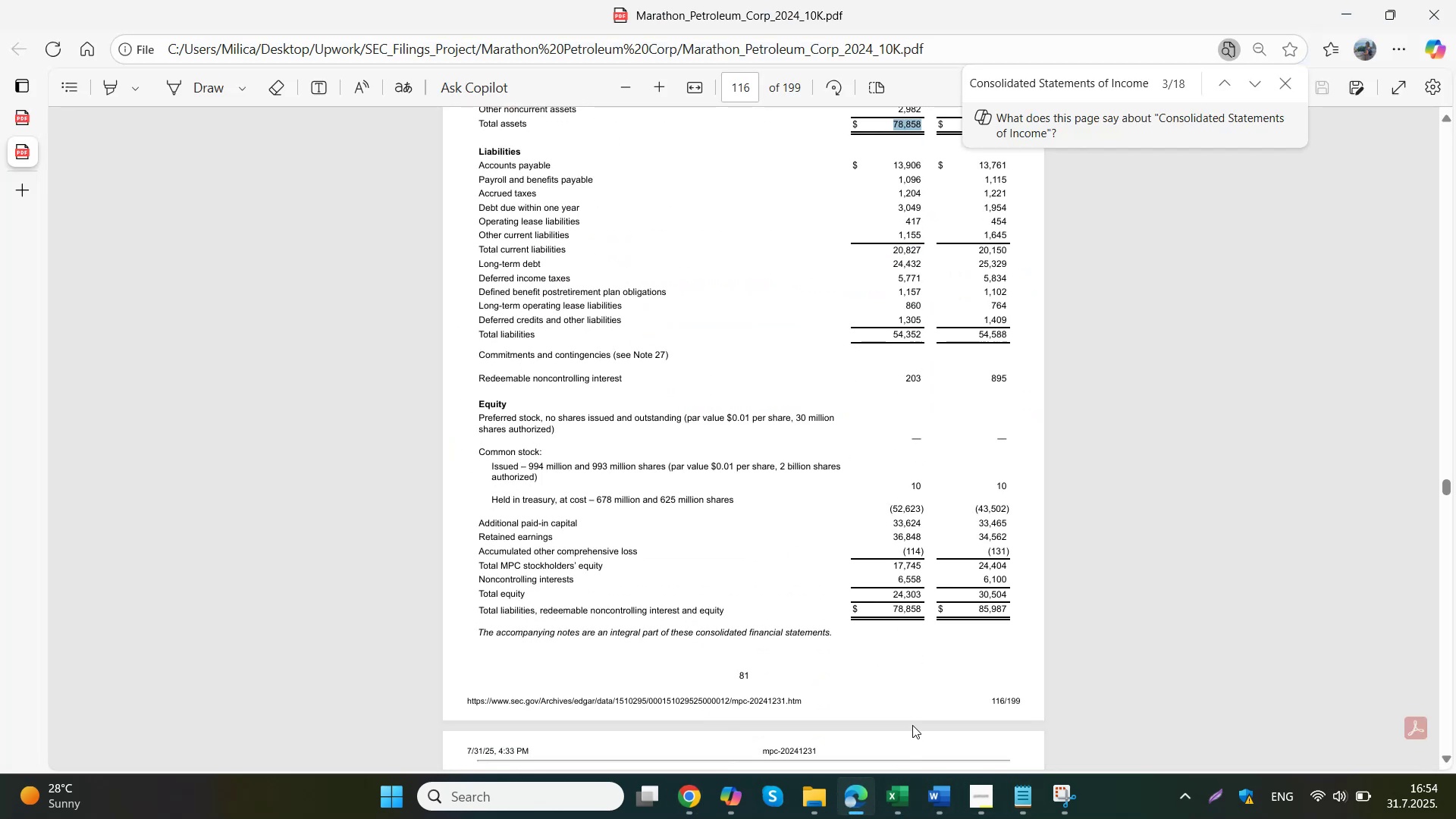 
left_click([901, 802])
 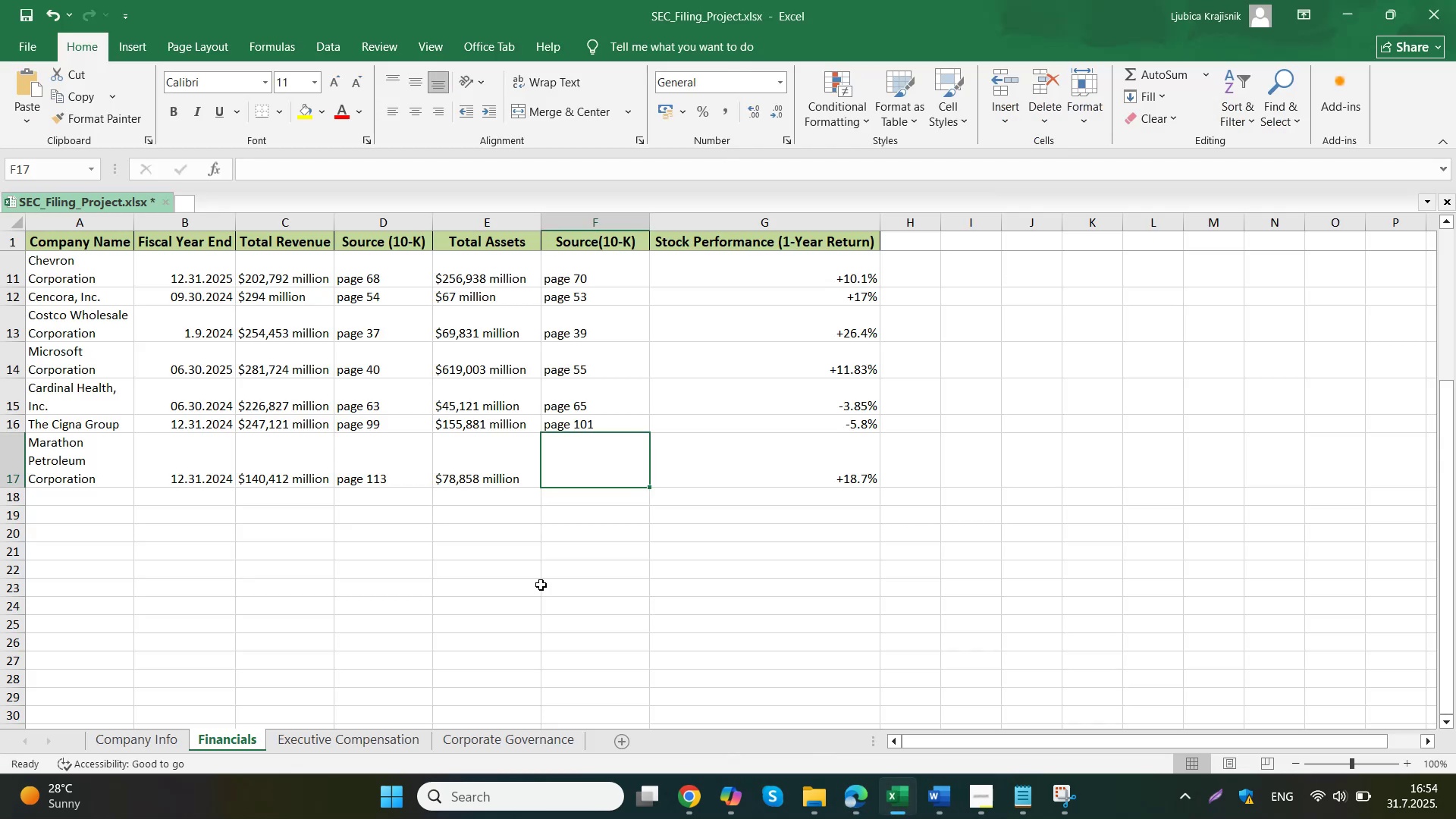 
type(page 116)
key(Tab)
 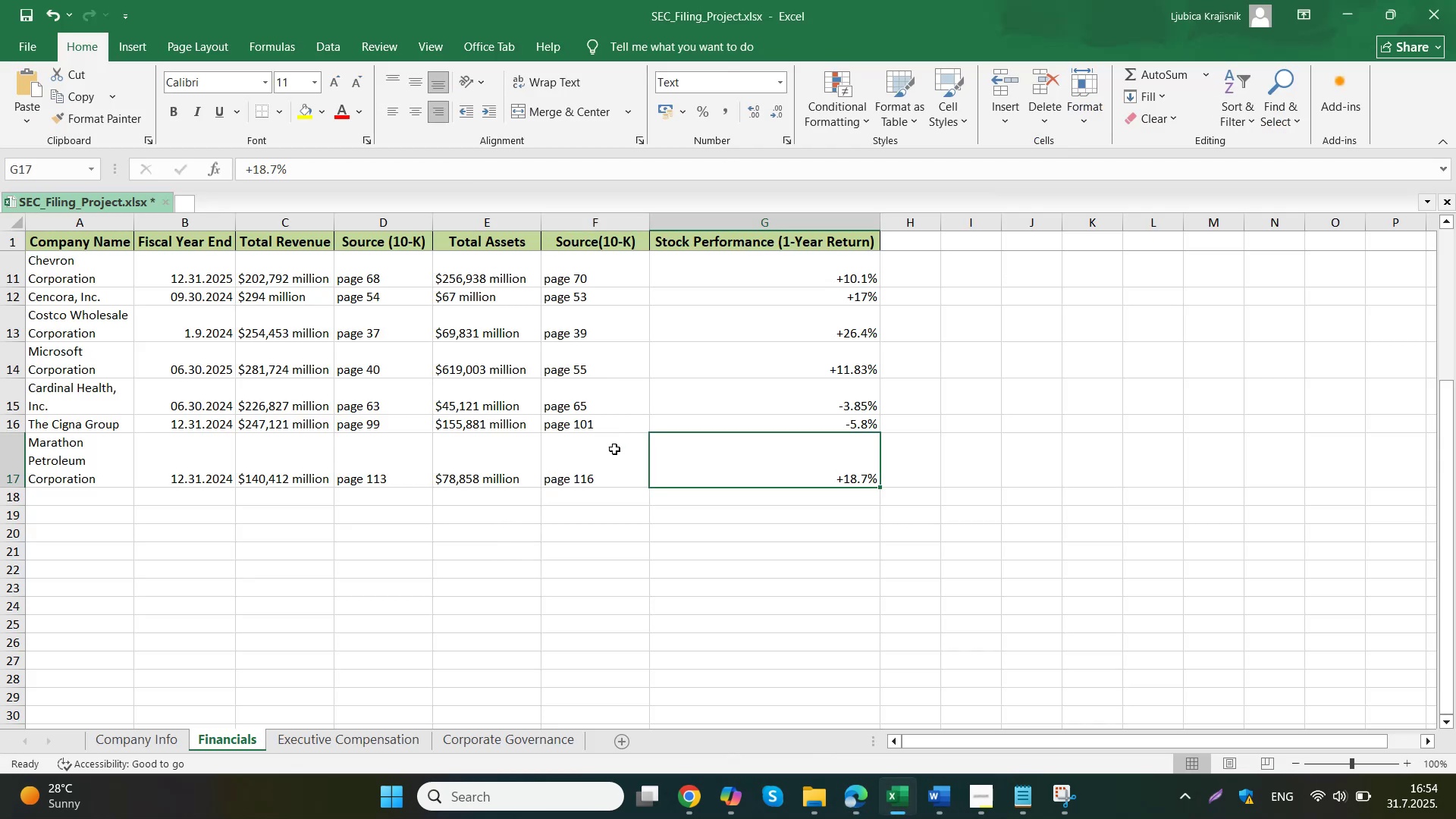 
left_click_drag(start_coordinate=[108, 452], to_coordinate=[154, 451])
 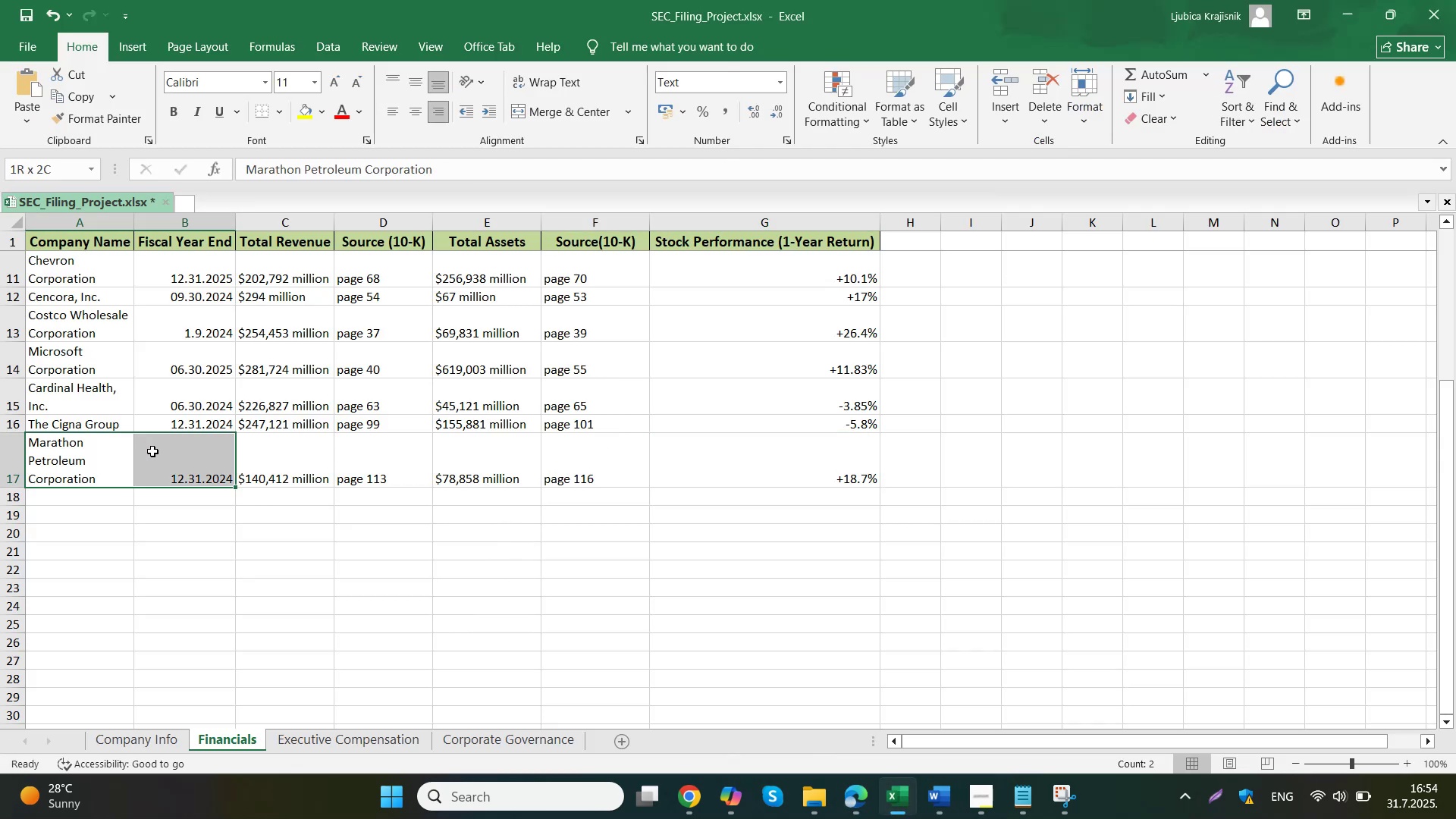 
key(Control+ControlLeft)
 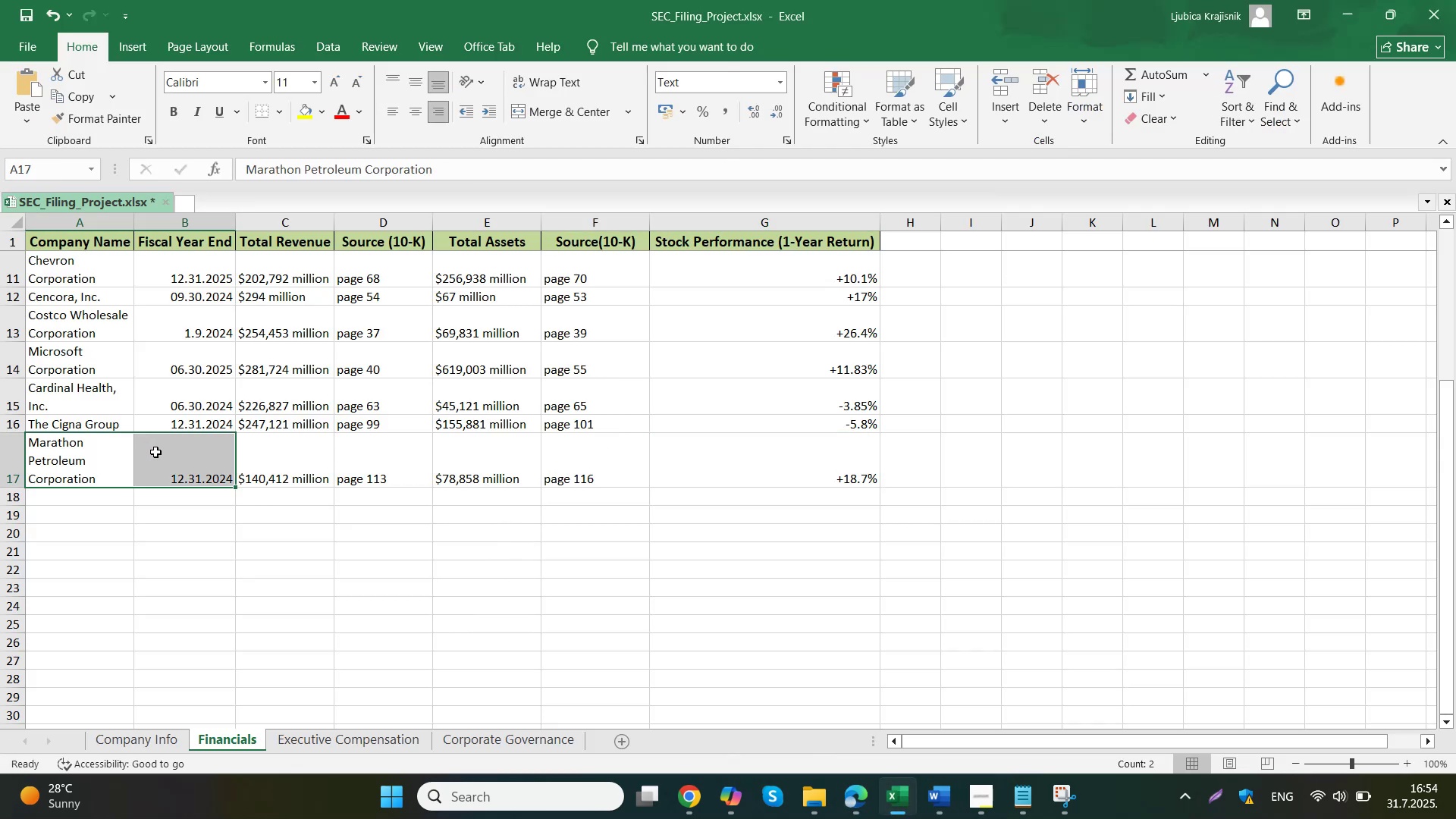 
key(Control+C)
 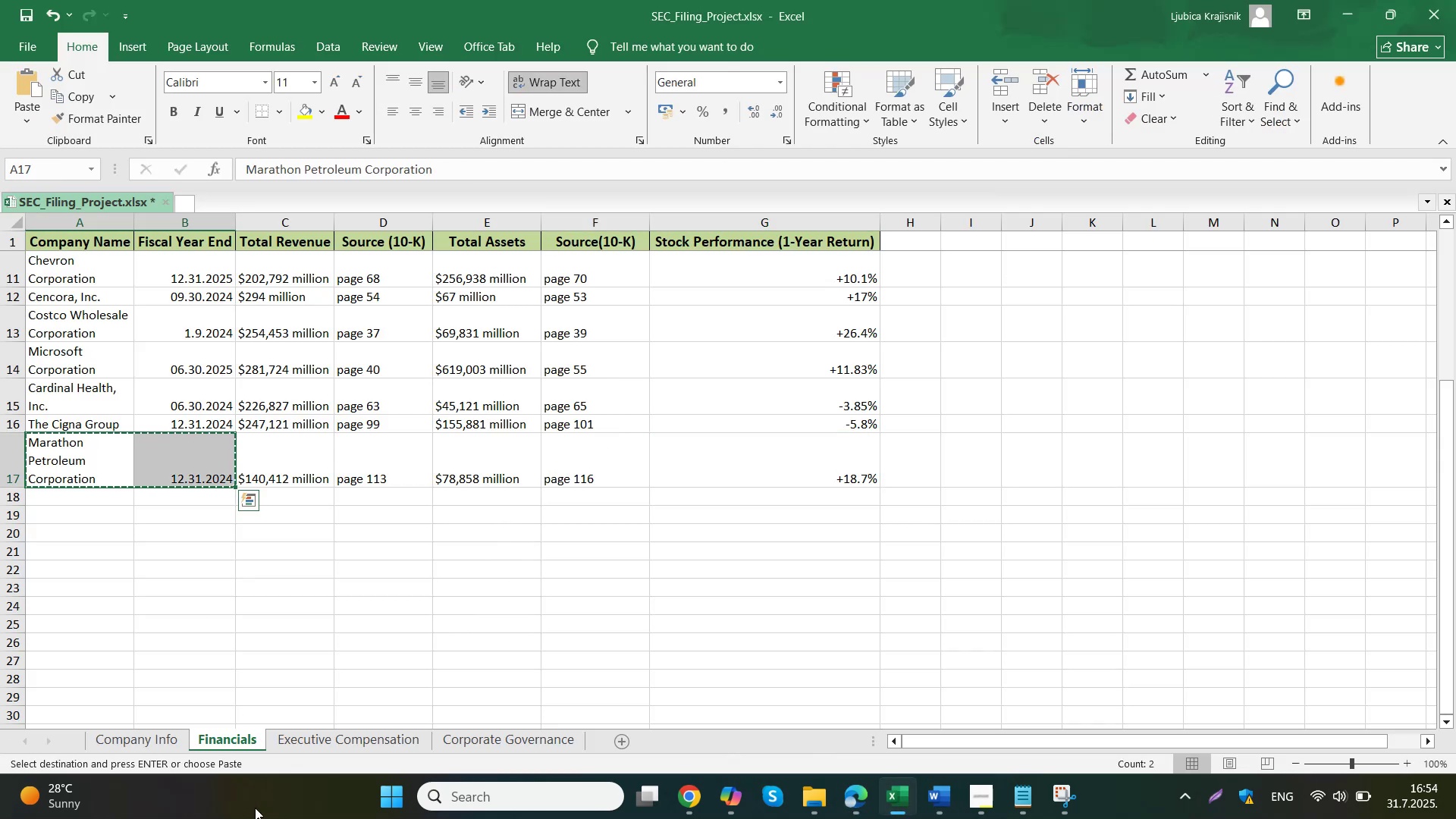 
left_click([351, 739])
 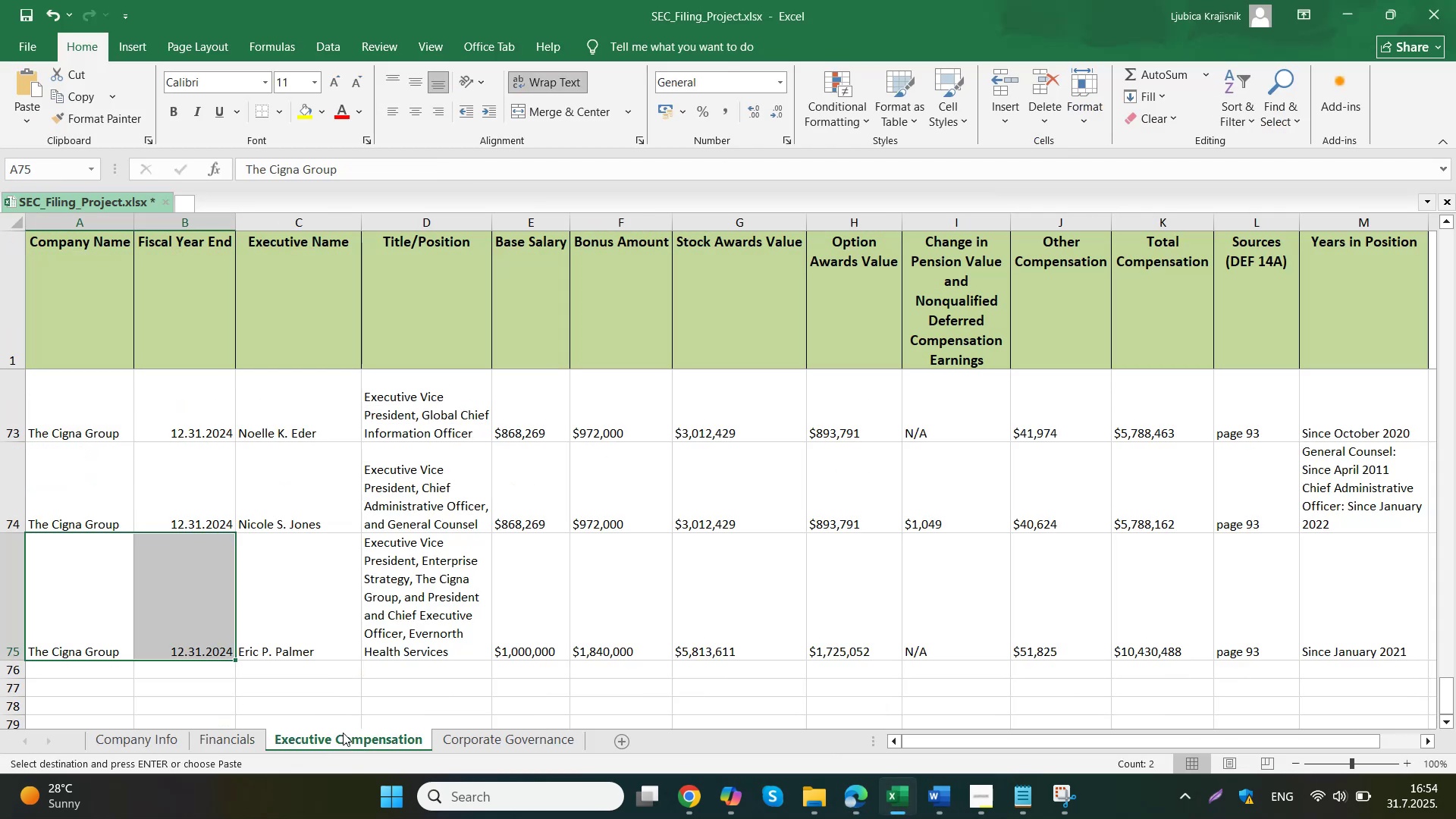 
scroll: coordinate [253, 565], scroll_direction: down, amount: 3.0
 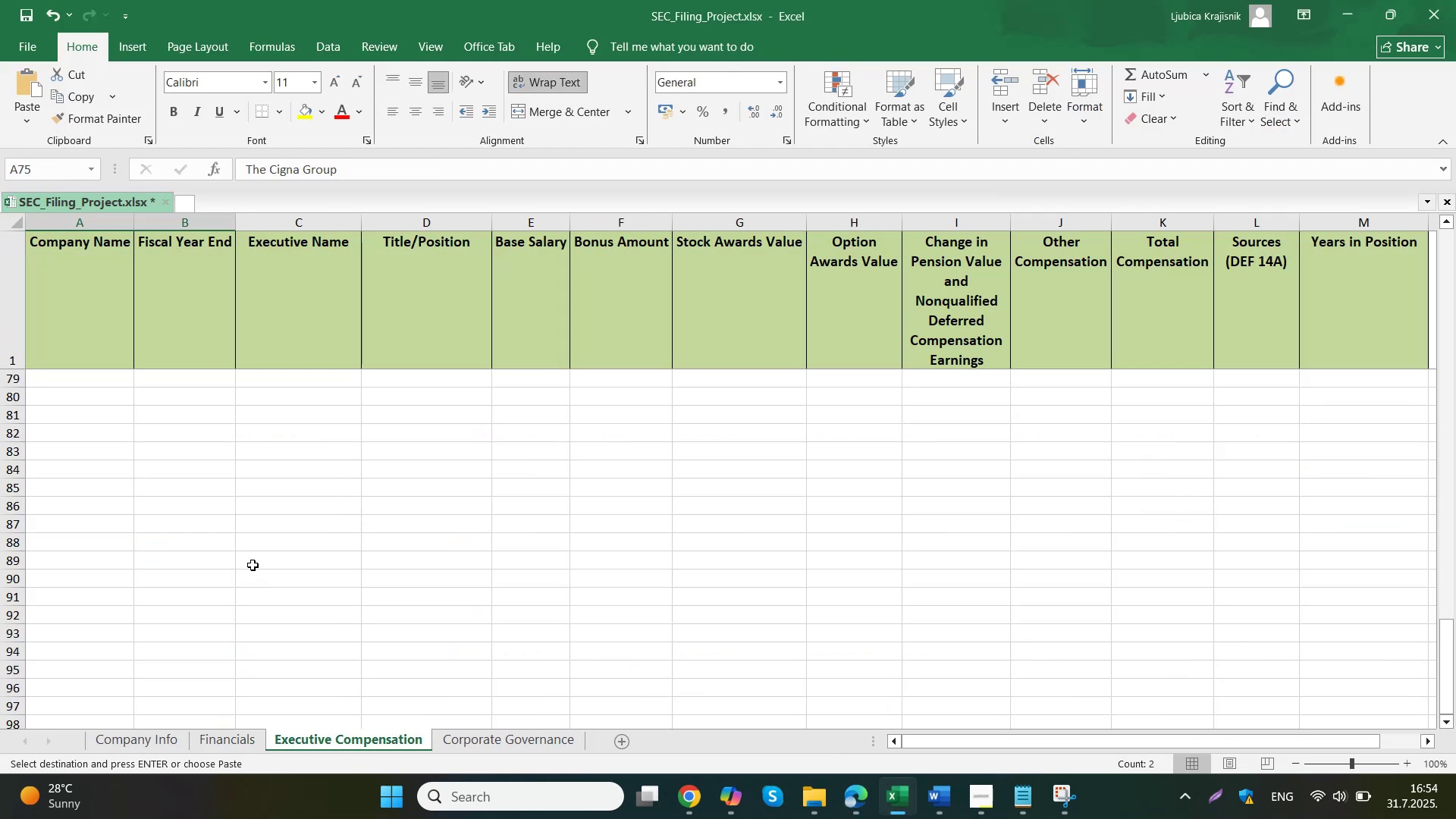 
scroll: coordinate [253, 565], scroll_direction: up, amount: 2.0
 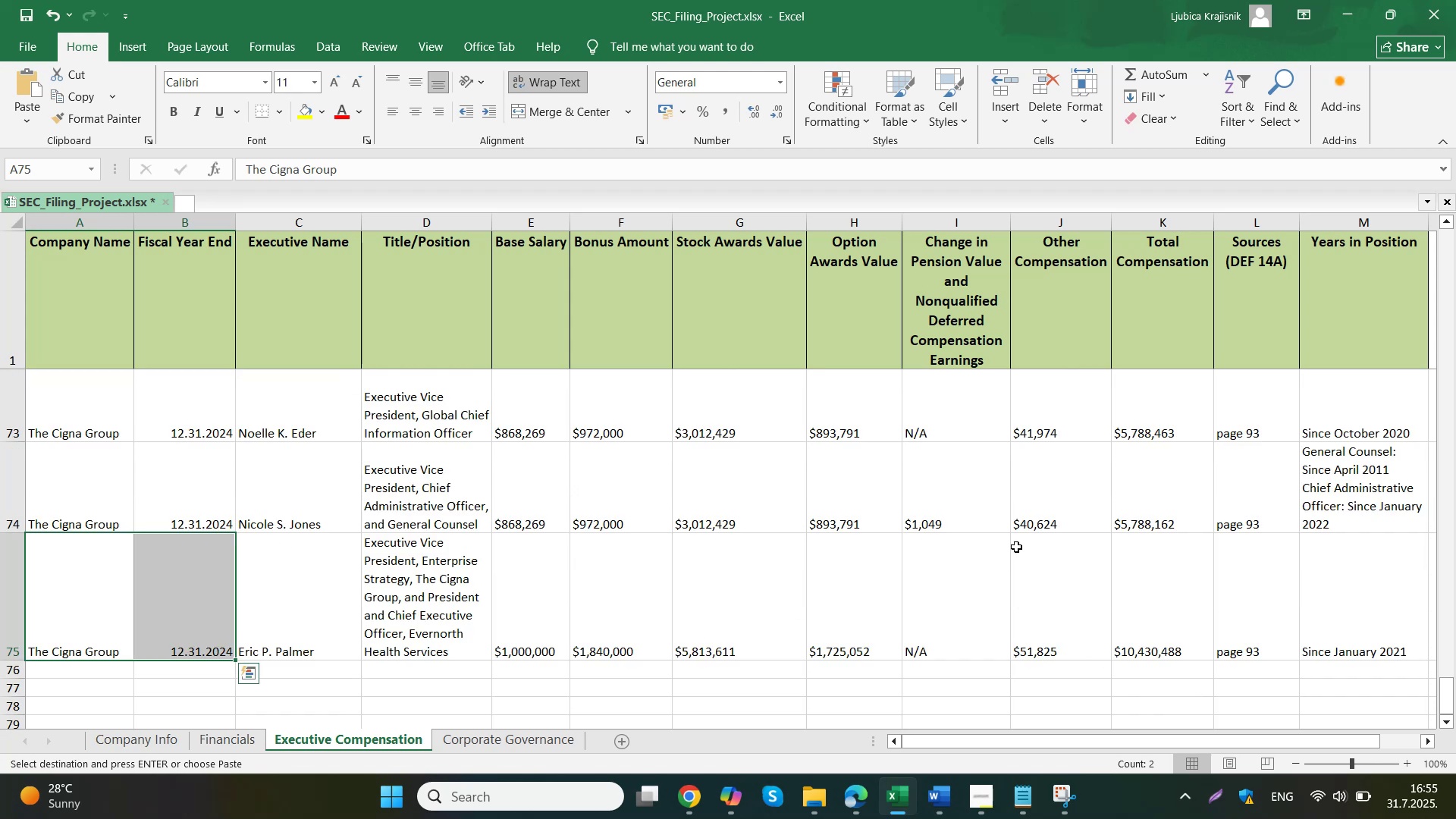 
left_click([1450, 724])
 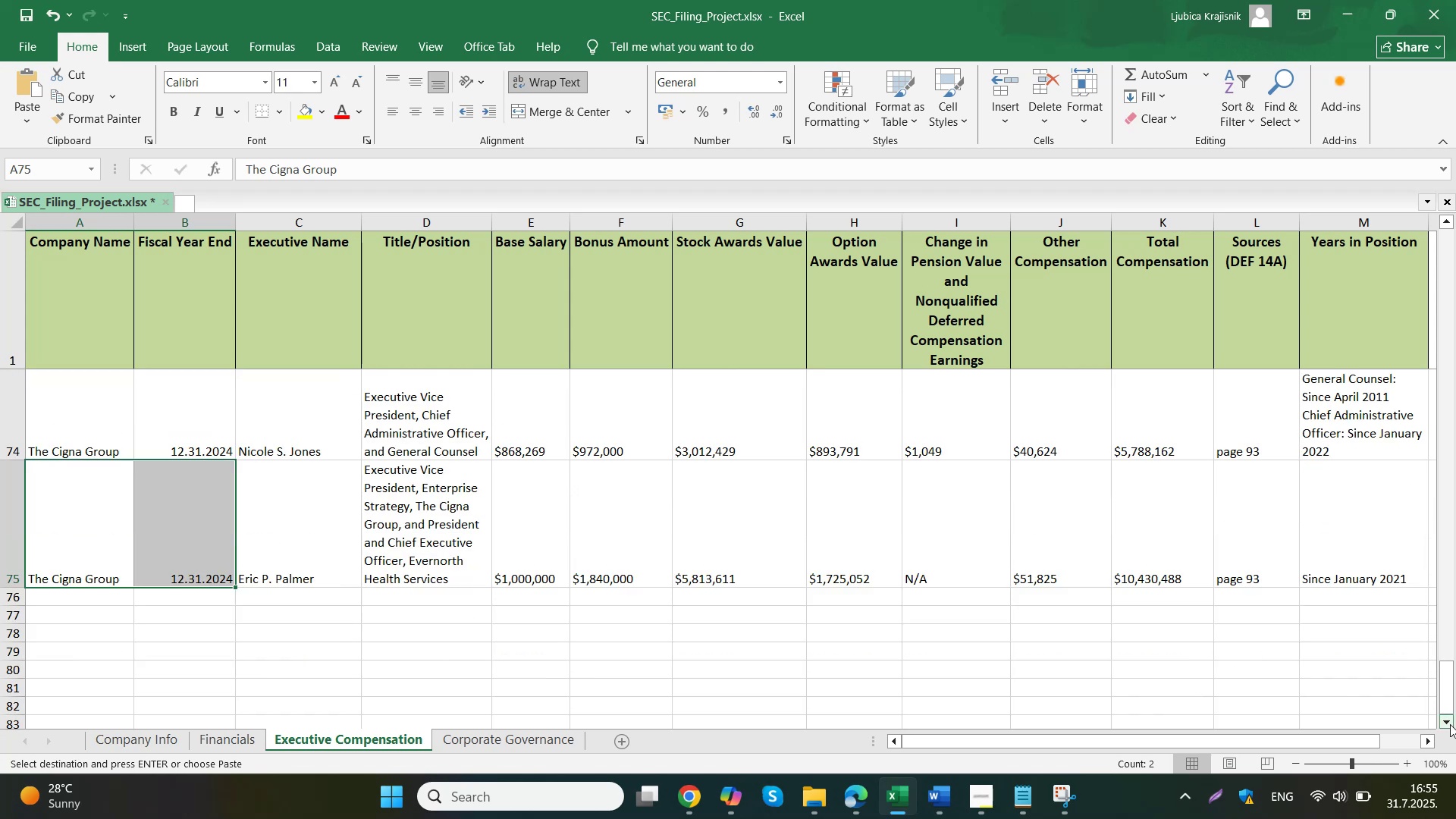 
left_click([1450, 724])
 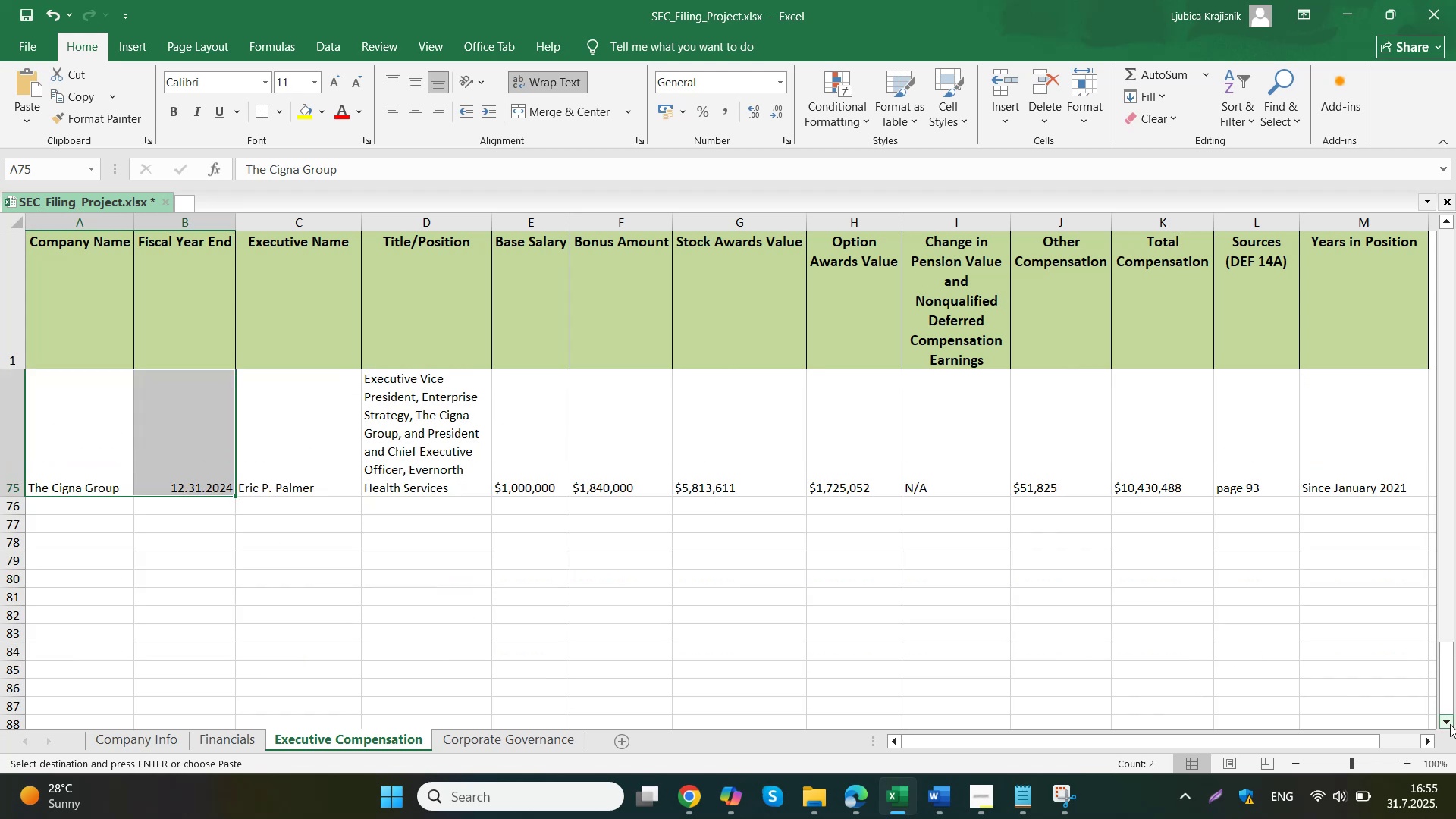 
left_click([247, 639])
 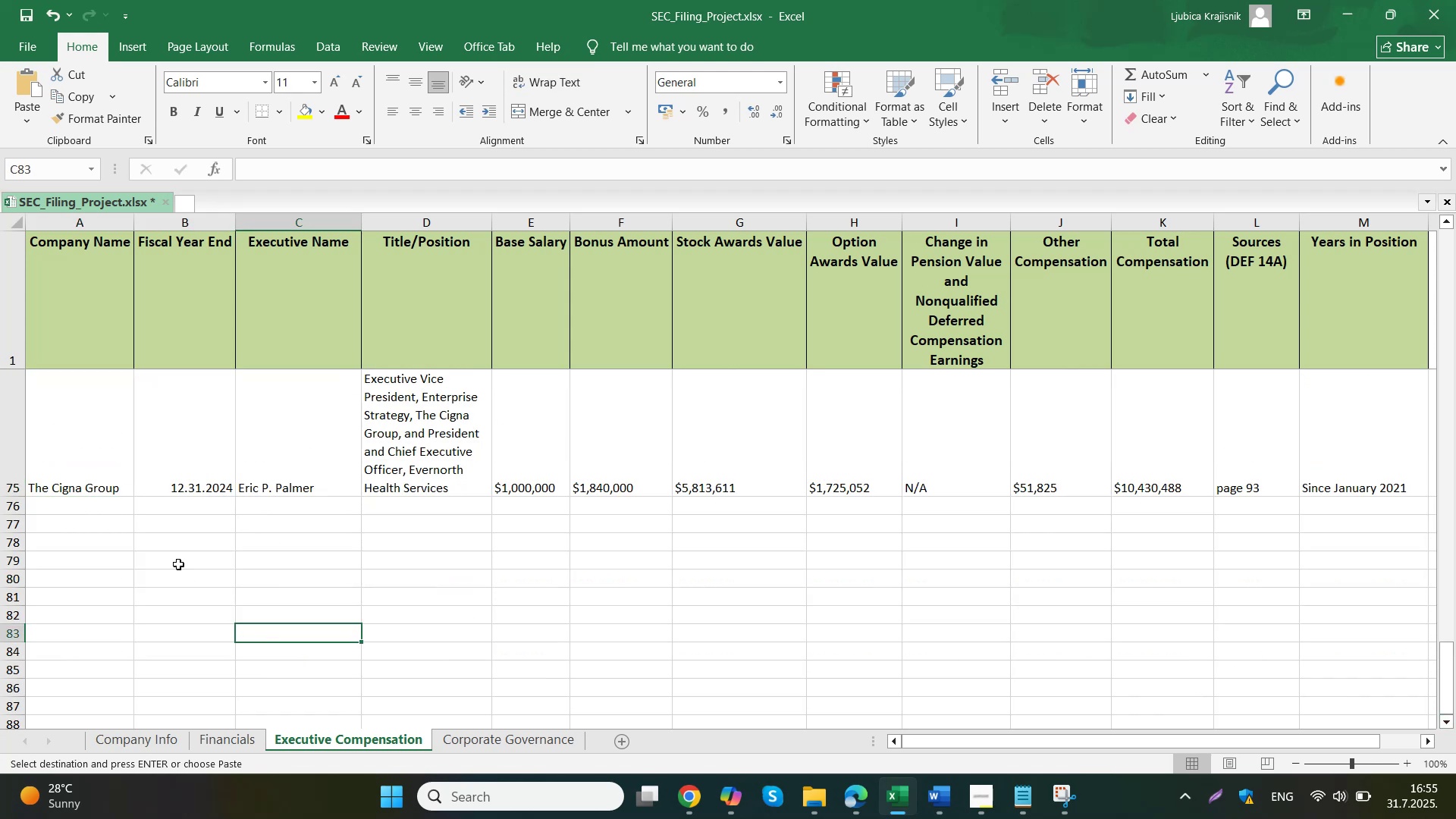 
left_click_drag(start_coordinate=[103, 510], to_coordinate=[168, 578])
 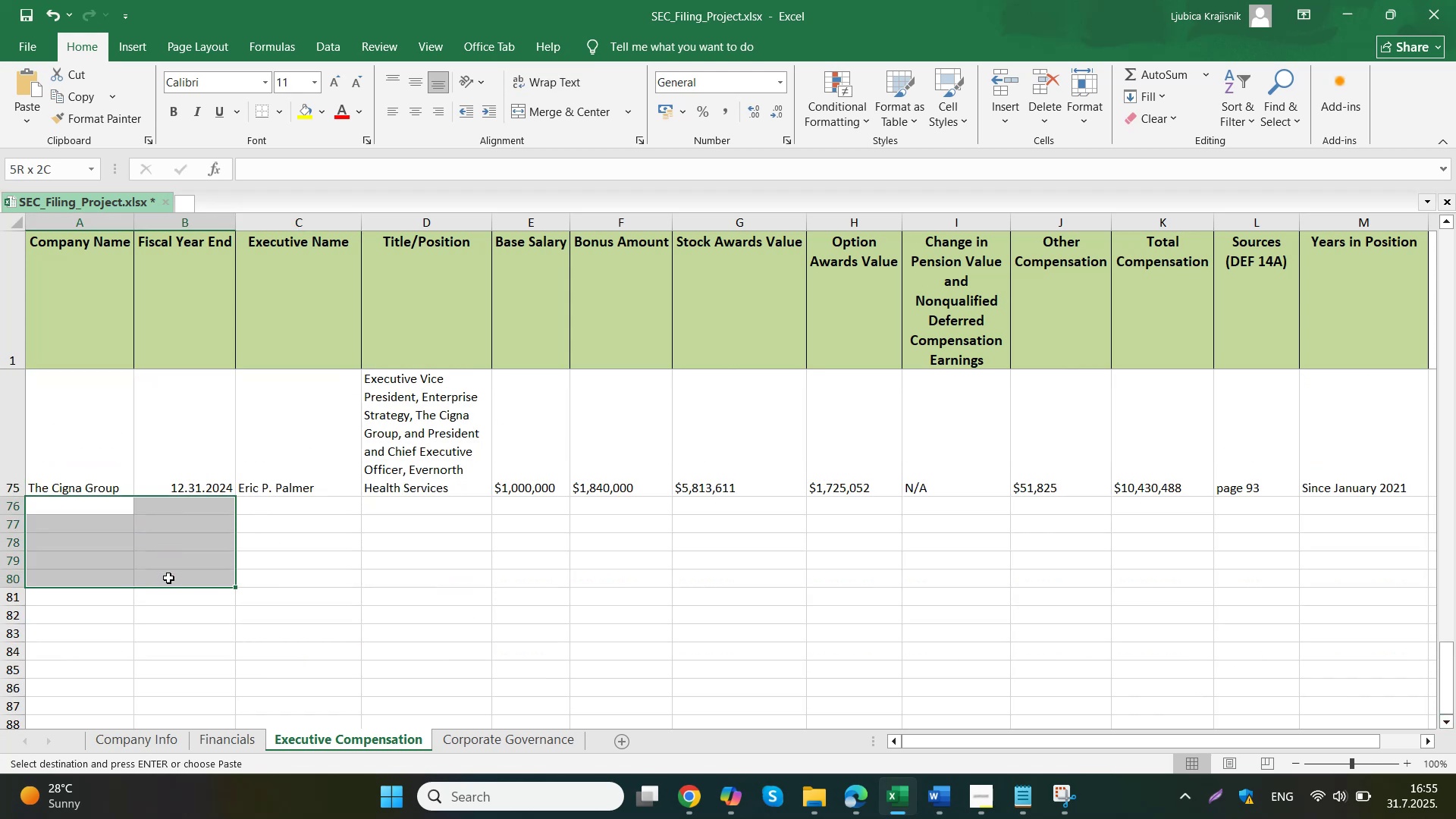 
key(Control+ControlLeft)
 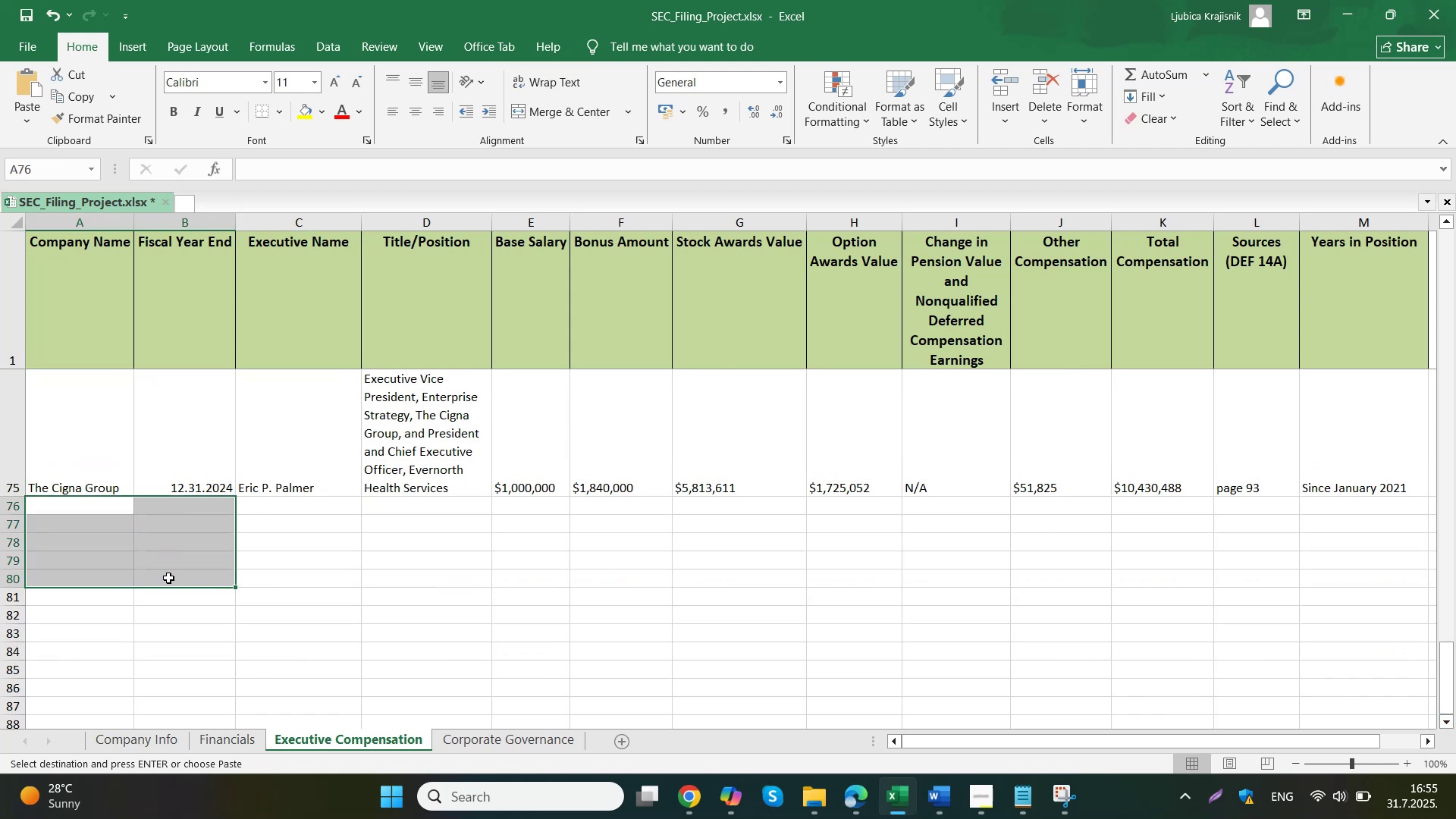 
key(Control+V)
 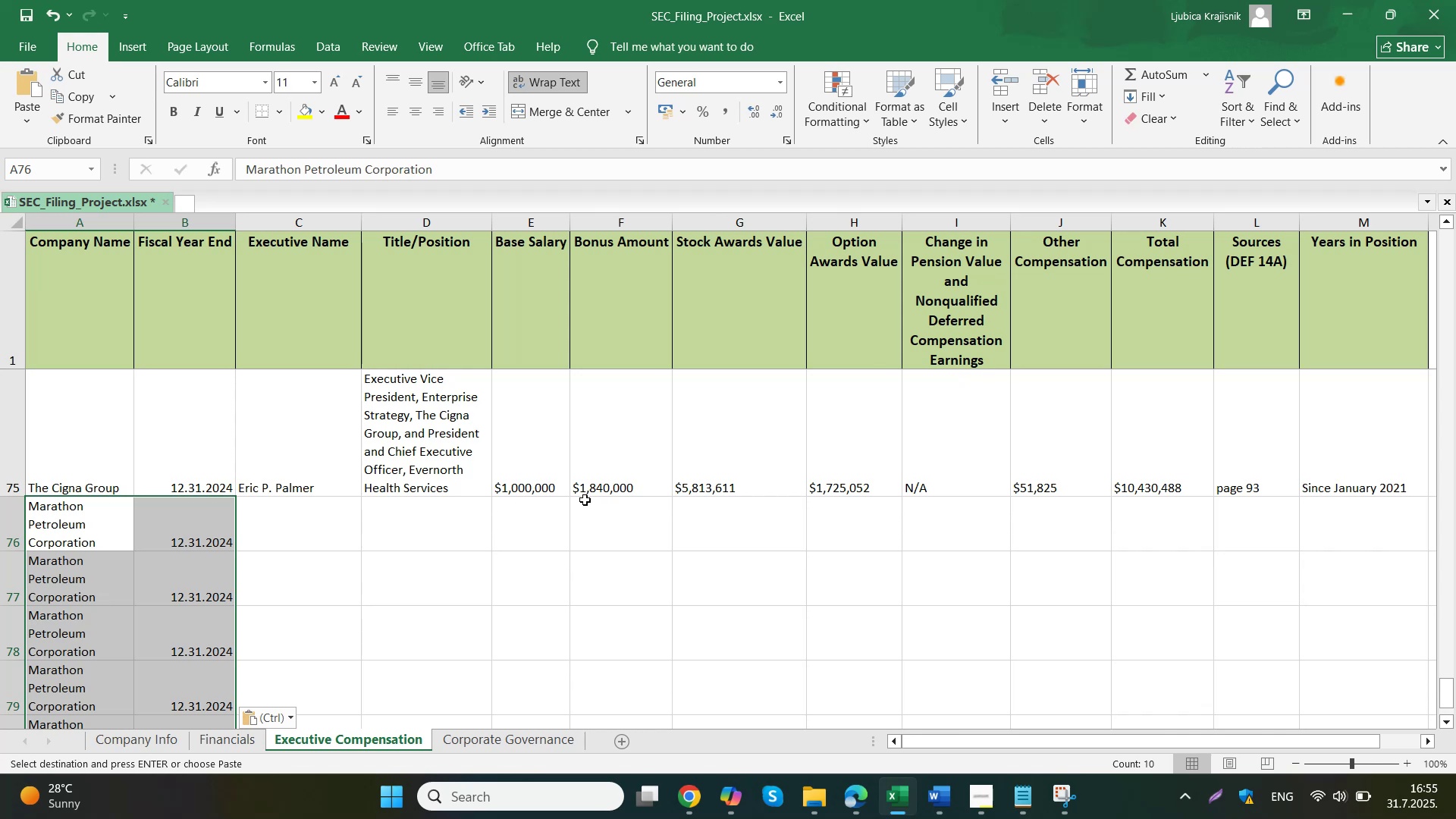 
wait(7.1)
 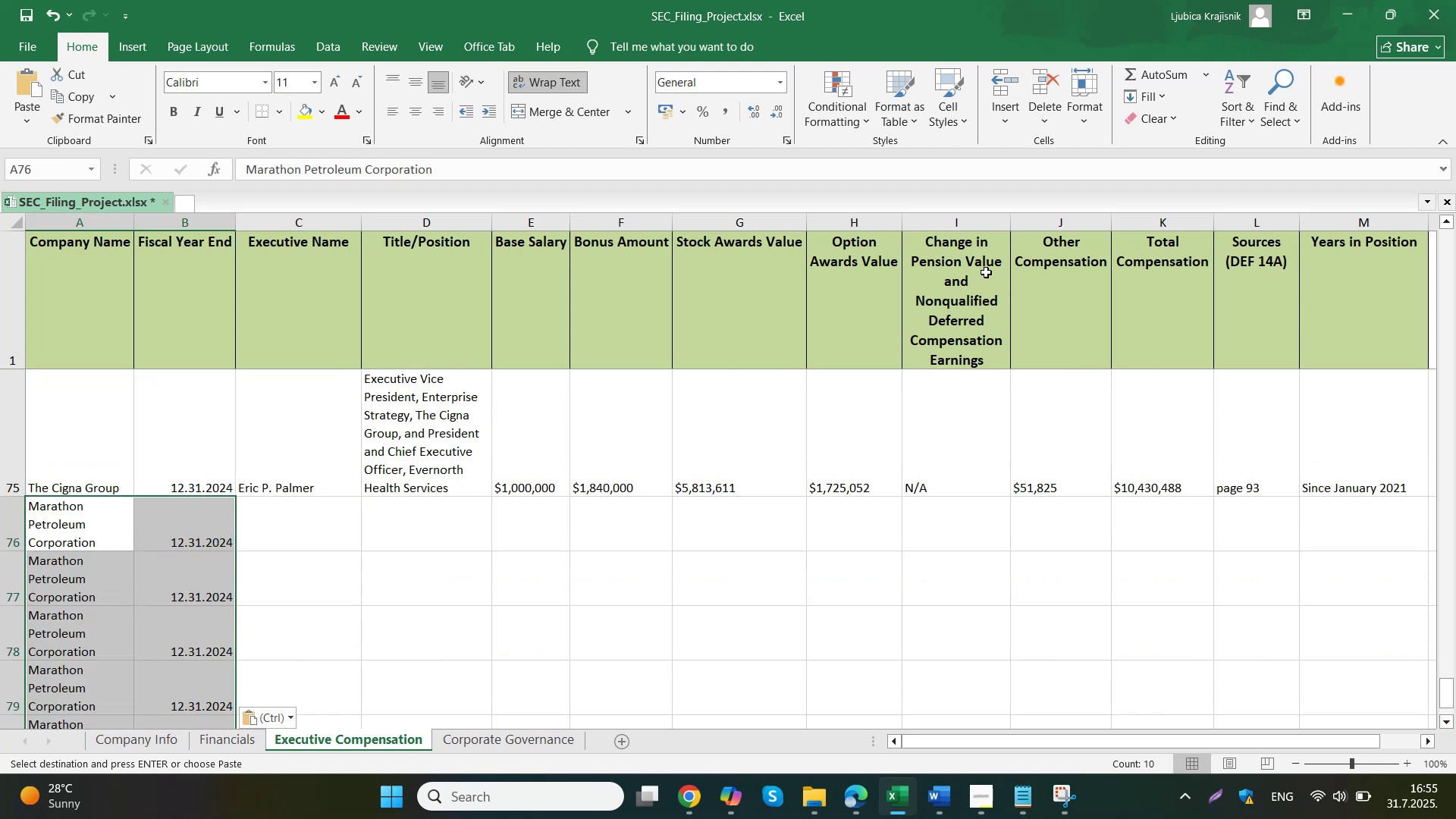 
left_click_drag(start_coordinate=[13, 369], to_coordinate=[13, 332])
 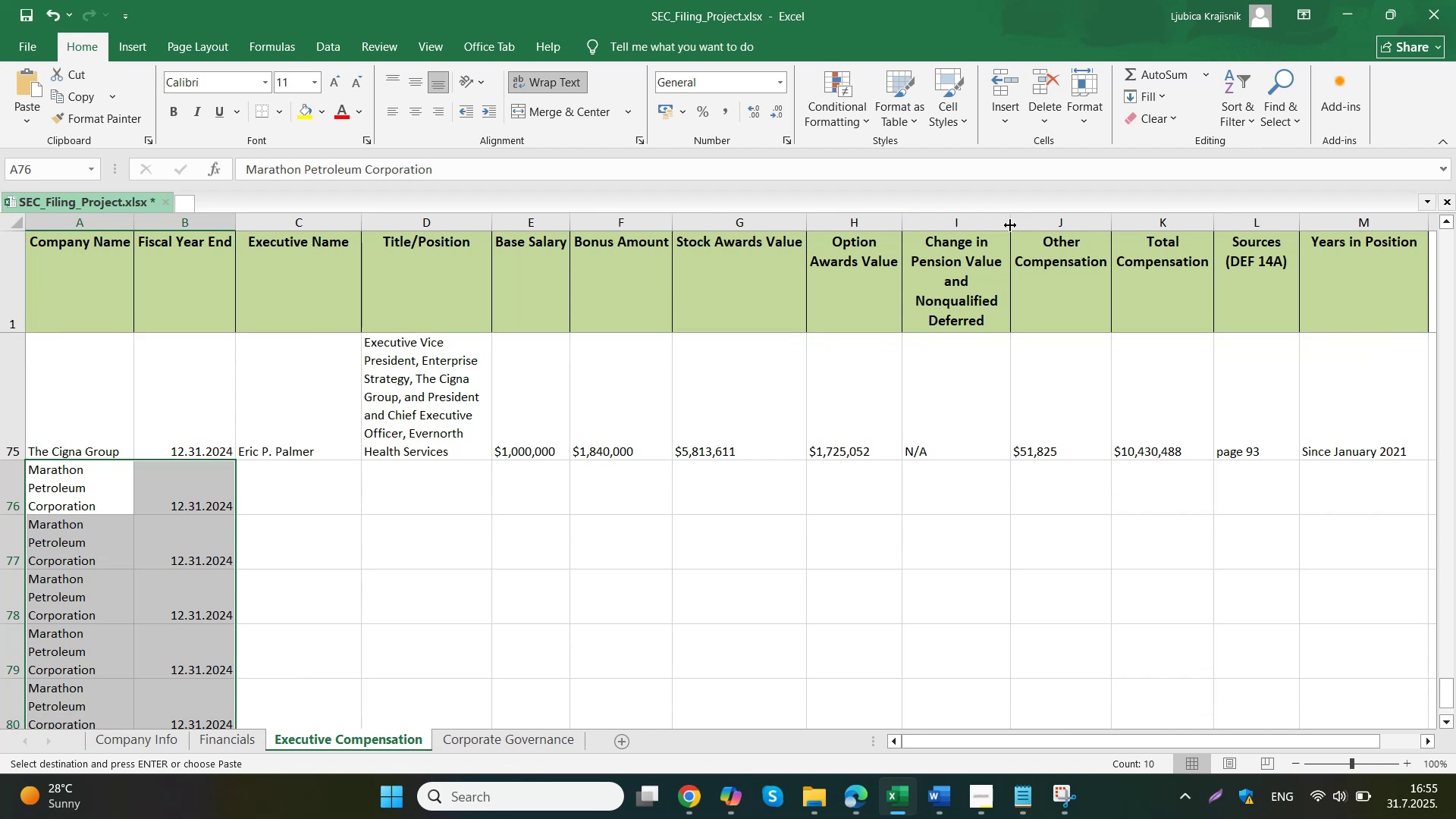 
scroll: coordinate [770, 386], scroll_direction: up, amount: 17.0
 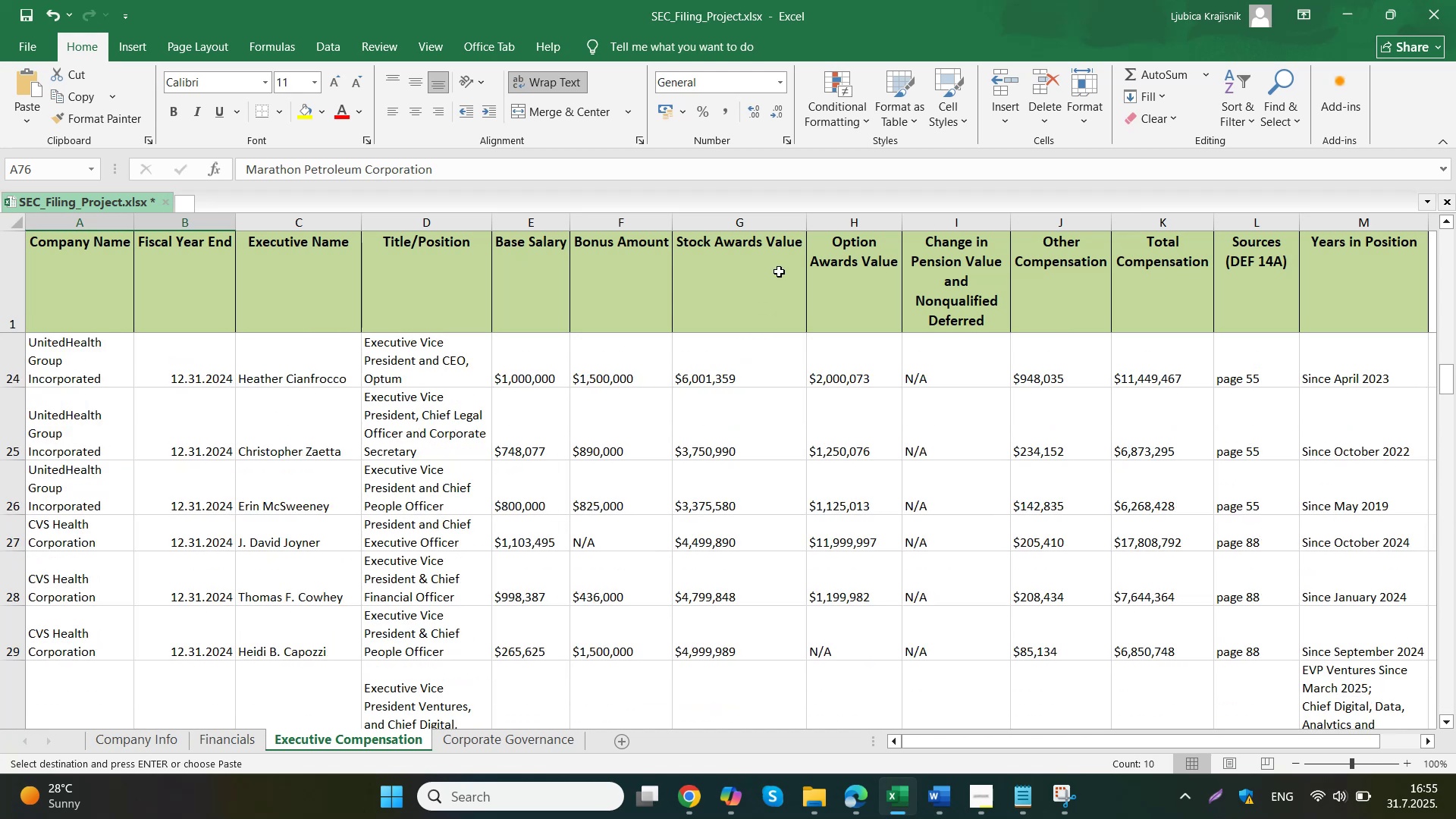 
left_click_drag(start_coordinate=[807, 216], to_coordinate=[762, 222])
 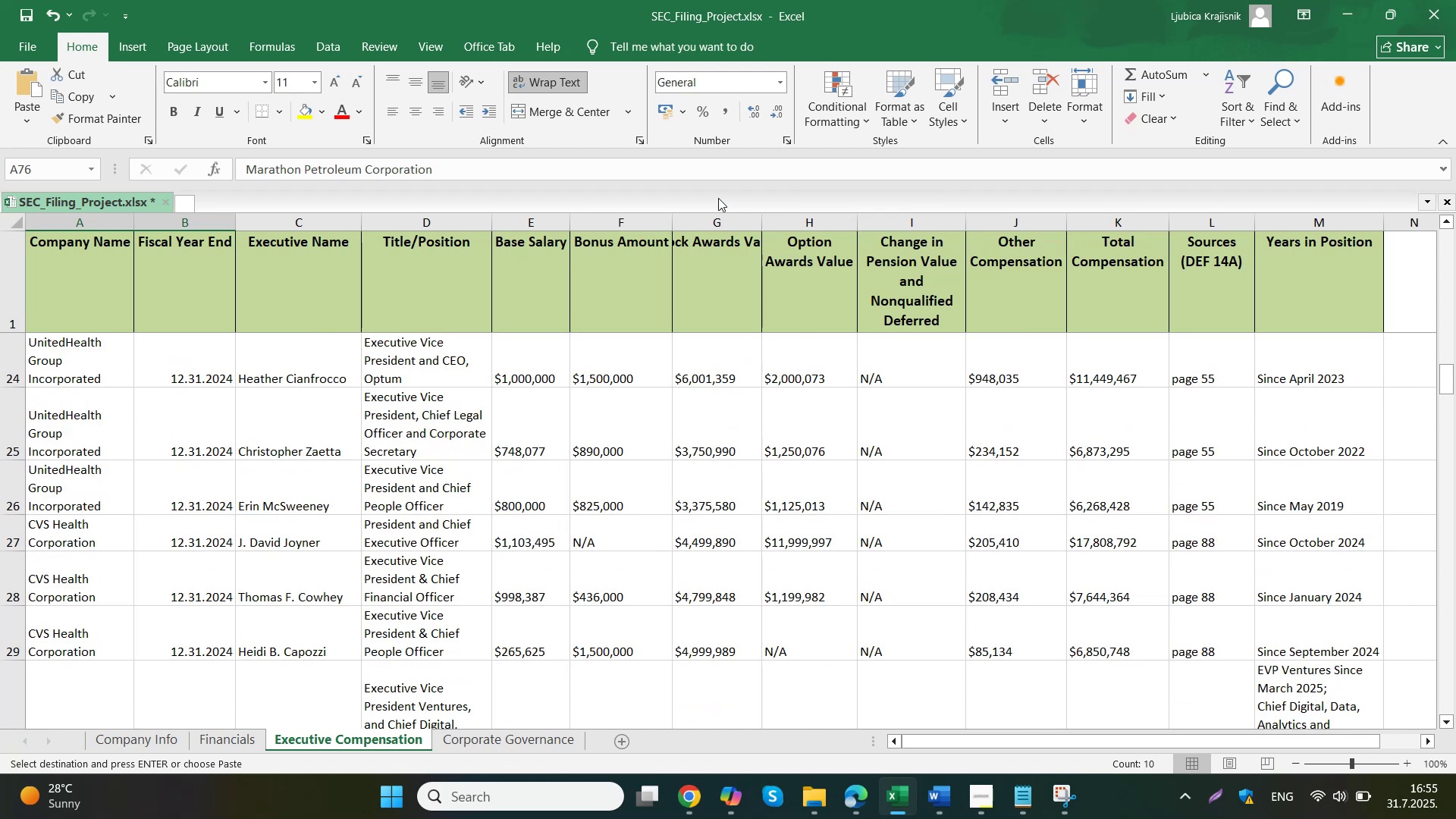 
left_click([718, 220])
 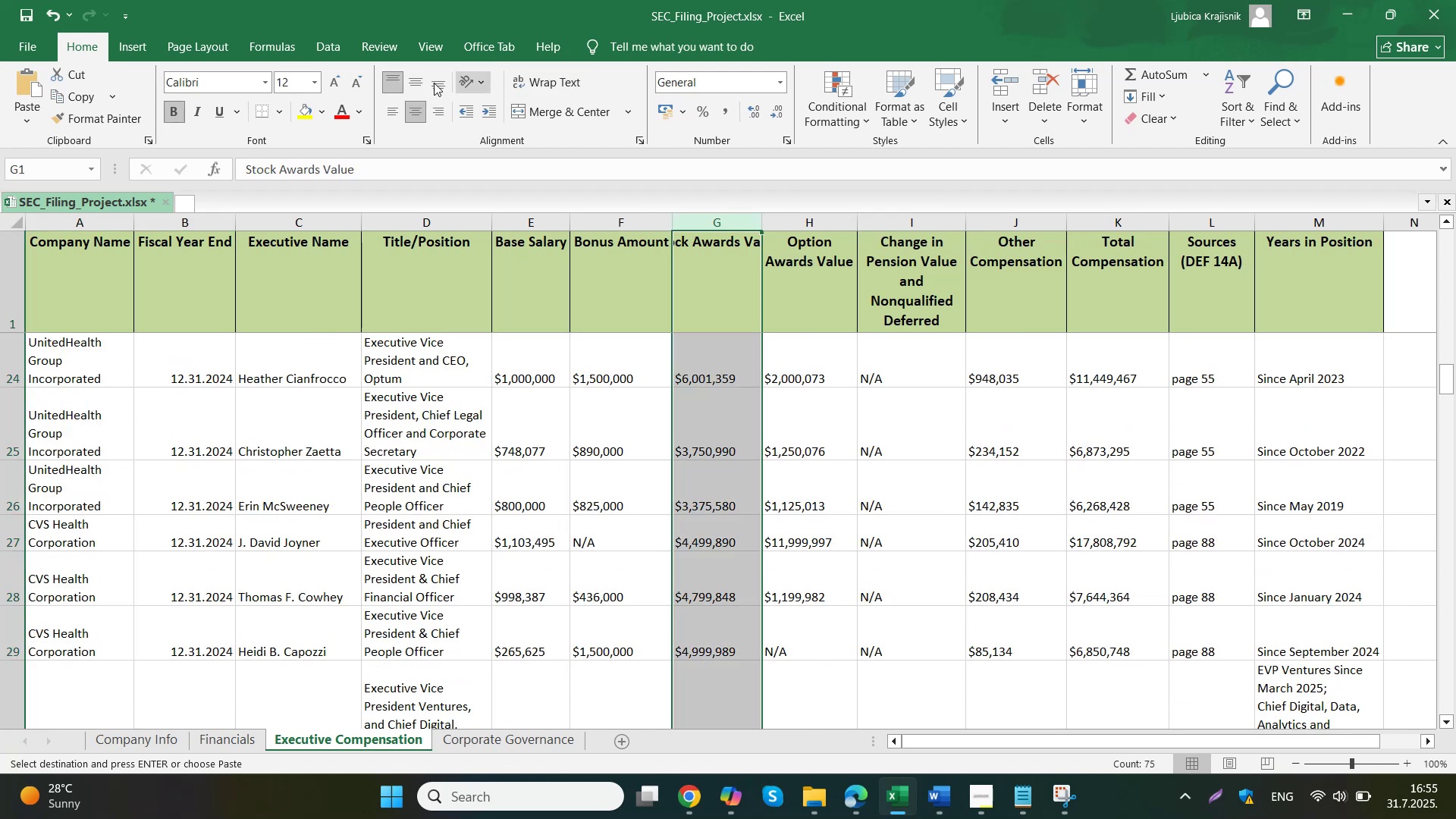 
left_click([543, 78])
 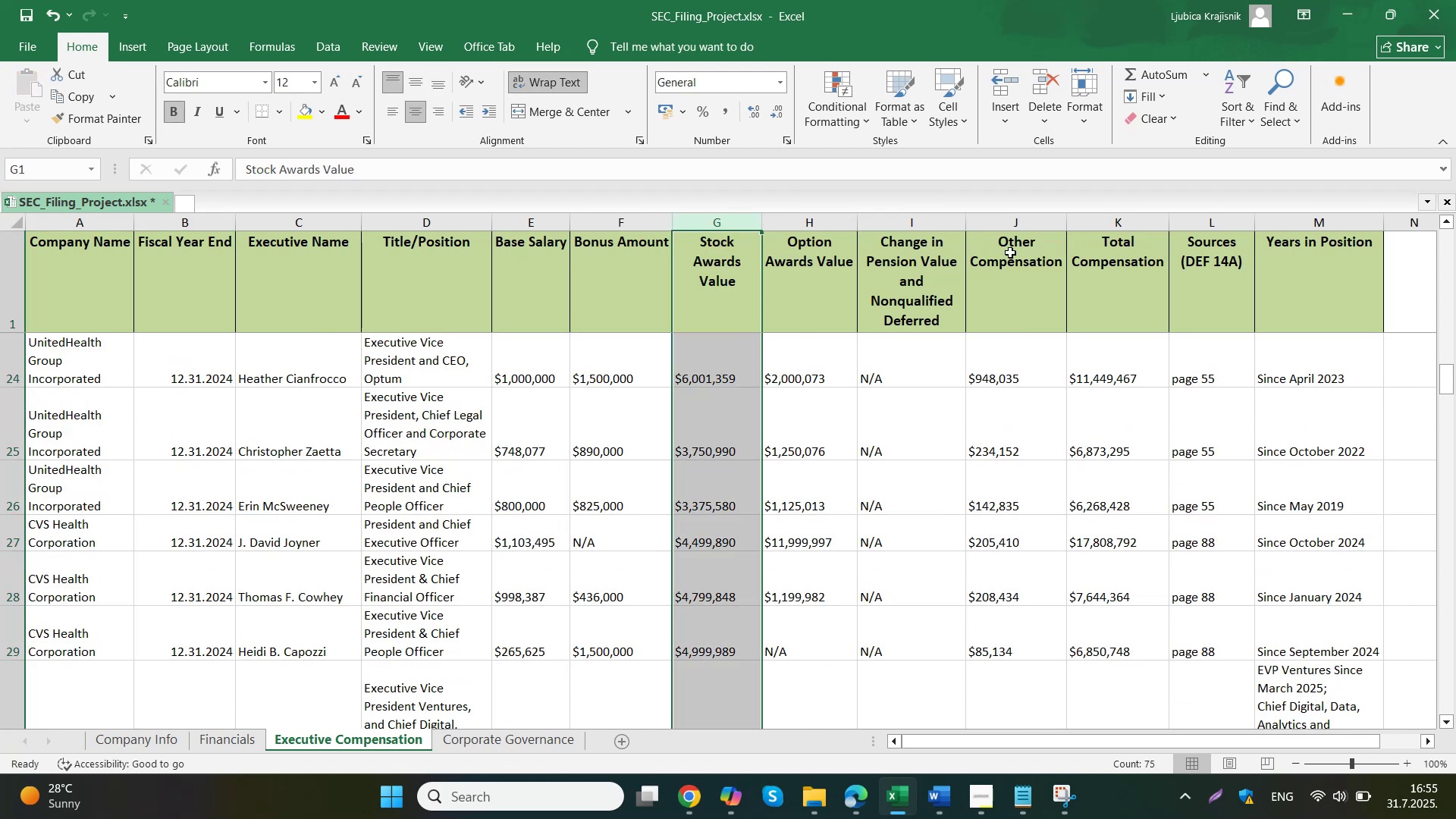 
left_click([931, 300])
 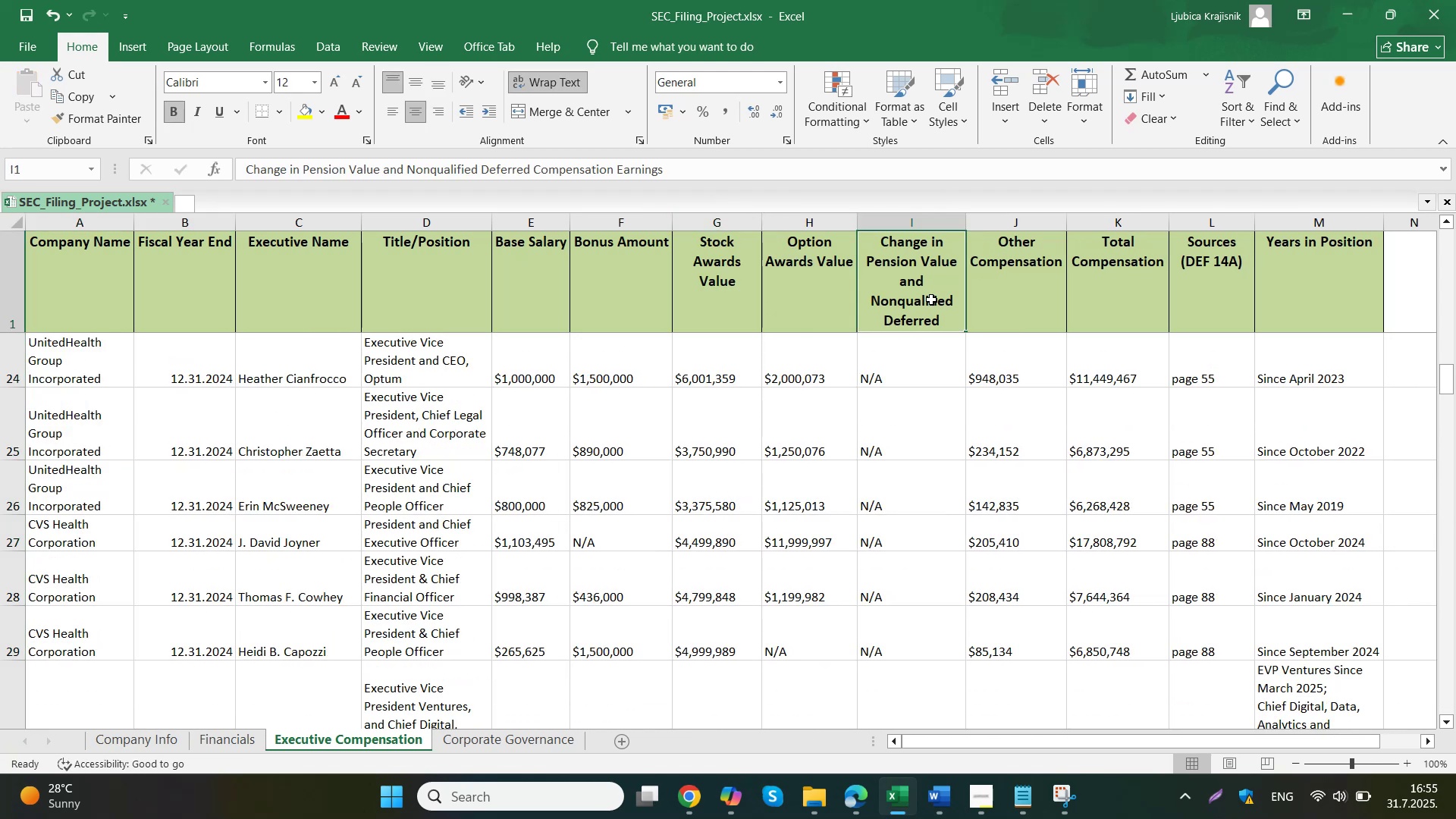 
left_click_drag(start_coordinate=[968, 227], to_coordinate=[984, 222])
 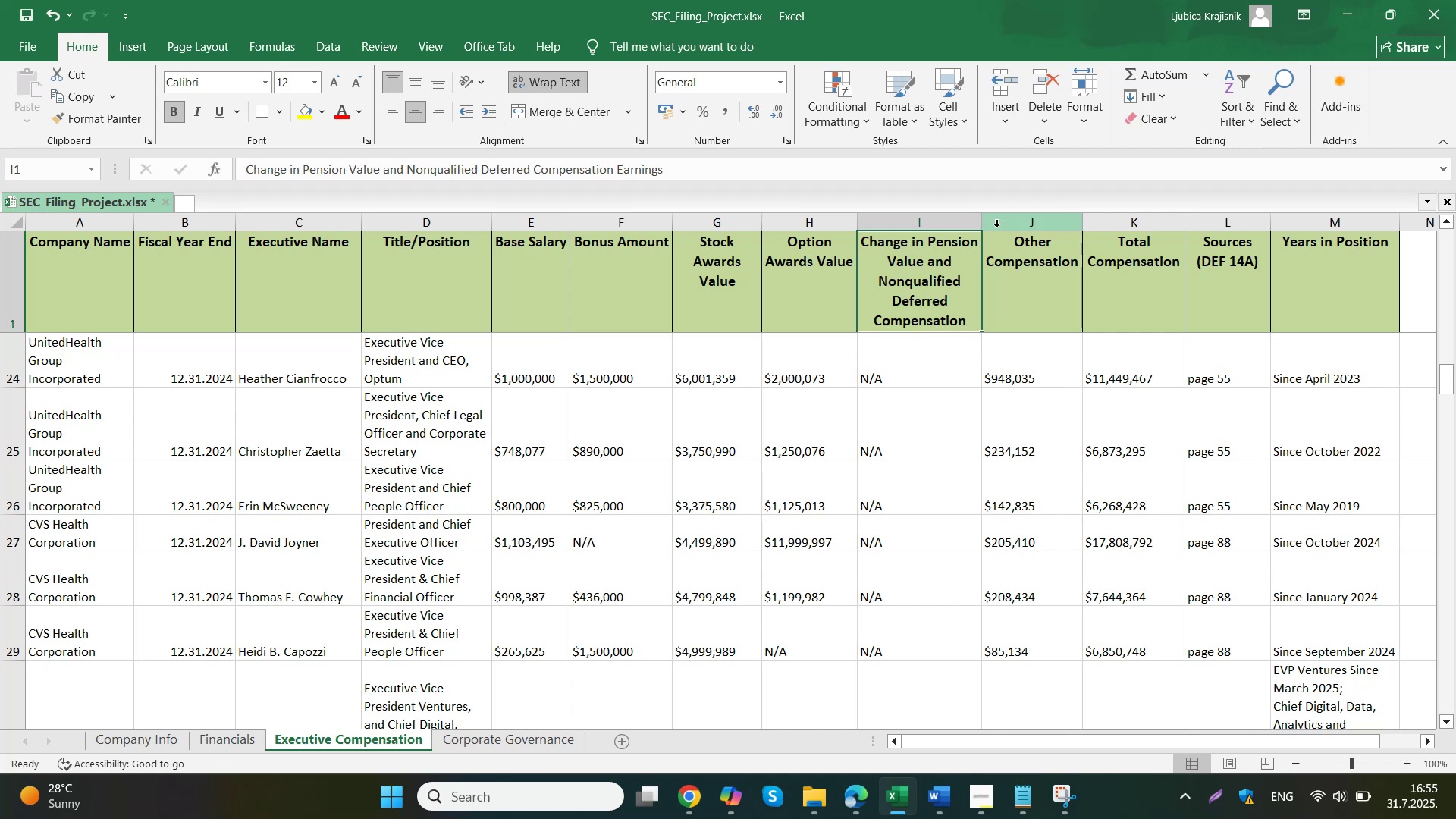 
left_click_drag(start_coordinate=[979, 225], to_coordinate=[984, 223])
 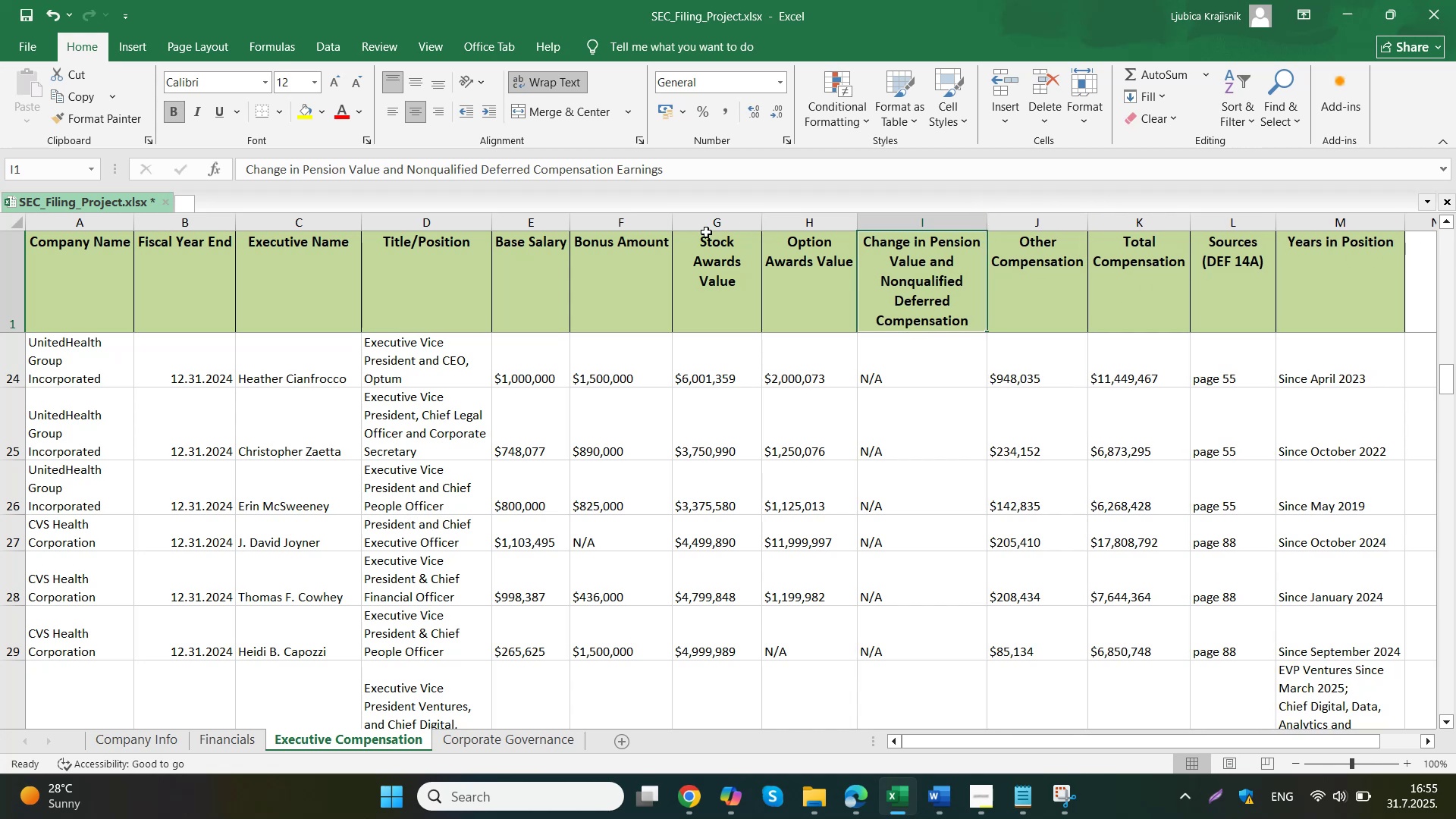 
left_click_drag(start_coordinate=[676, 230], to_coordinate=[660, 230])
 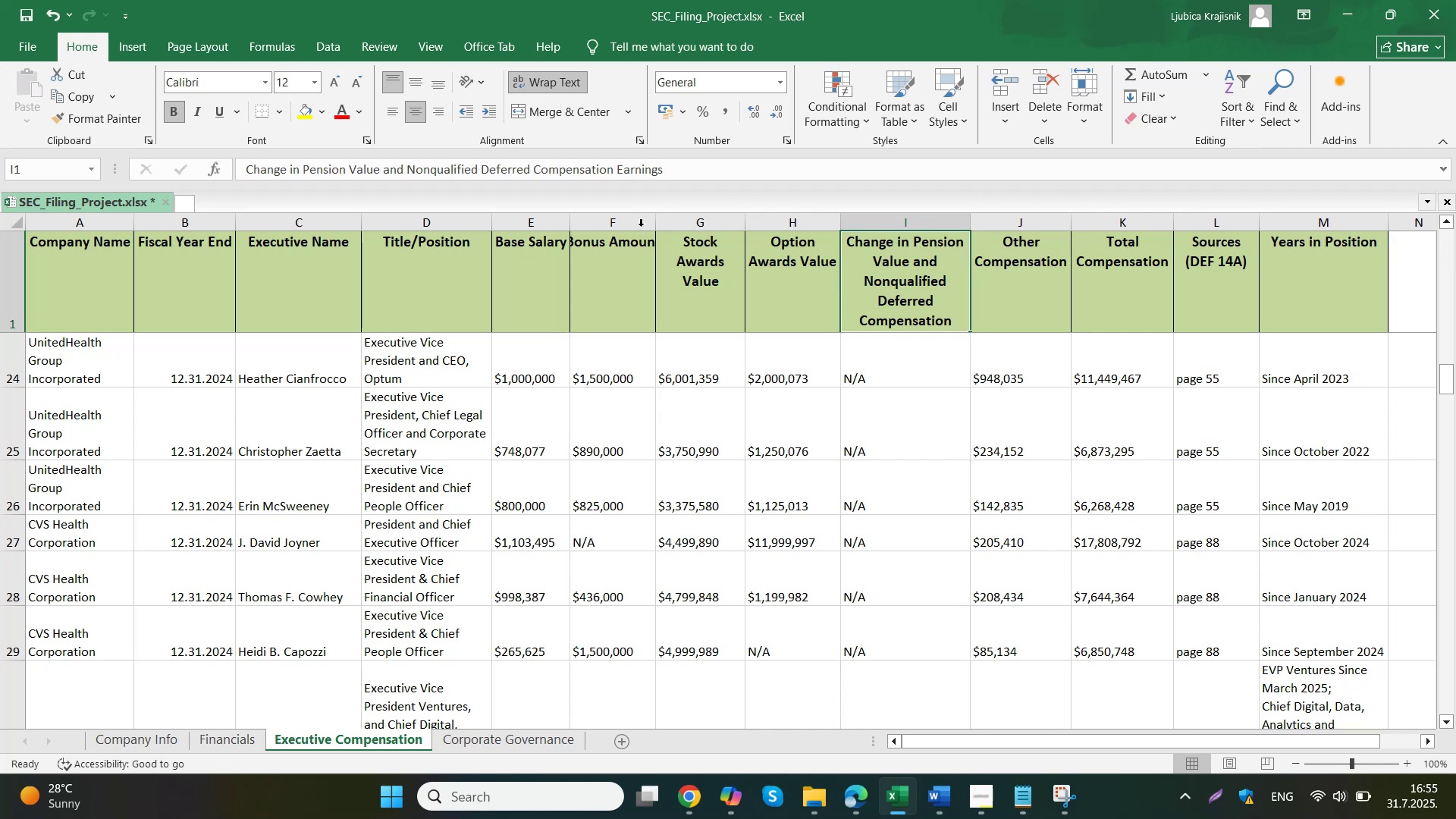 
left_click([623, 220])
 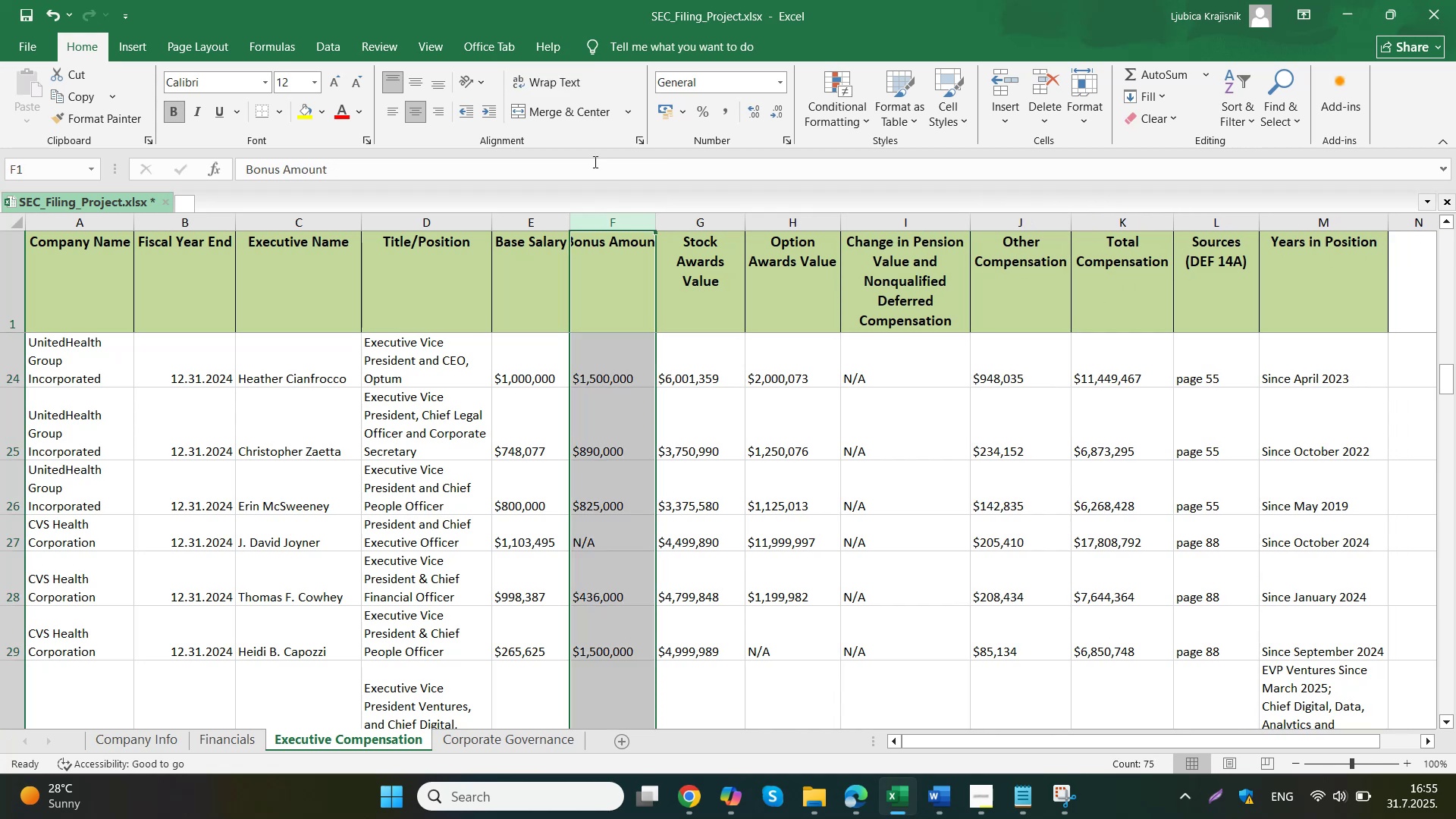 
left_click([579, 83])
 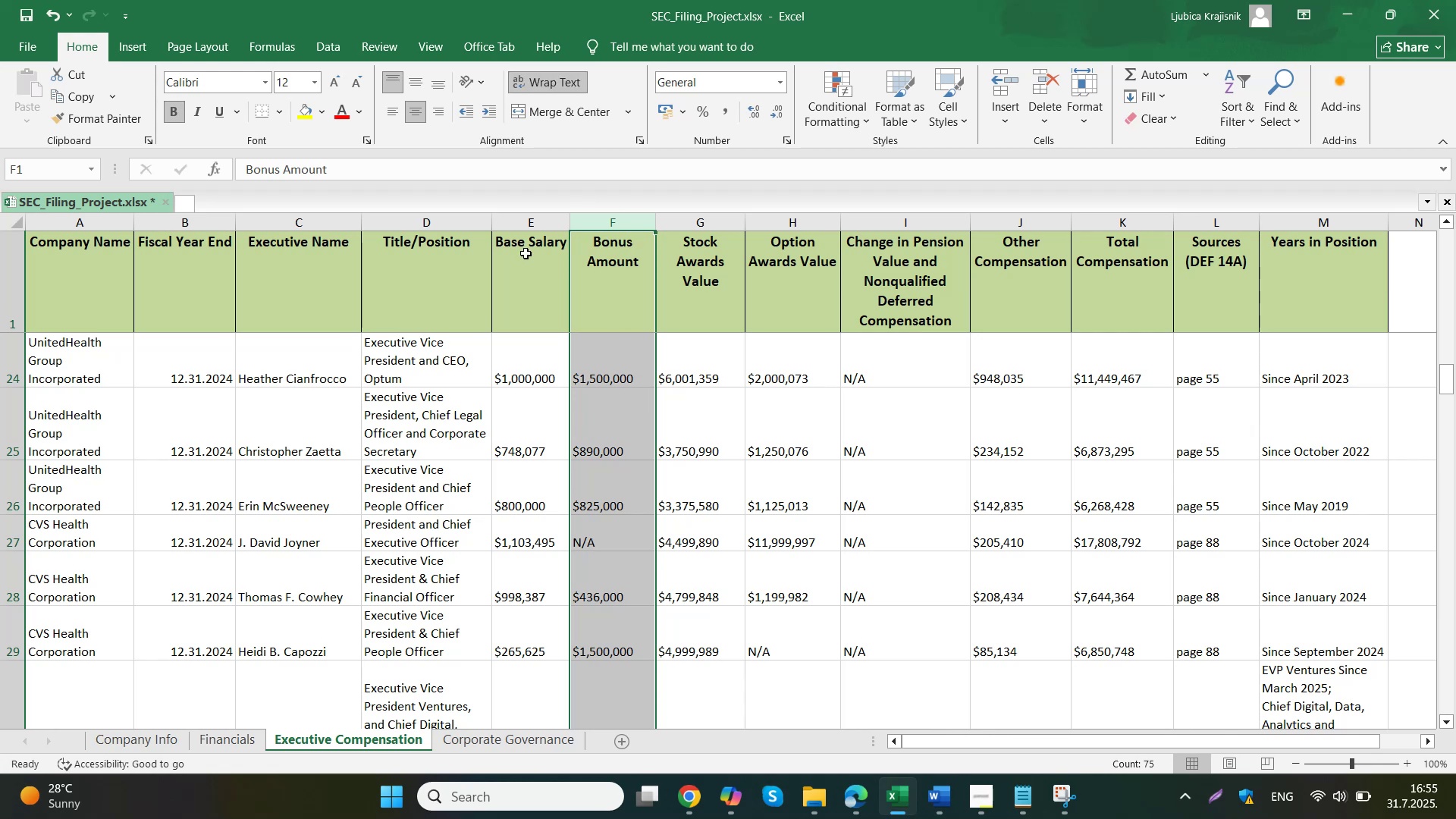 
left_click_drag(start_coordinate=[494, 230], to_coordinate=[474, 228])
 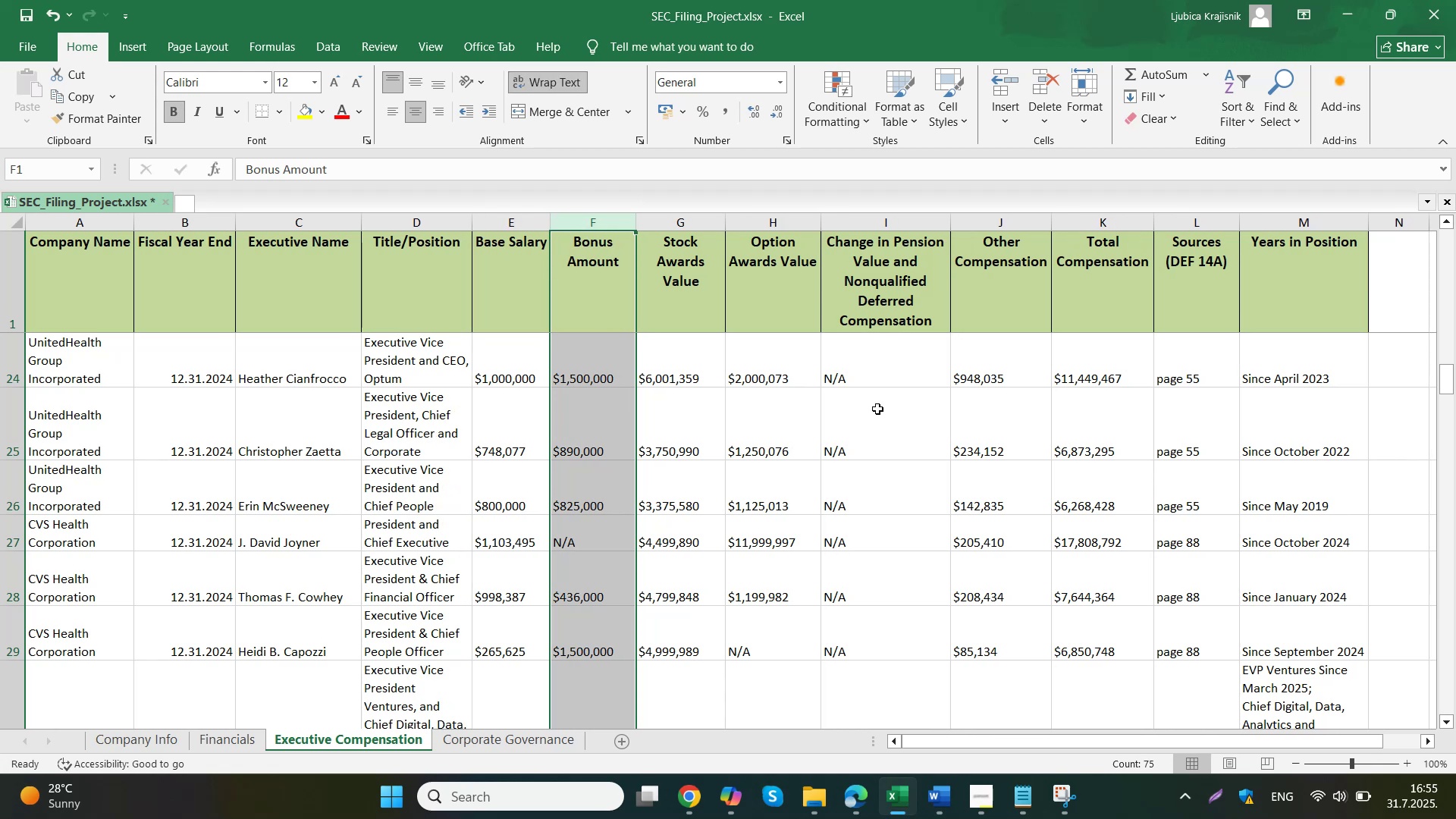 
left_click_drag(start_coordinate=[953, 219], to_coordinate=[975, 220])
 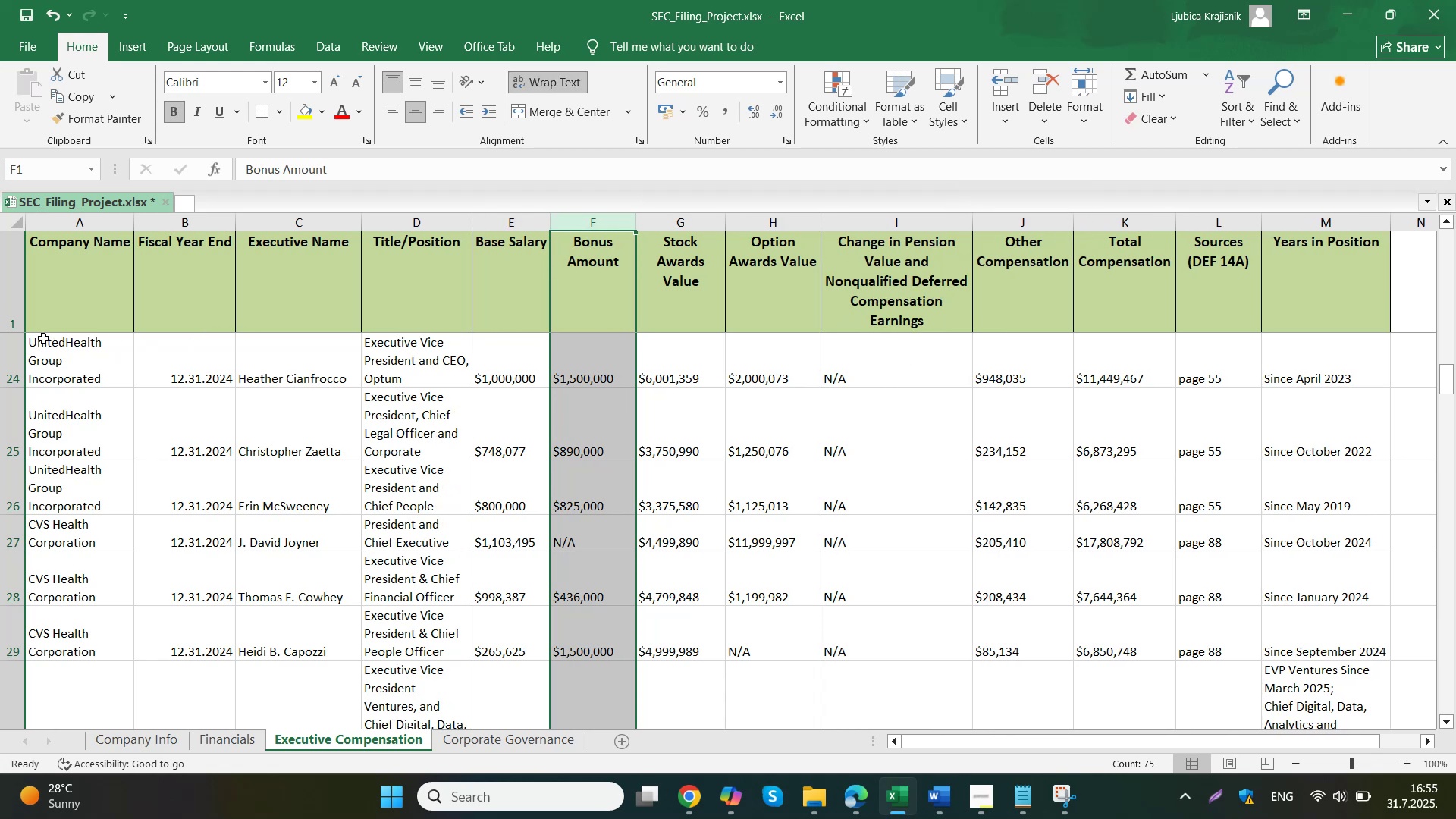 
left_click([22, 334])
 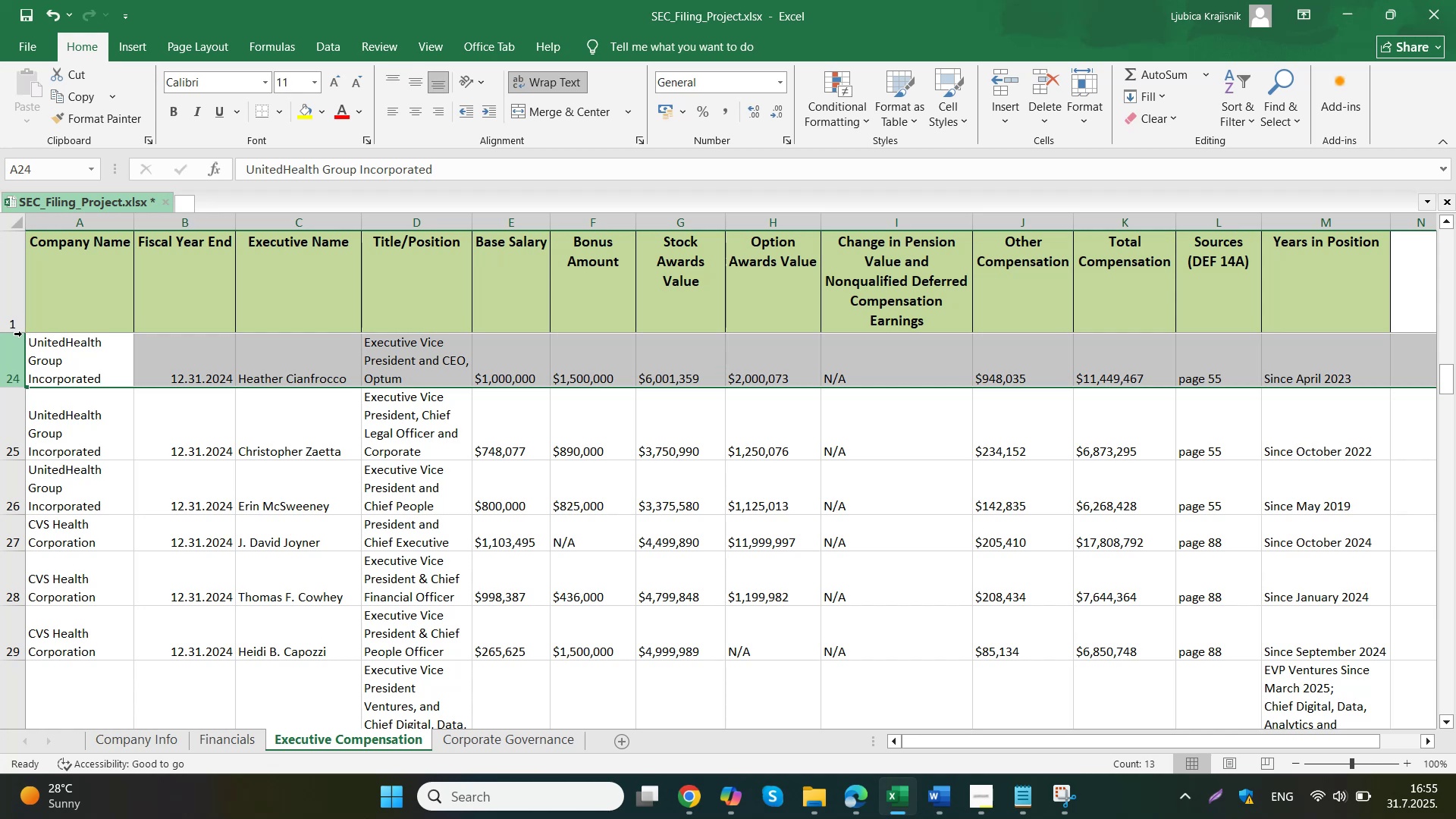 
left_click_drag(start_coordinate=[20, 331], to_coordinate=[20, 318])
 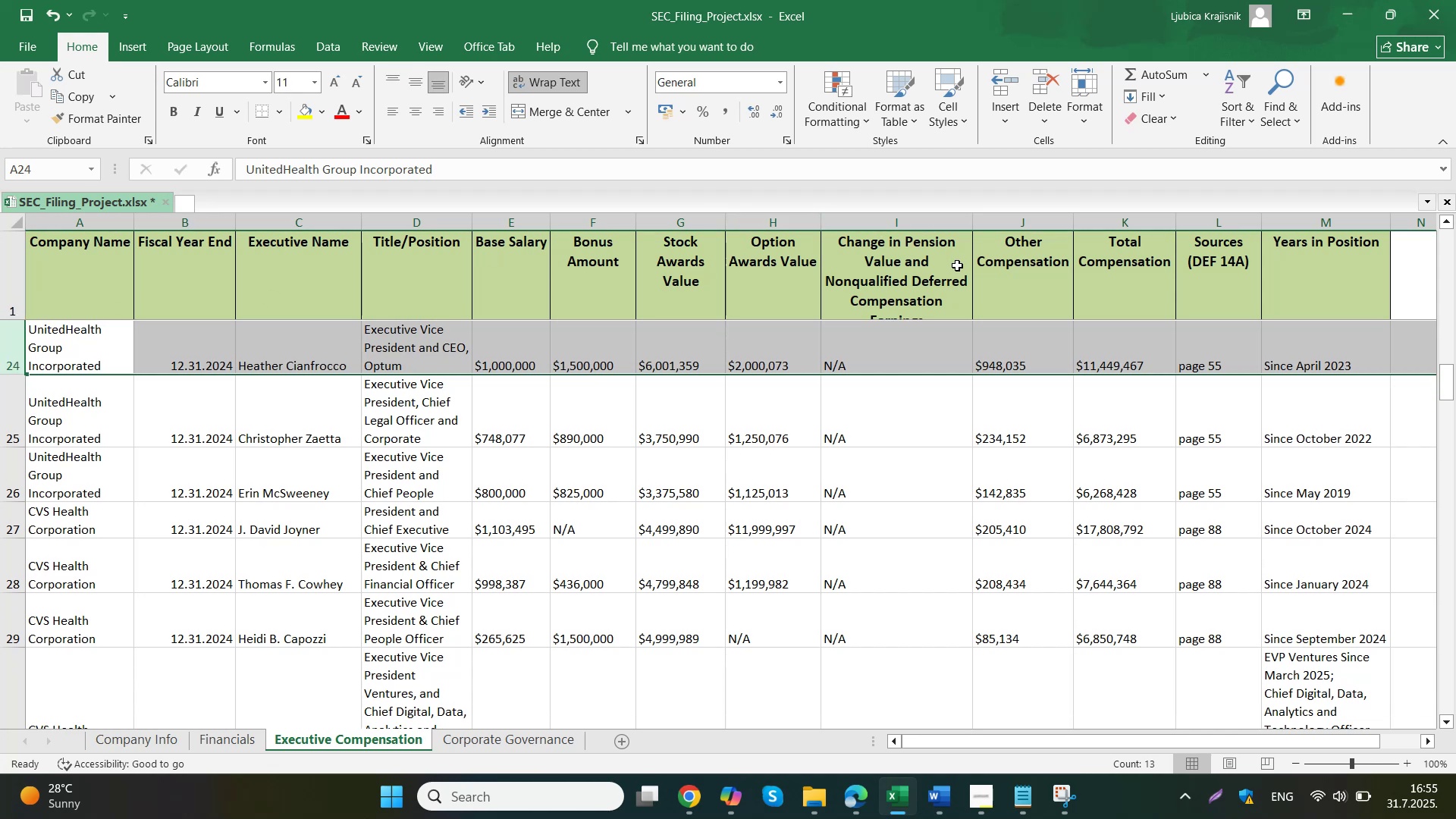 
left_click([896, 471])
 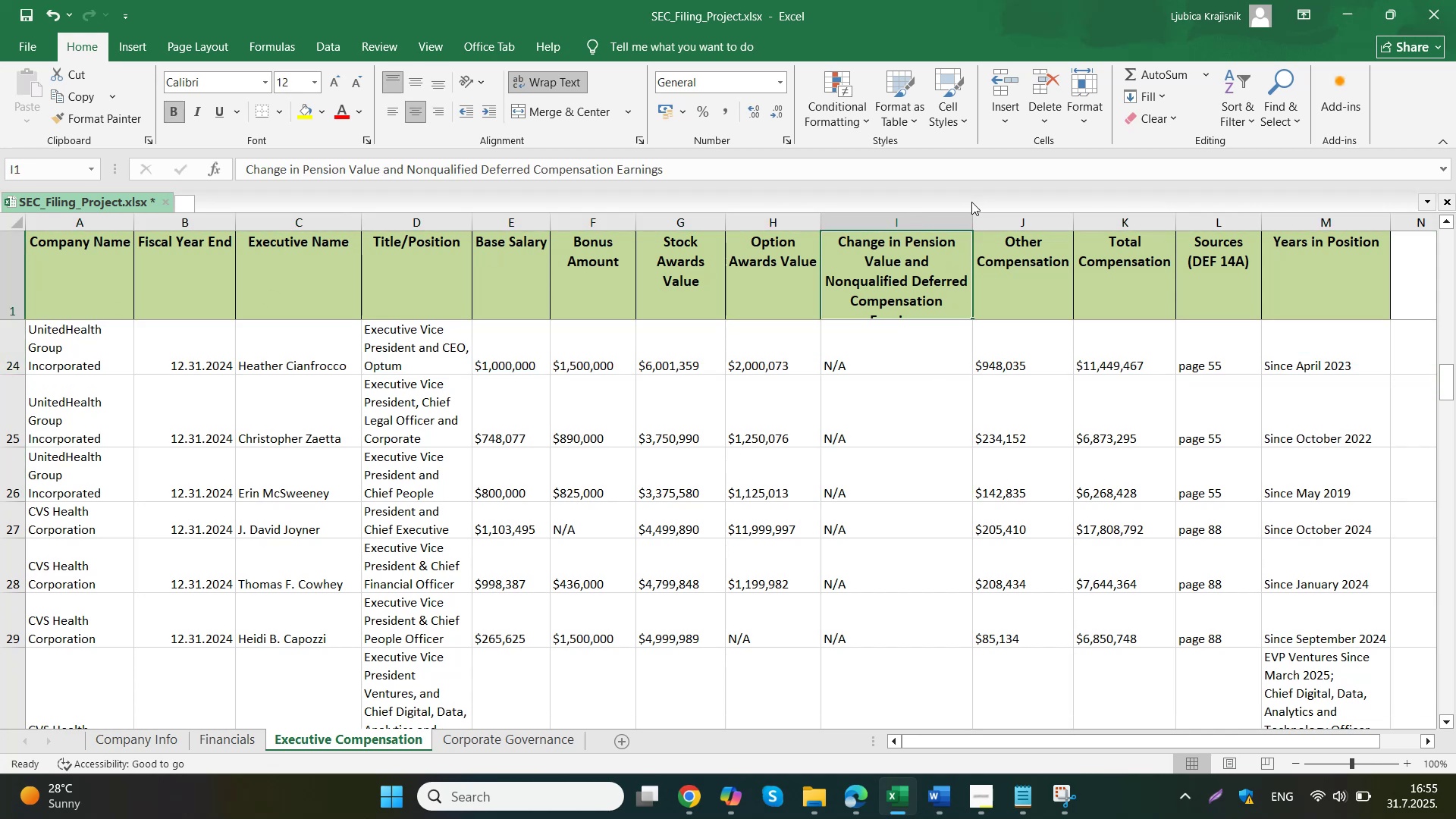 
double_click([971, 219])
 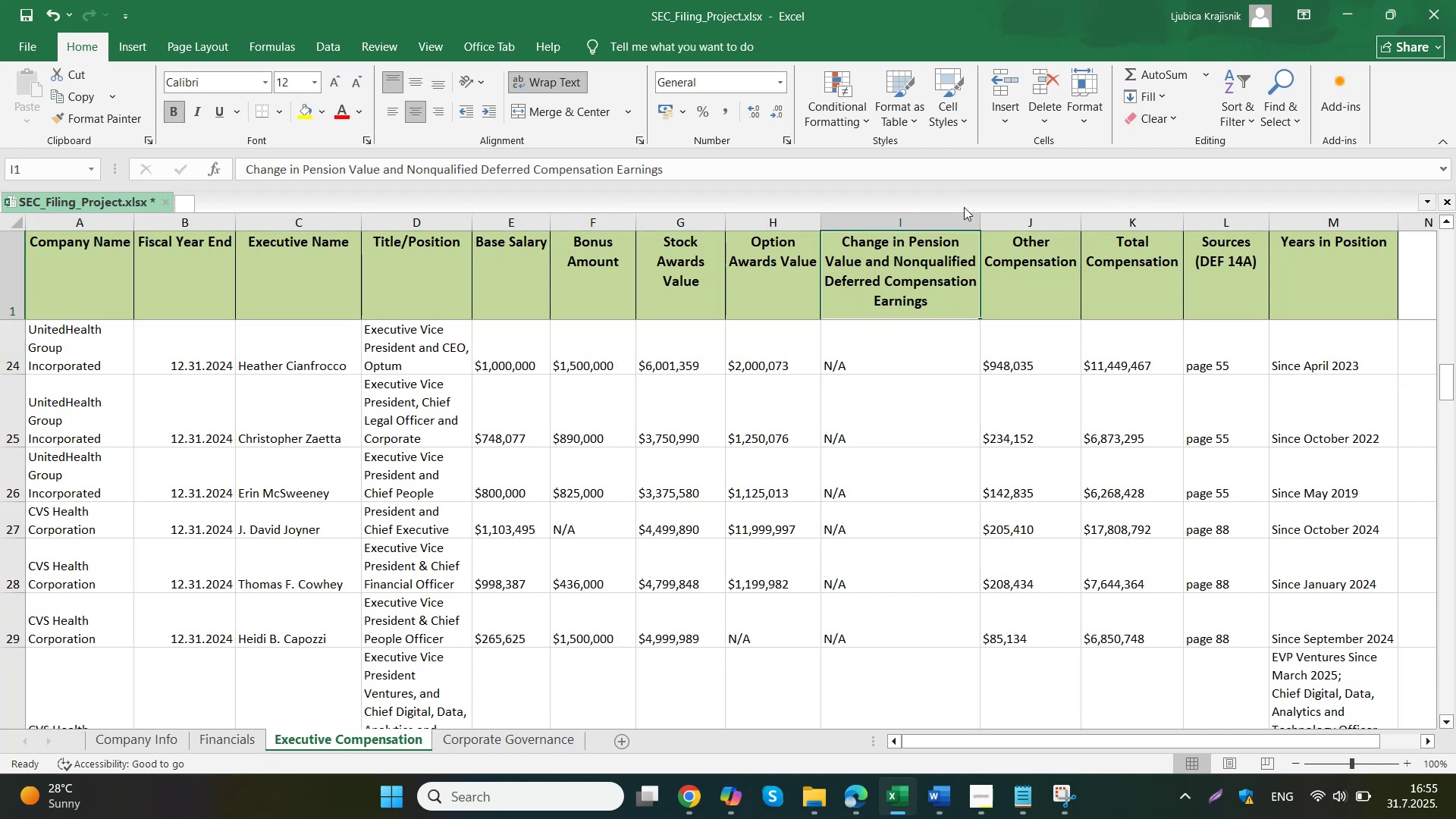 
scroll: coordinate [708, 393], scroll_direction: down, amount: 19.0
 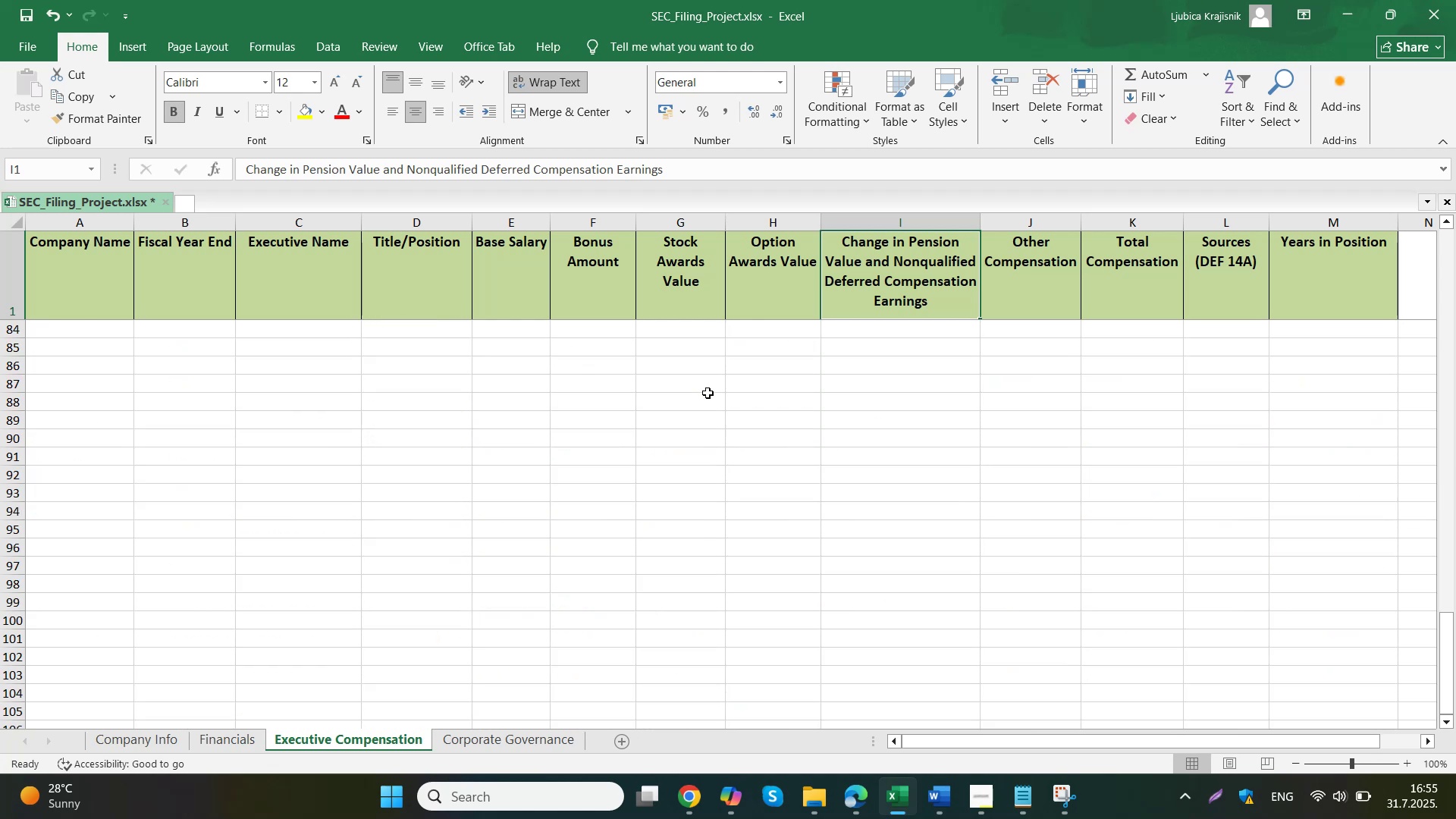 
scroll: coordinate [708, 393], scroll_direction: up, amount: 1.0
 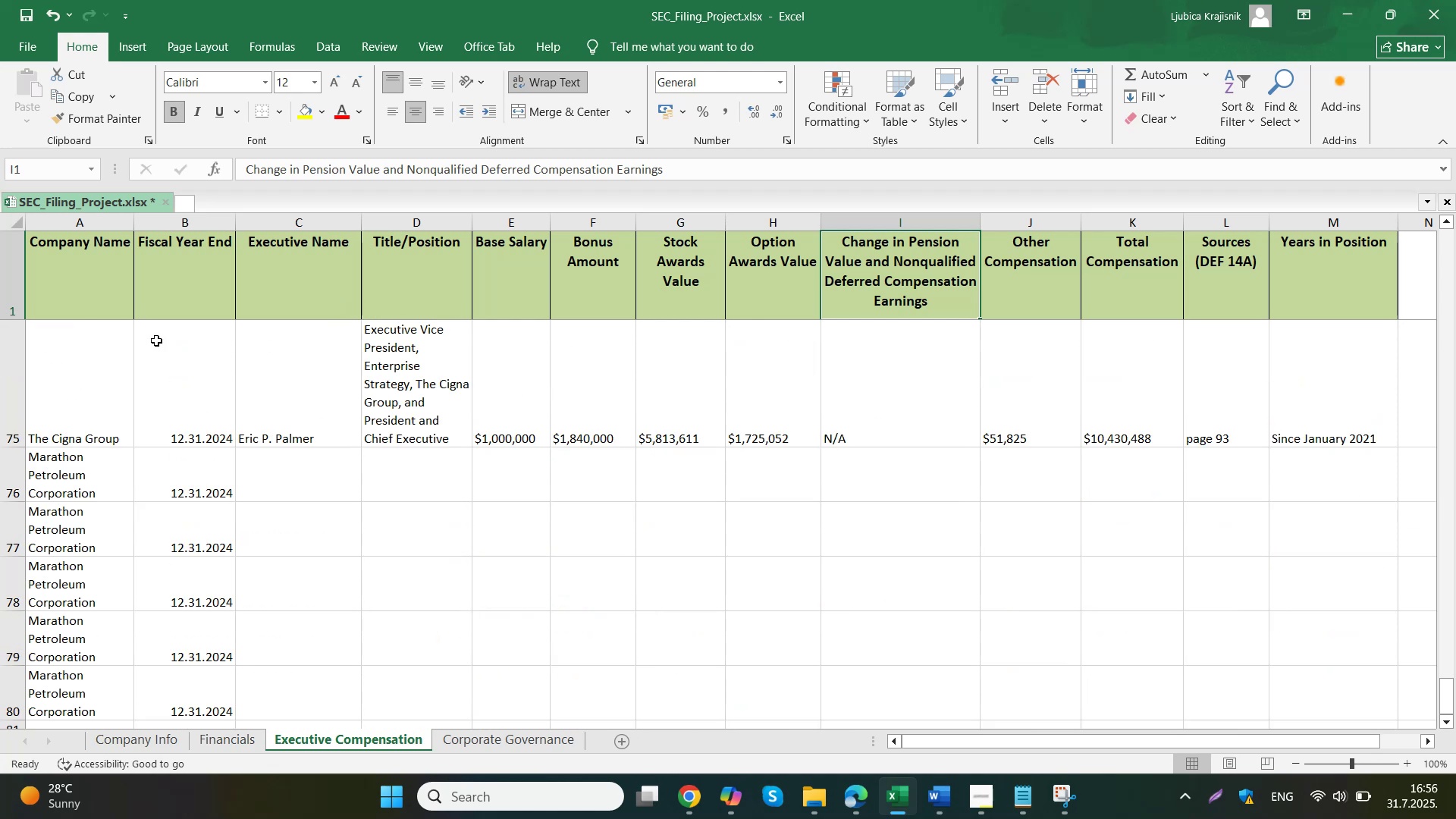 
wait(5.48)
 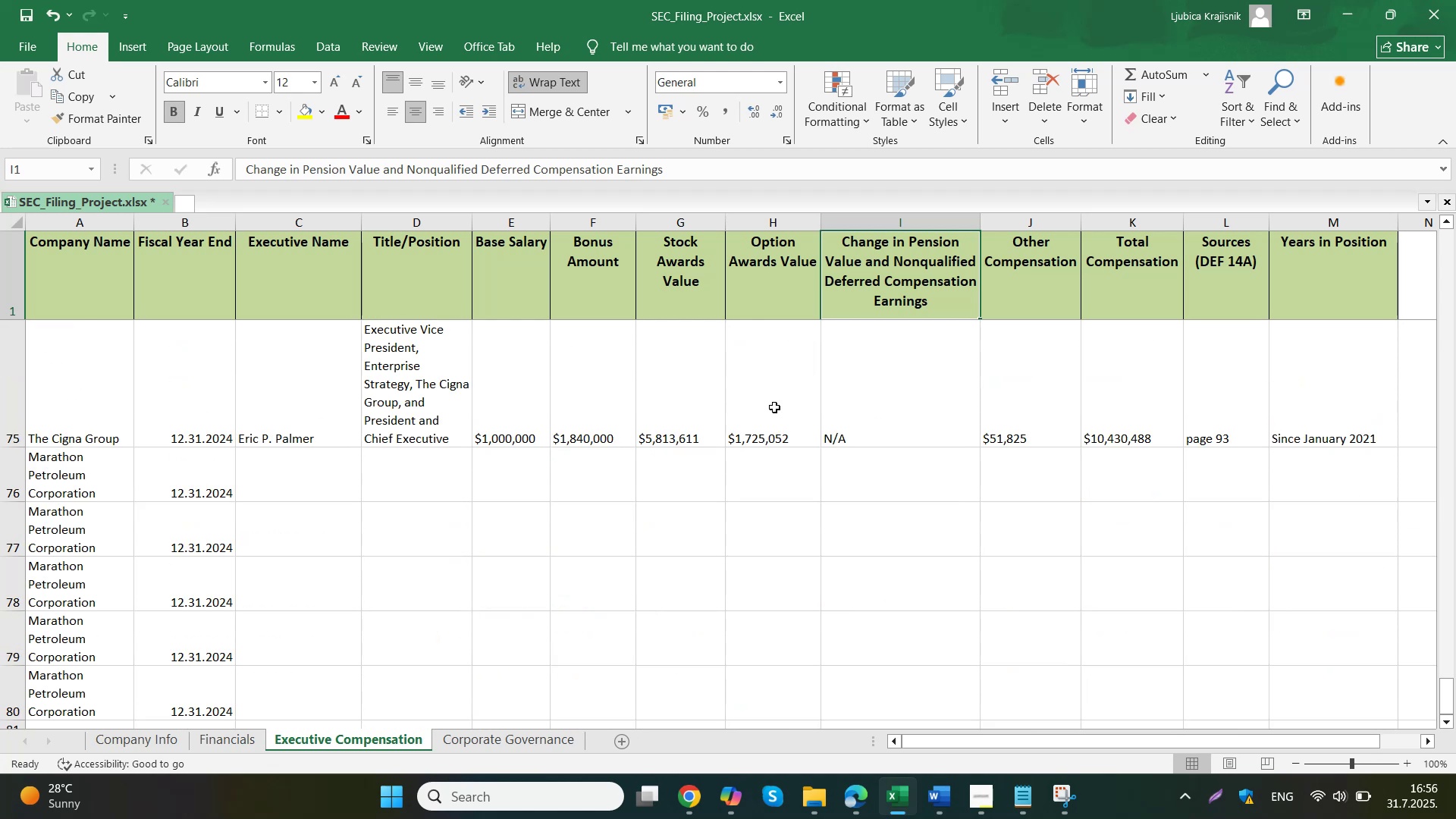 
left_click([153, 381])
 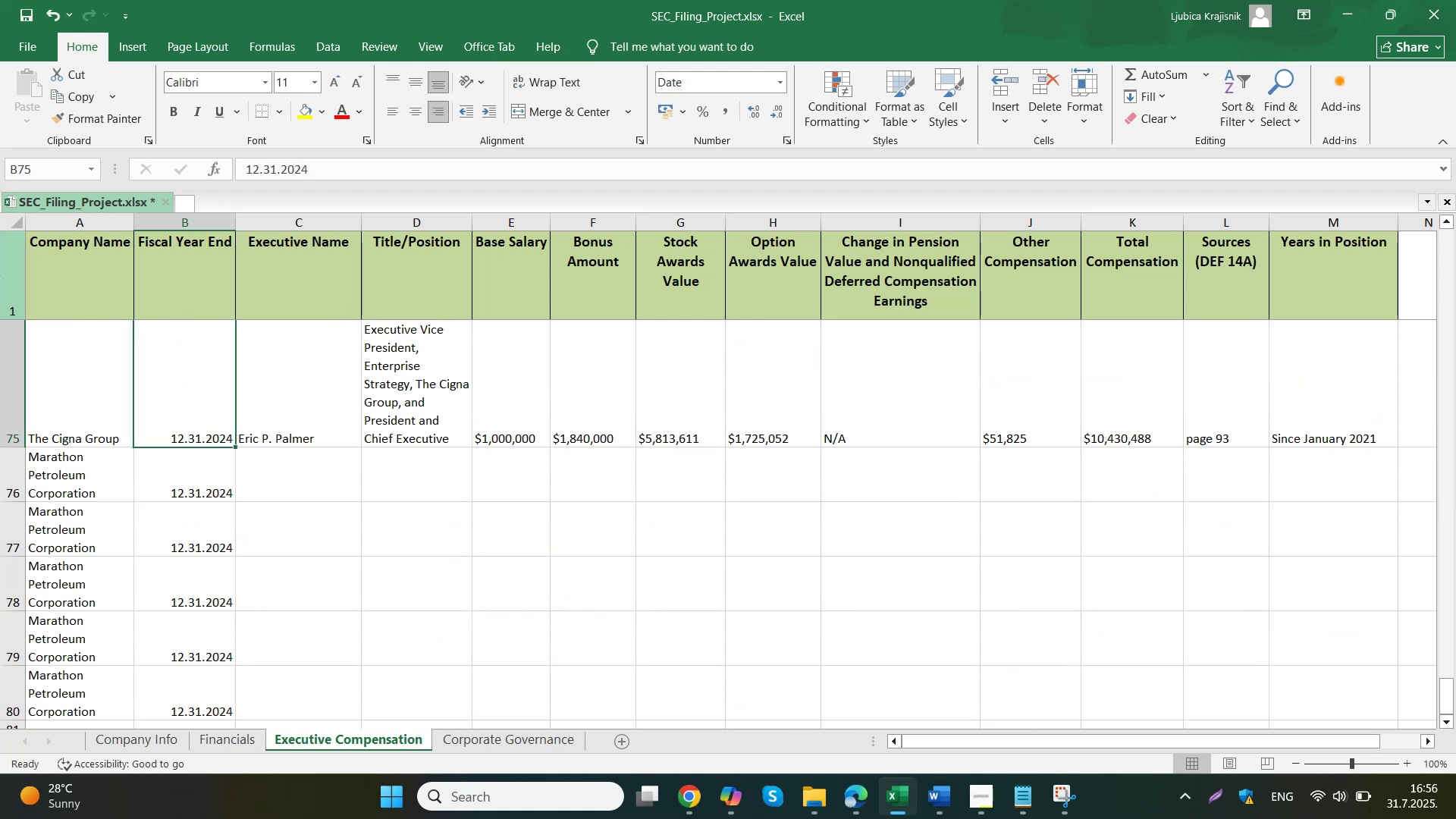 
left_click_drag(start_coordinate=[11, 318], to_coordinate=[11, 288])
 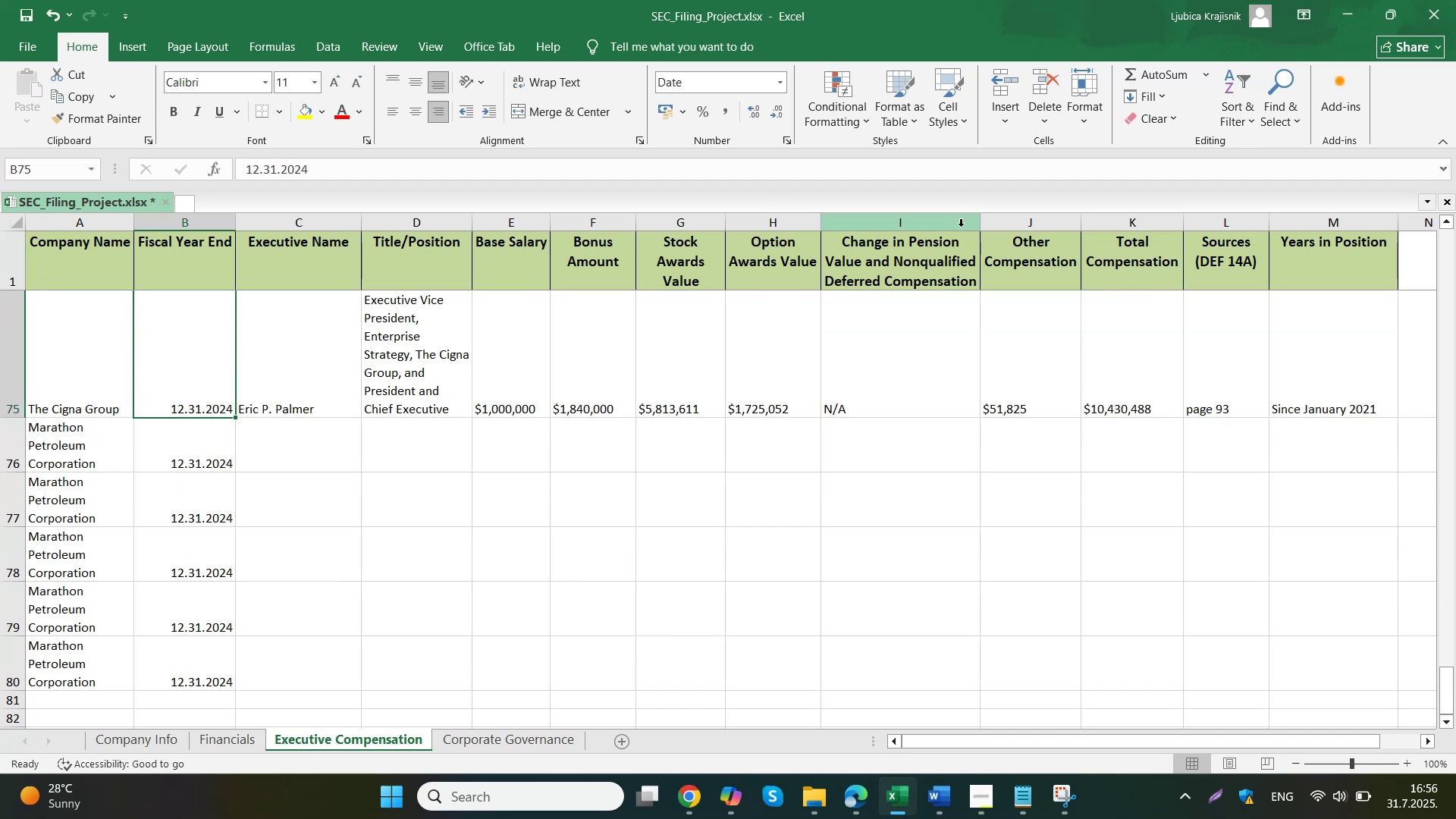 
double_click([981, 226])
 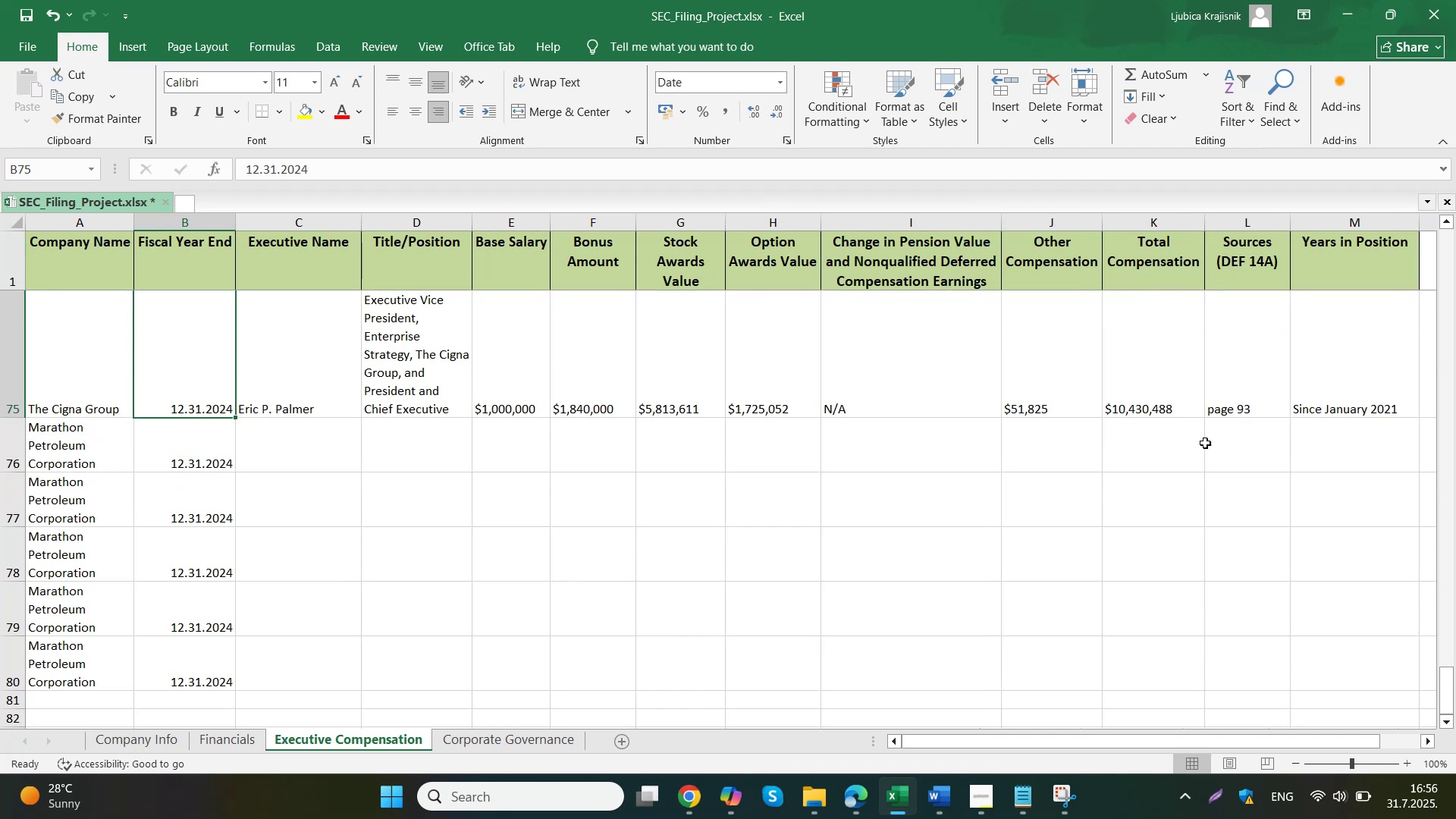 
scroll: coordinate [809, 608], scroll_direction: none, amount: 0.0
 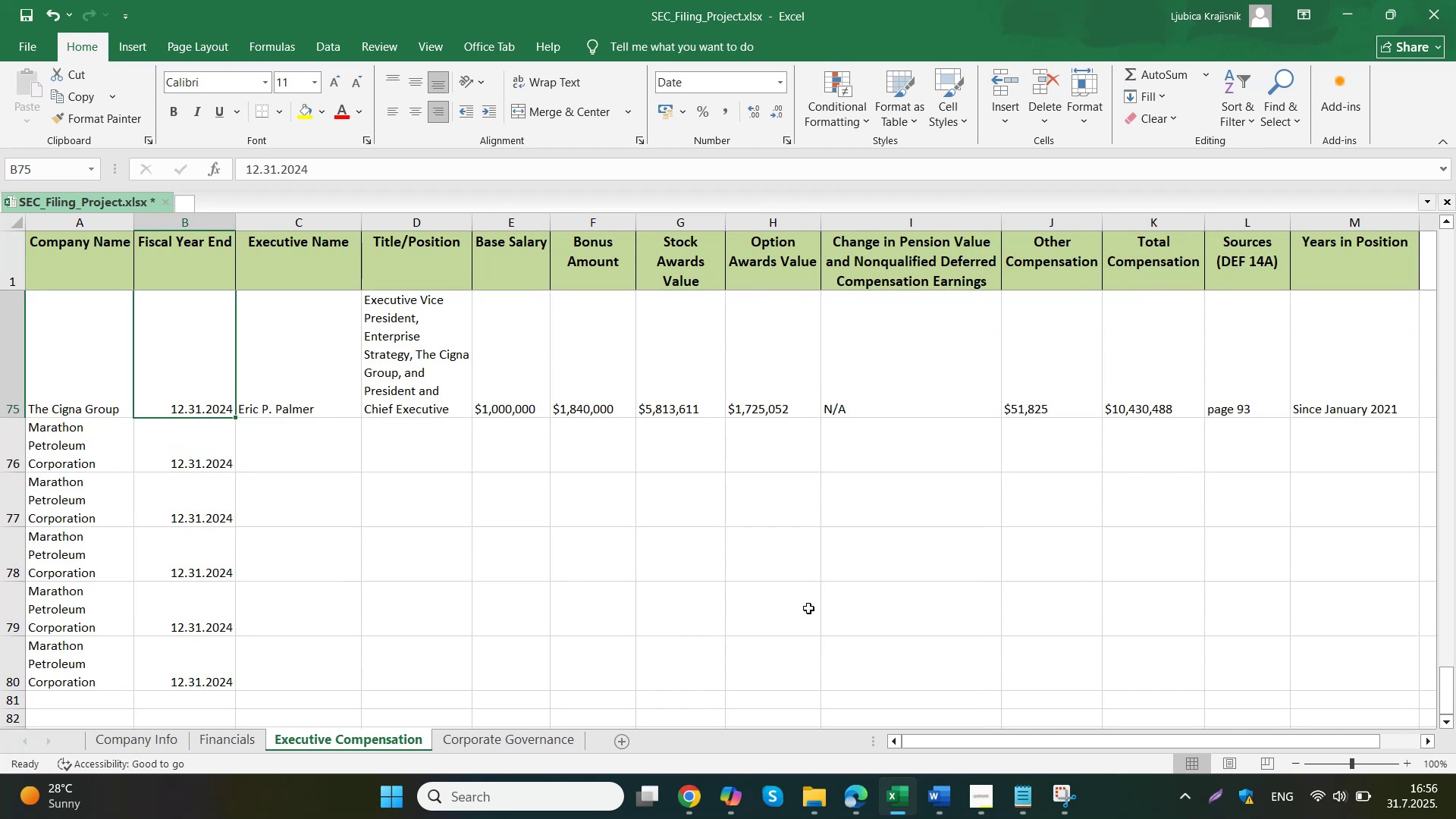 
scroll: coordinate [807, 611], scroll_direction: up, amount: 33.0
 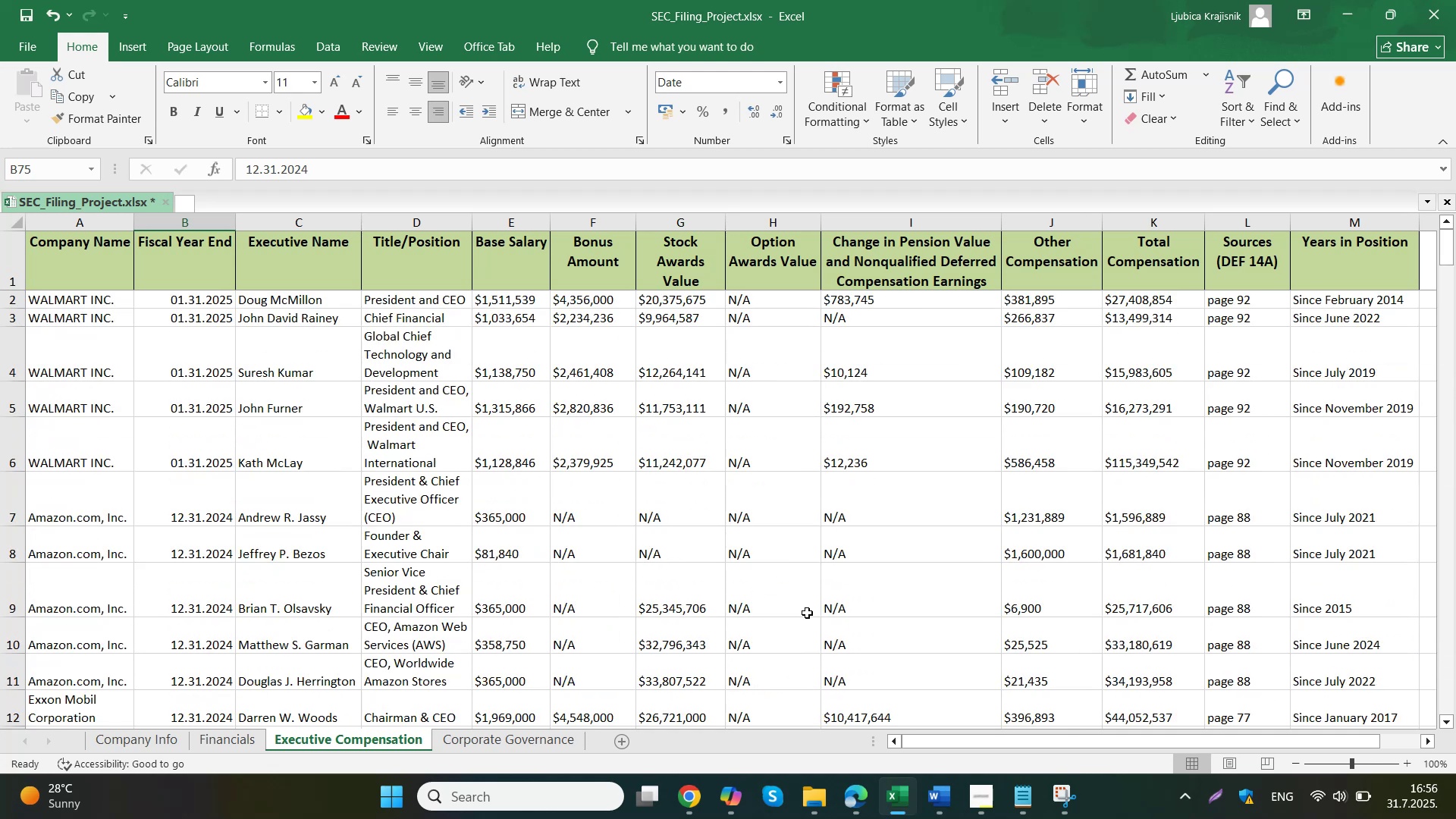 
scroll: coordinate [766, 553], scroll_direction: down, amount: 25.0
 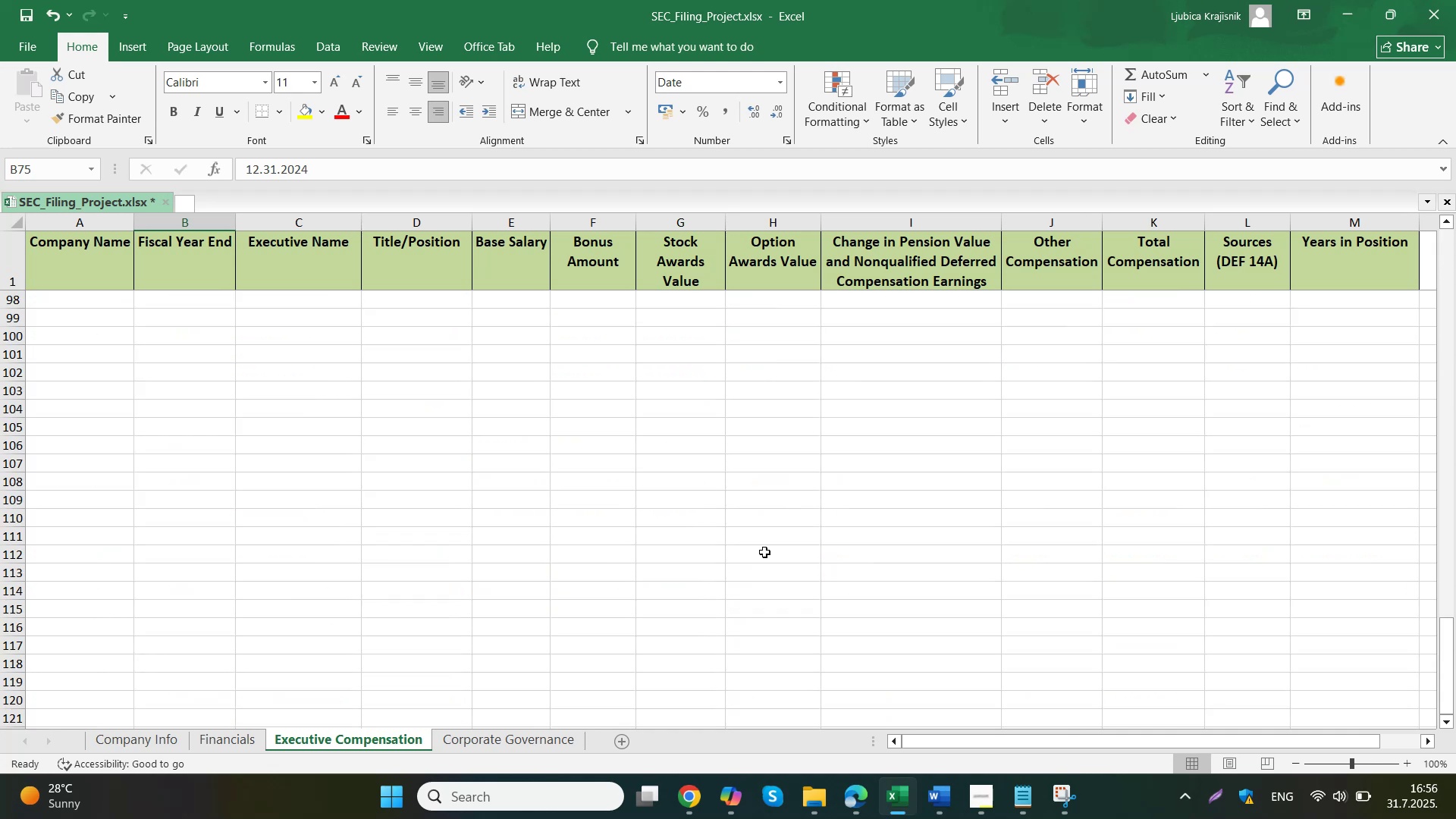 
scroll: coordinate [752, 549], scroll_direction: up, amount: 8.0
 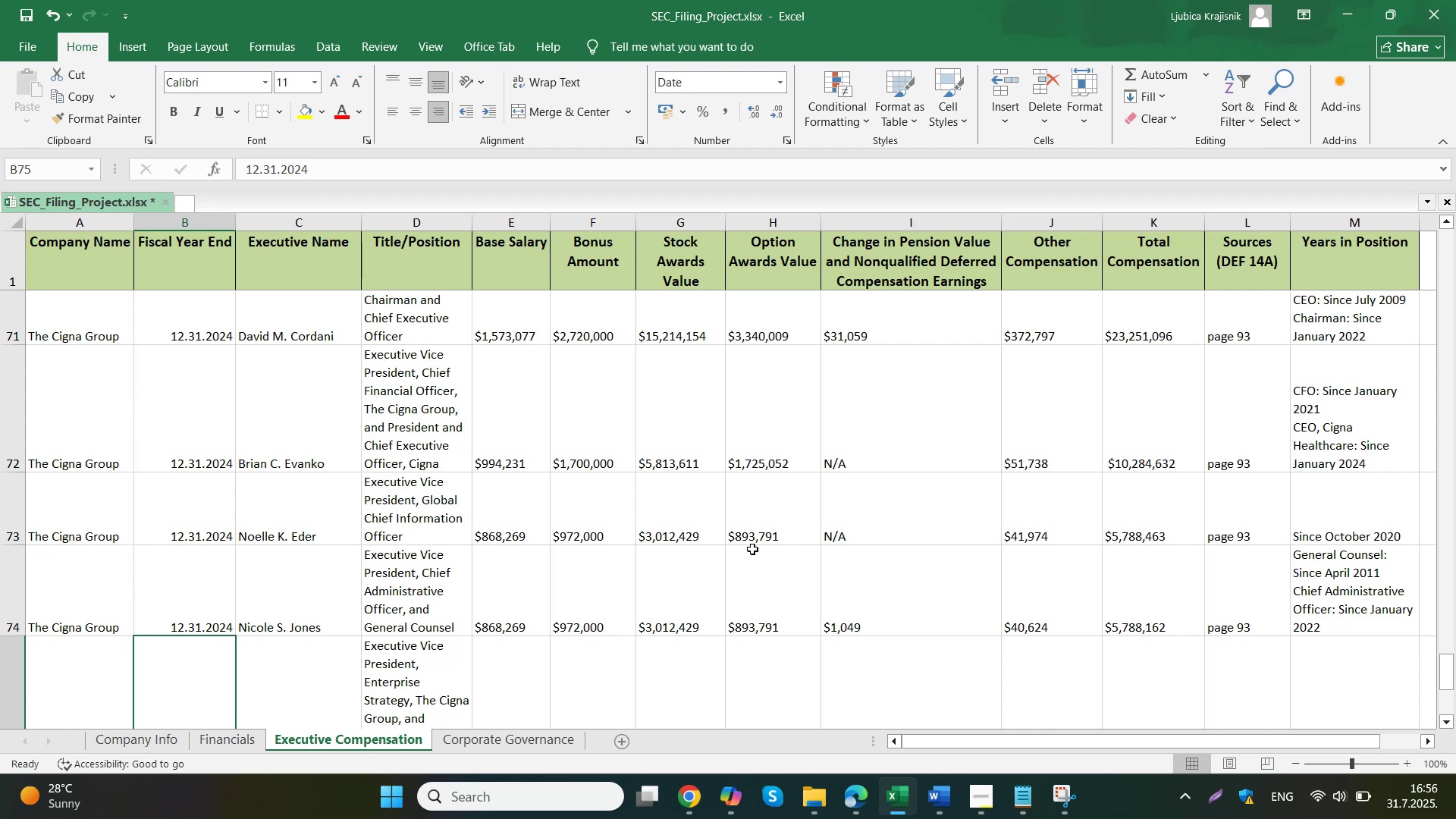 
wait(40.05)
 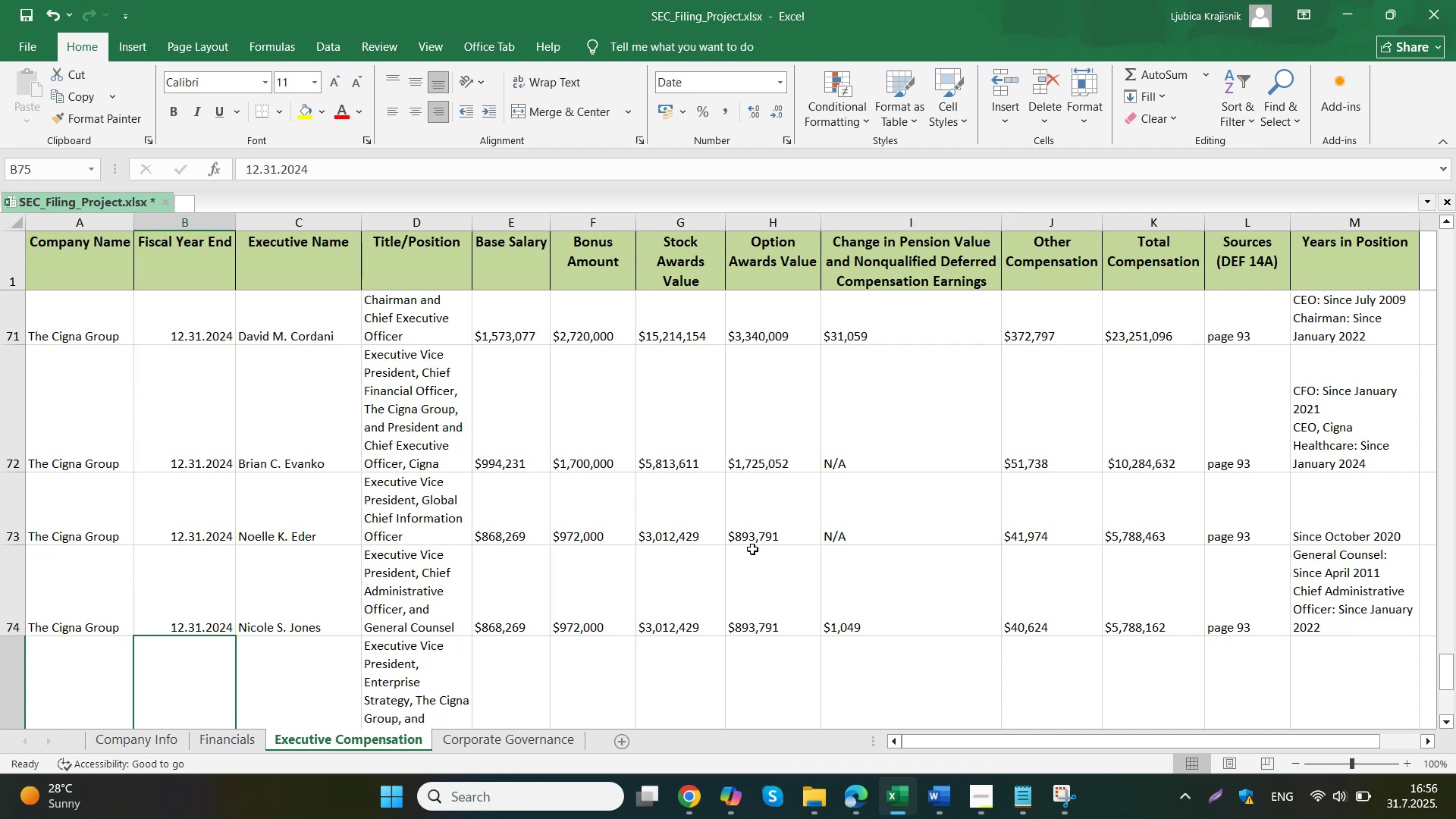 
scroll: coordinate [543, 449], scroll_direction: down, amount: 1.0
 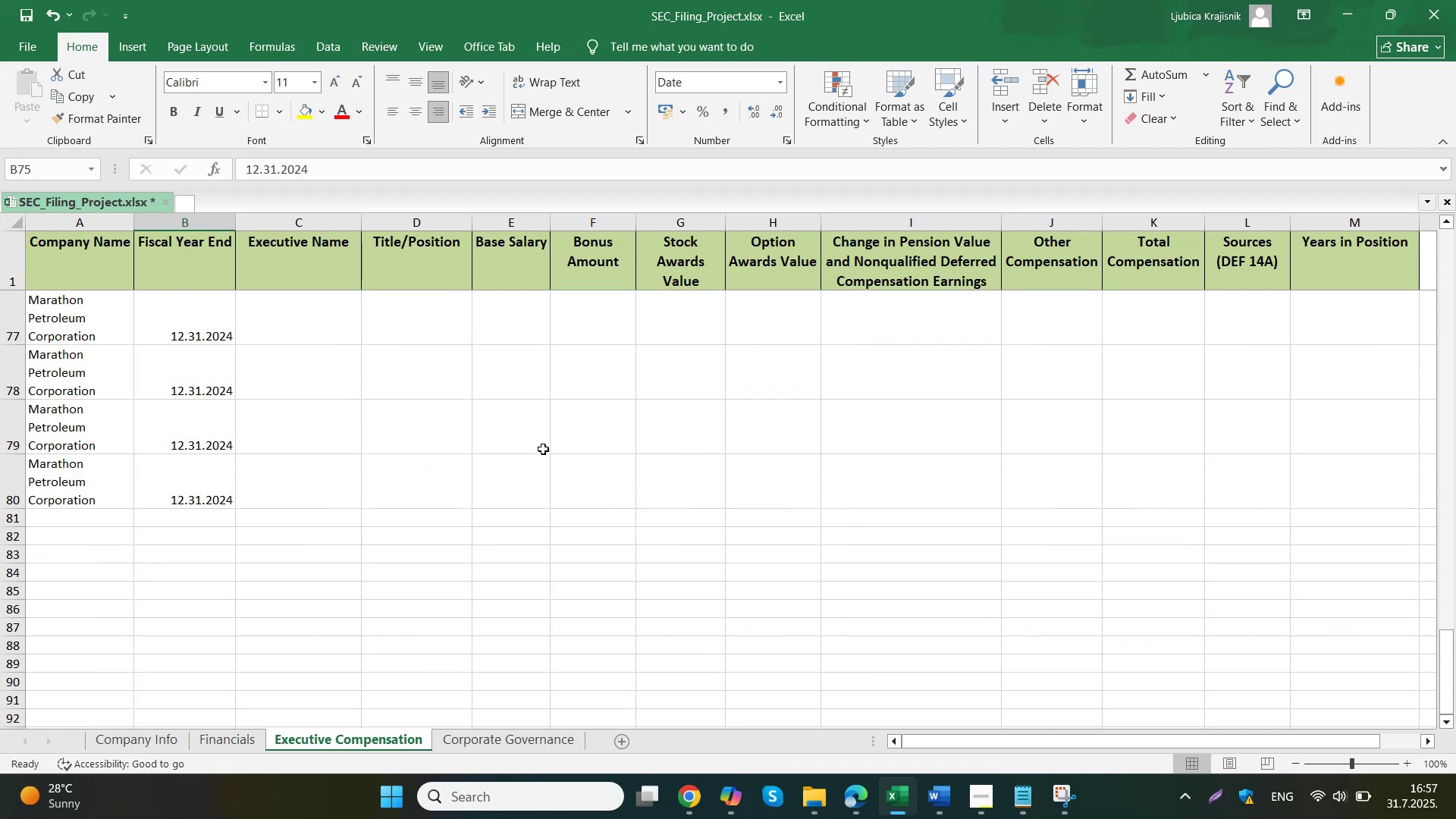 
scroll: coordinate [543, 449], scroll_direction: none, amount: 0.0
 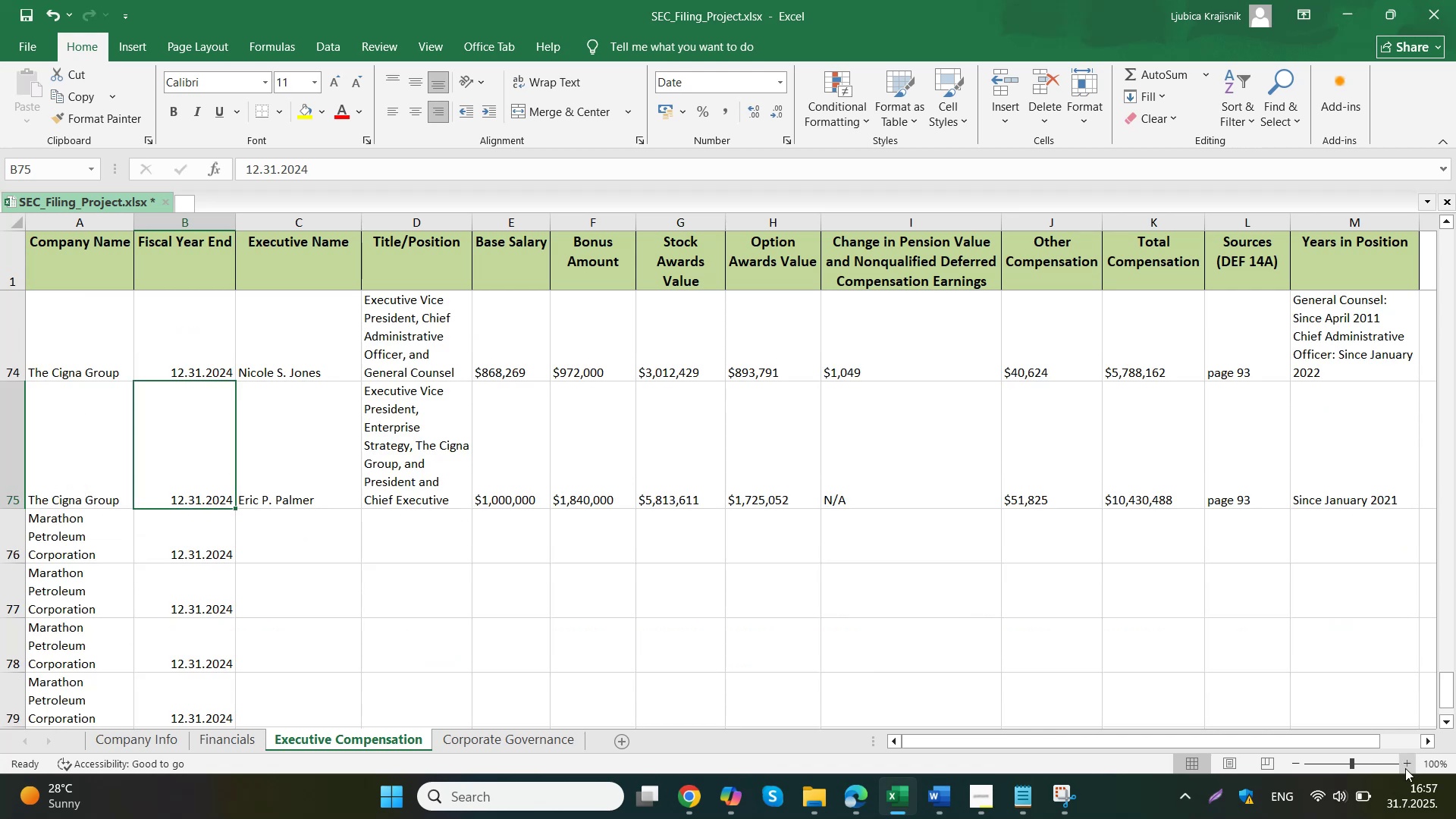 
left_click([1446, 723])
 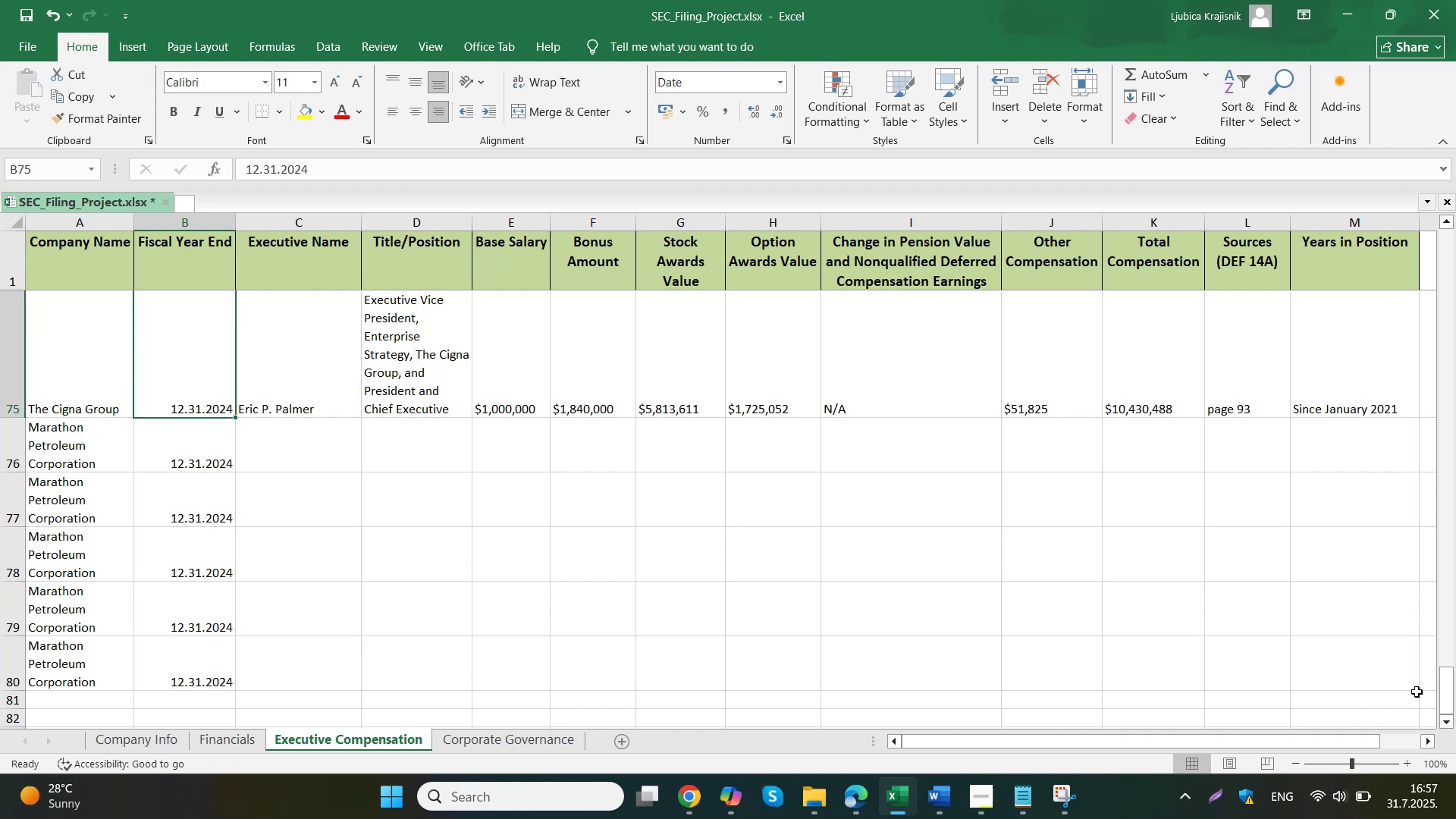 
wait(33.63)
 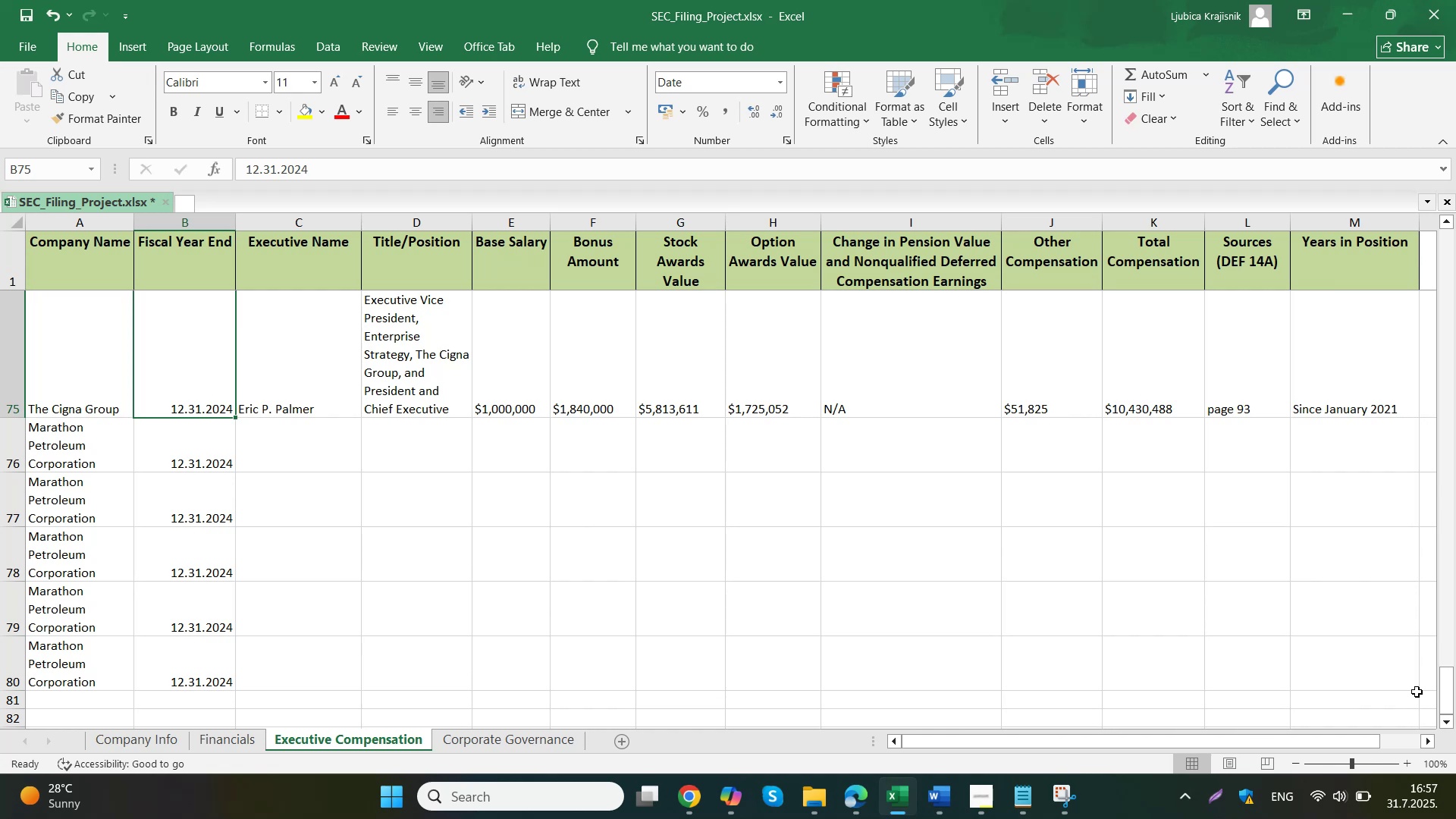 
left_click([647, 730])
 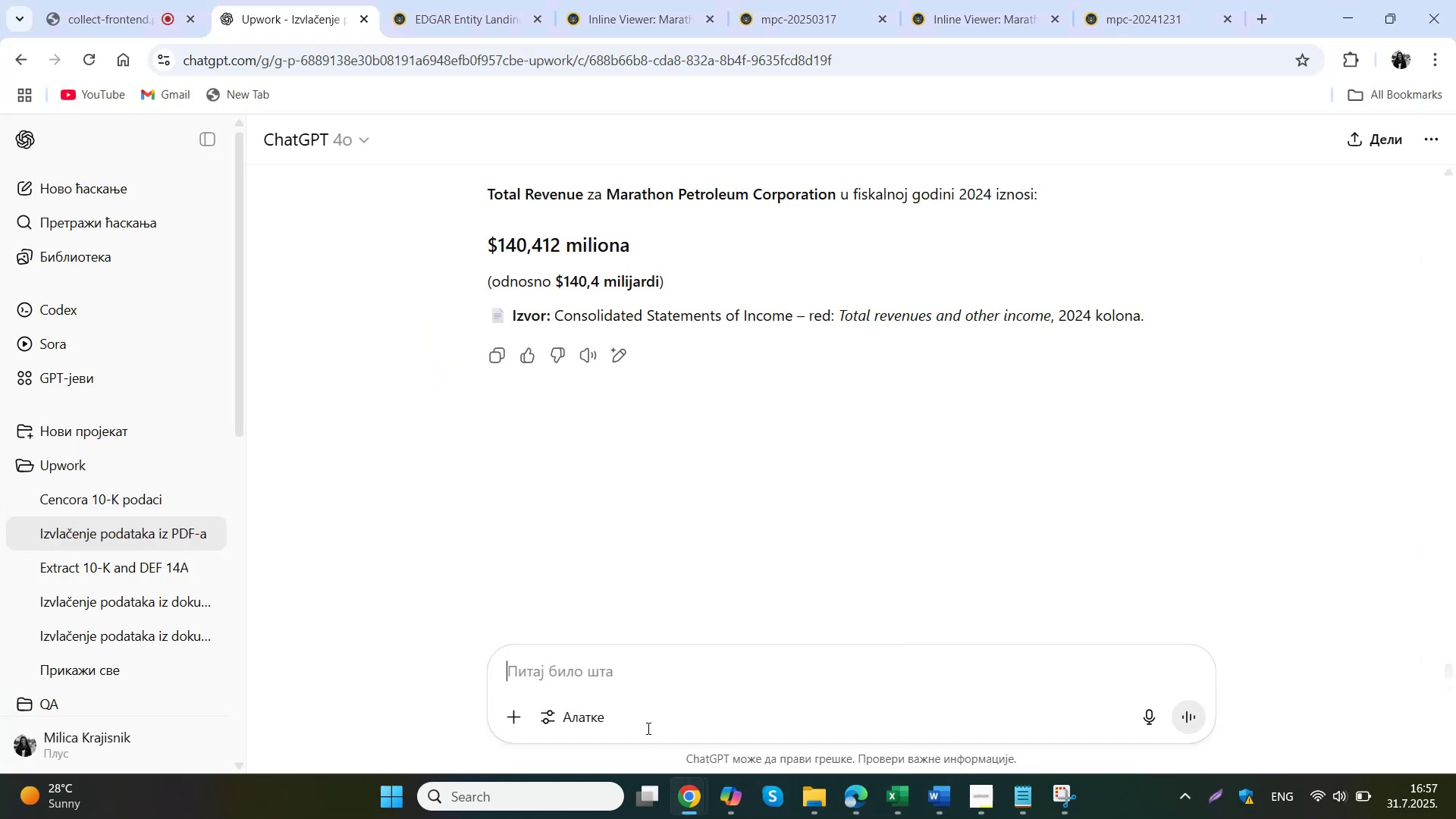 
scroll: coordinate [764, 553], scroll_direction: down, amount: 1.0
 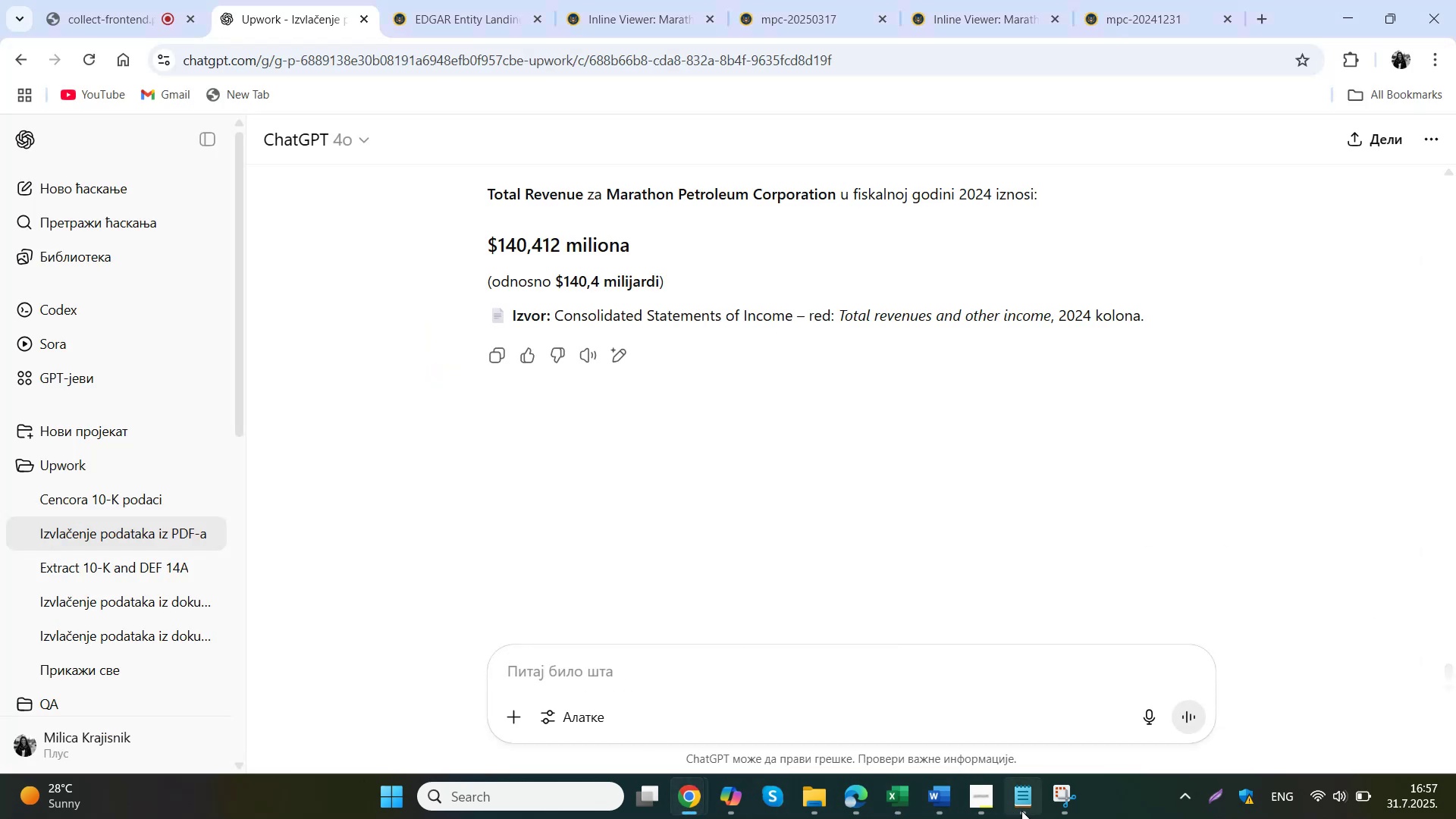 
left_click([1021, 811])
 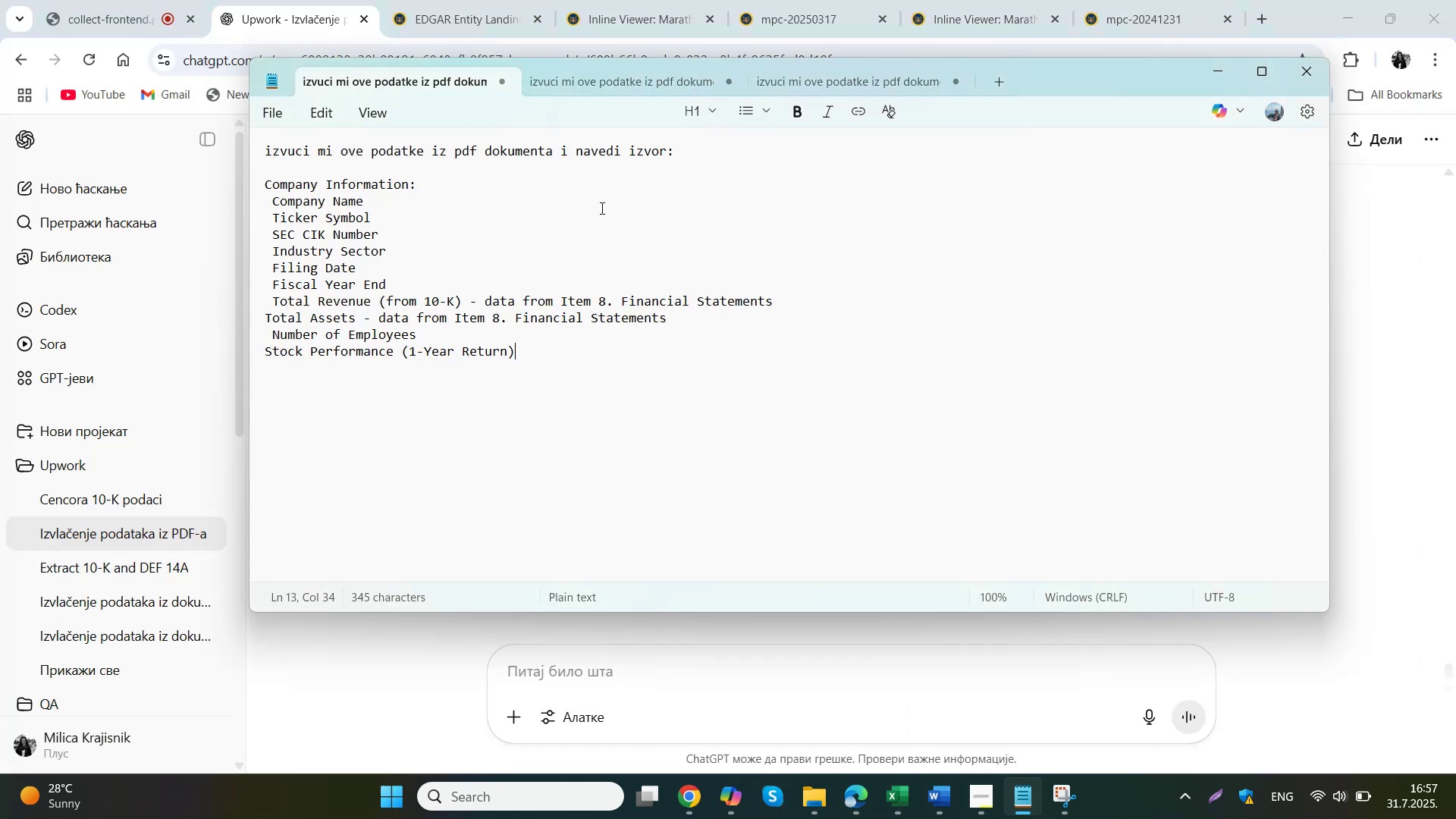 
left_click([617, 77])
 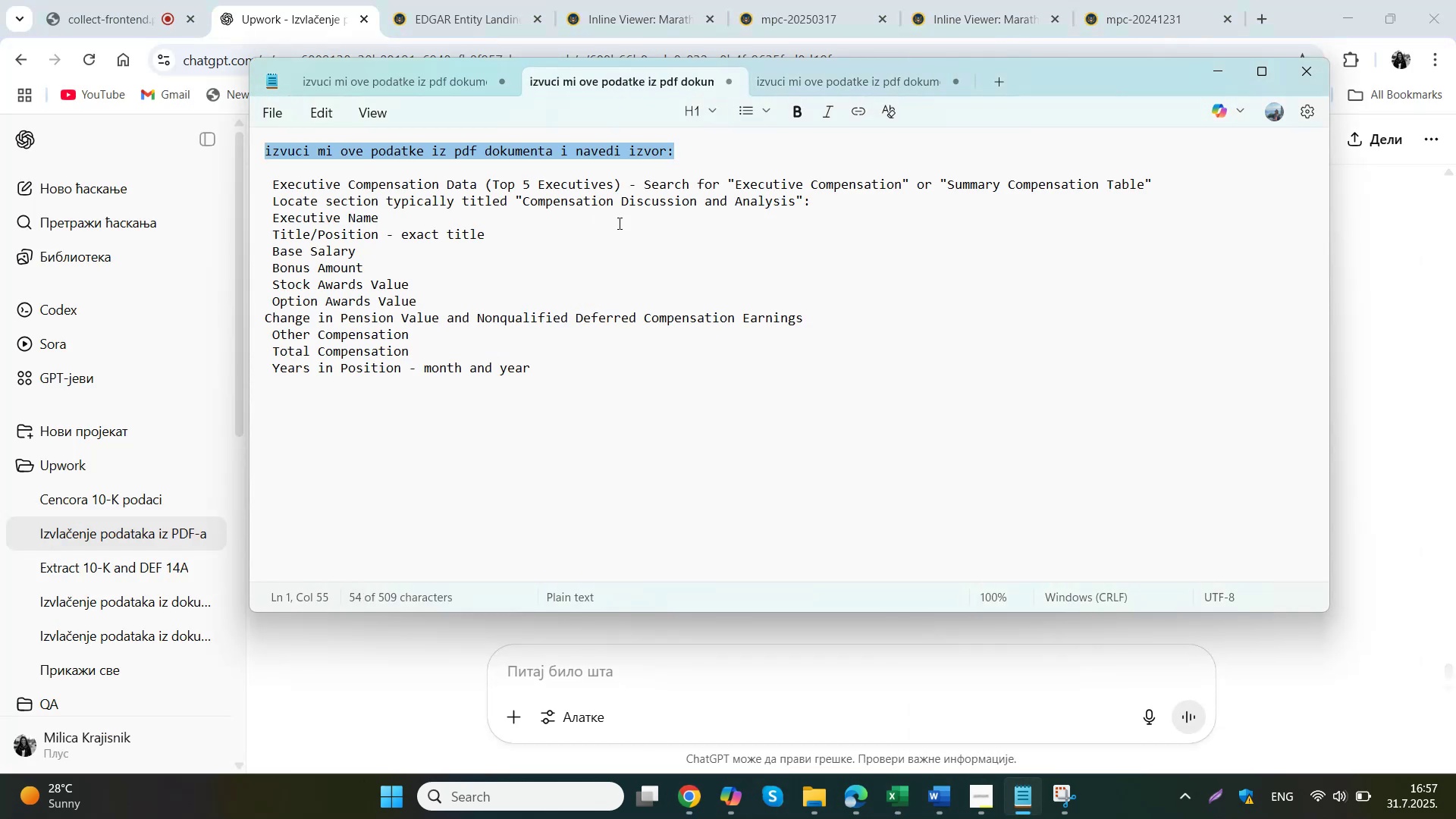 
left_click([634, 330])
 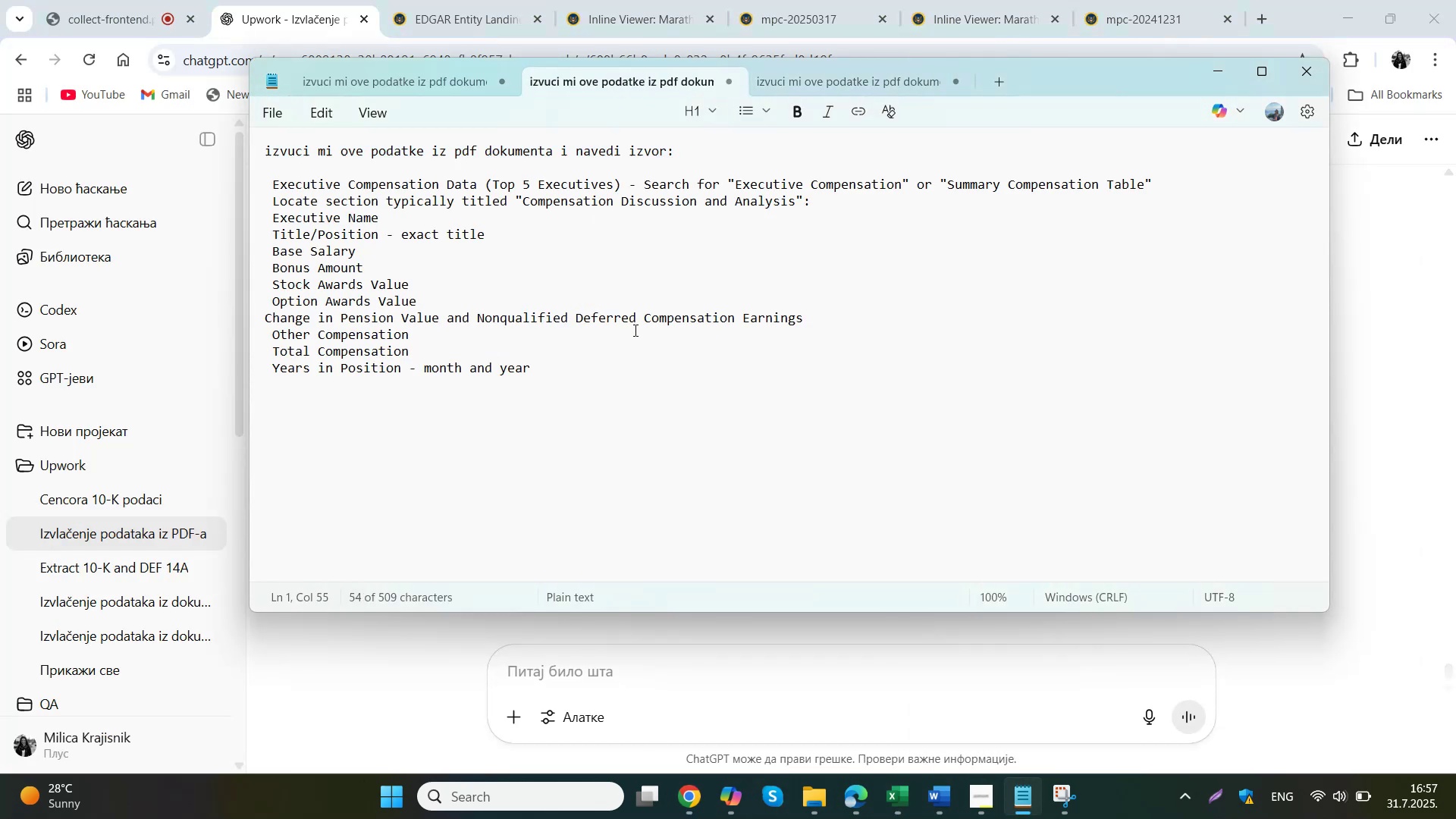 
key(Control+A)
 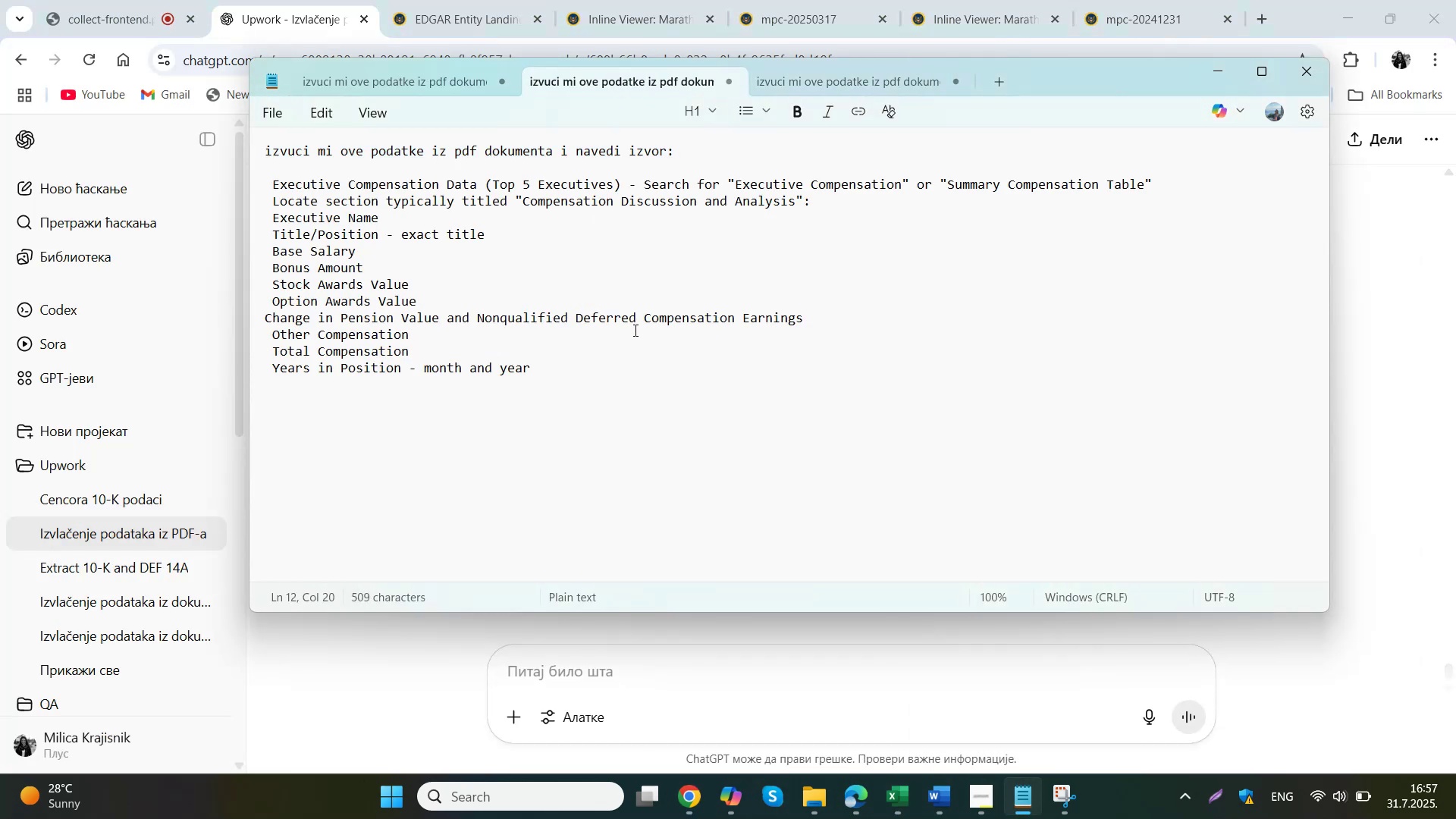 
key(Control+C)
 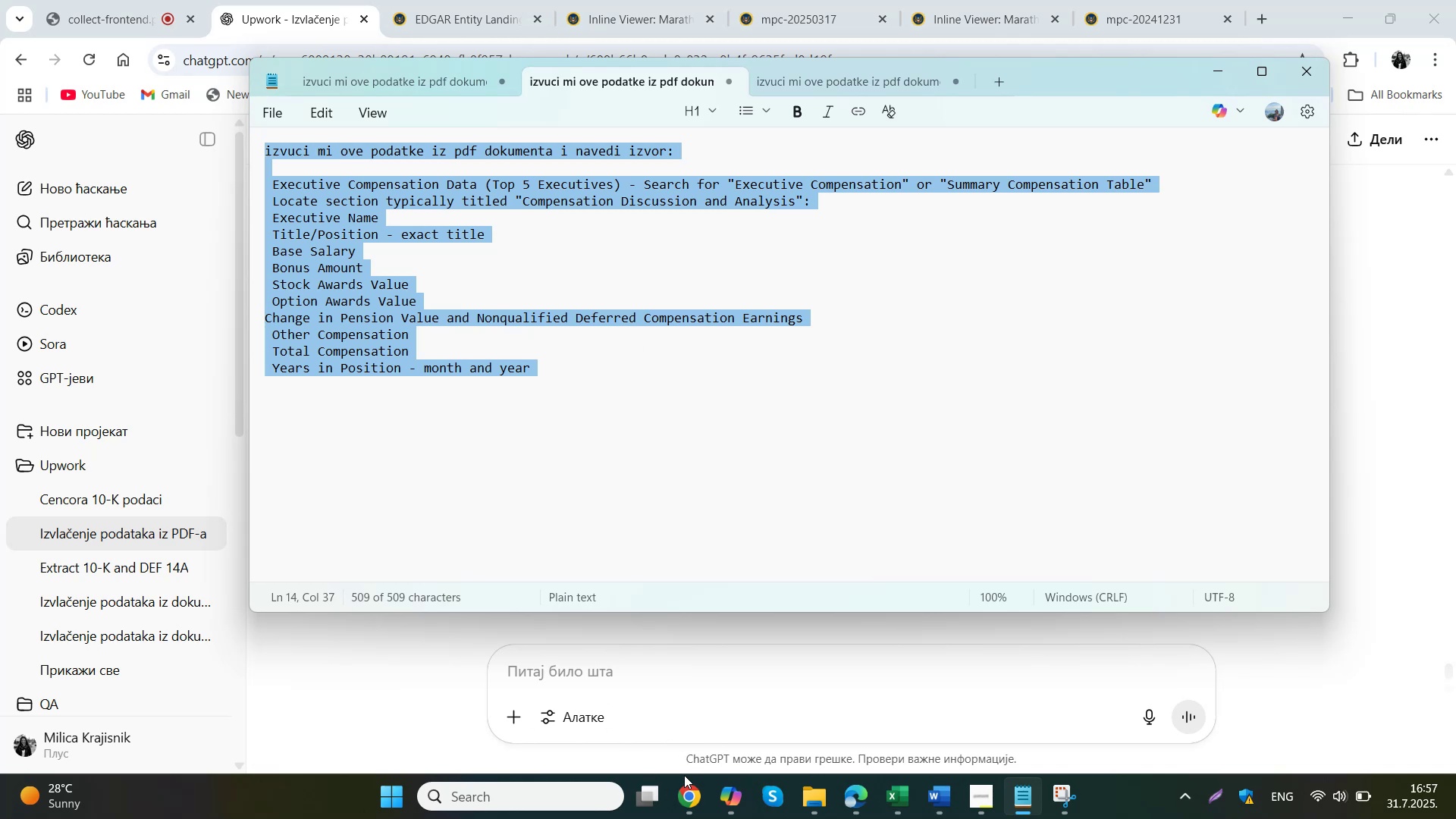 
left_click([648, 674])
 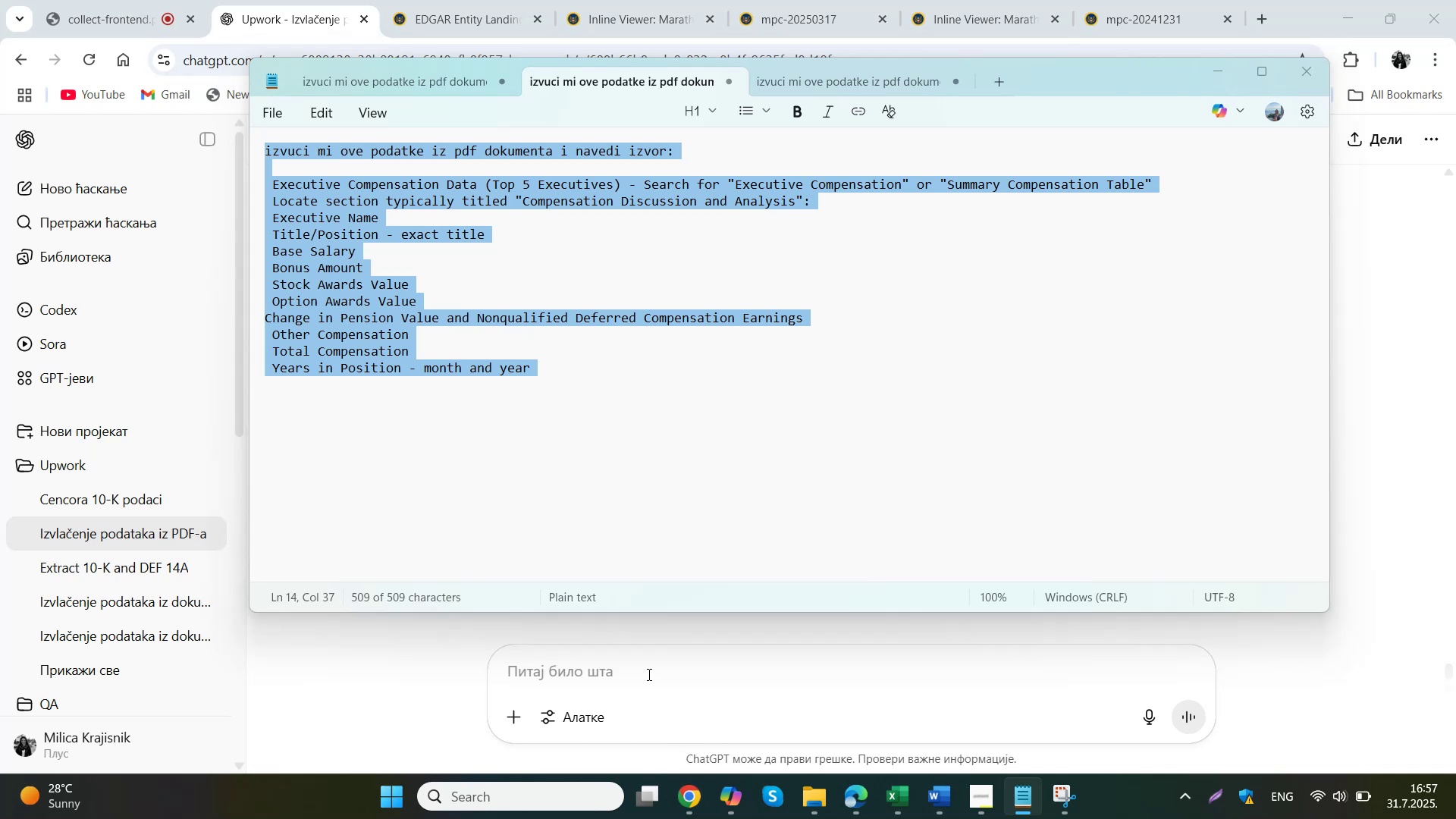 
key(Control+ControlLeft)
 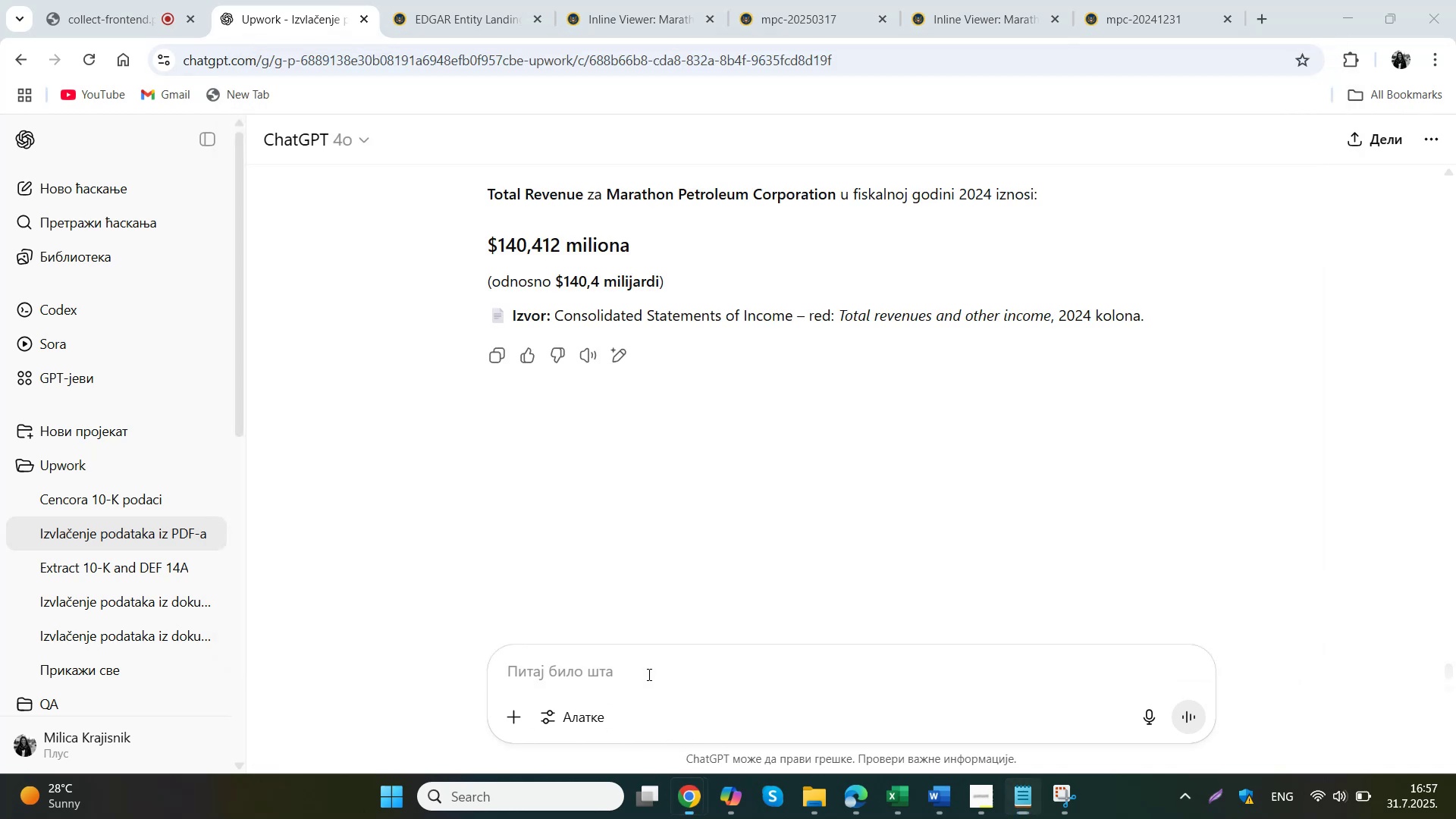 
key(Control+V)
 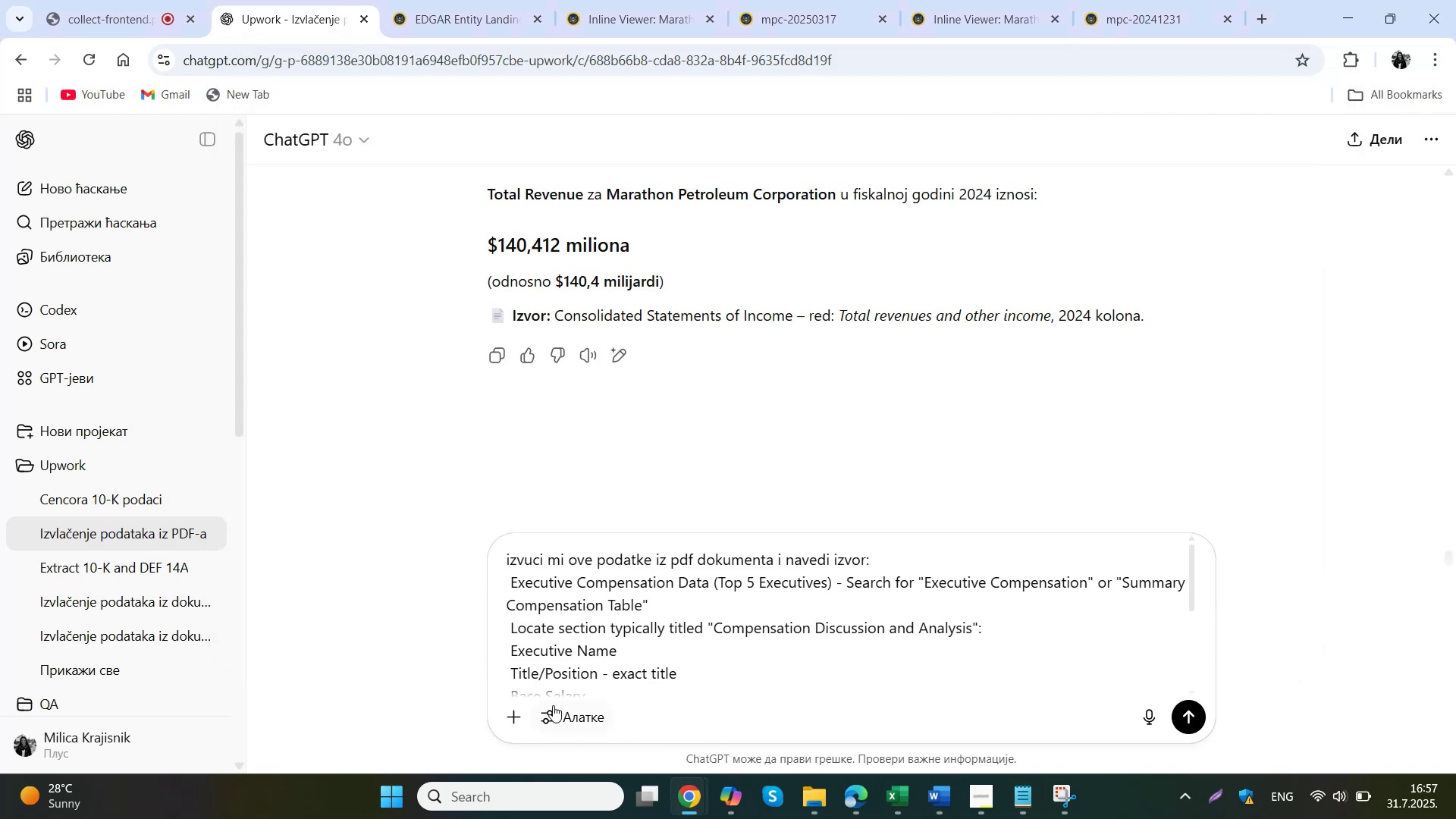 
left_click([513, 723])
 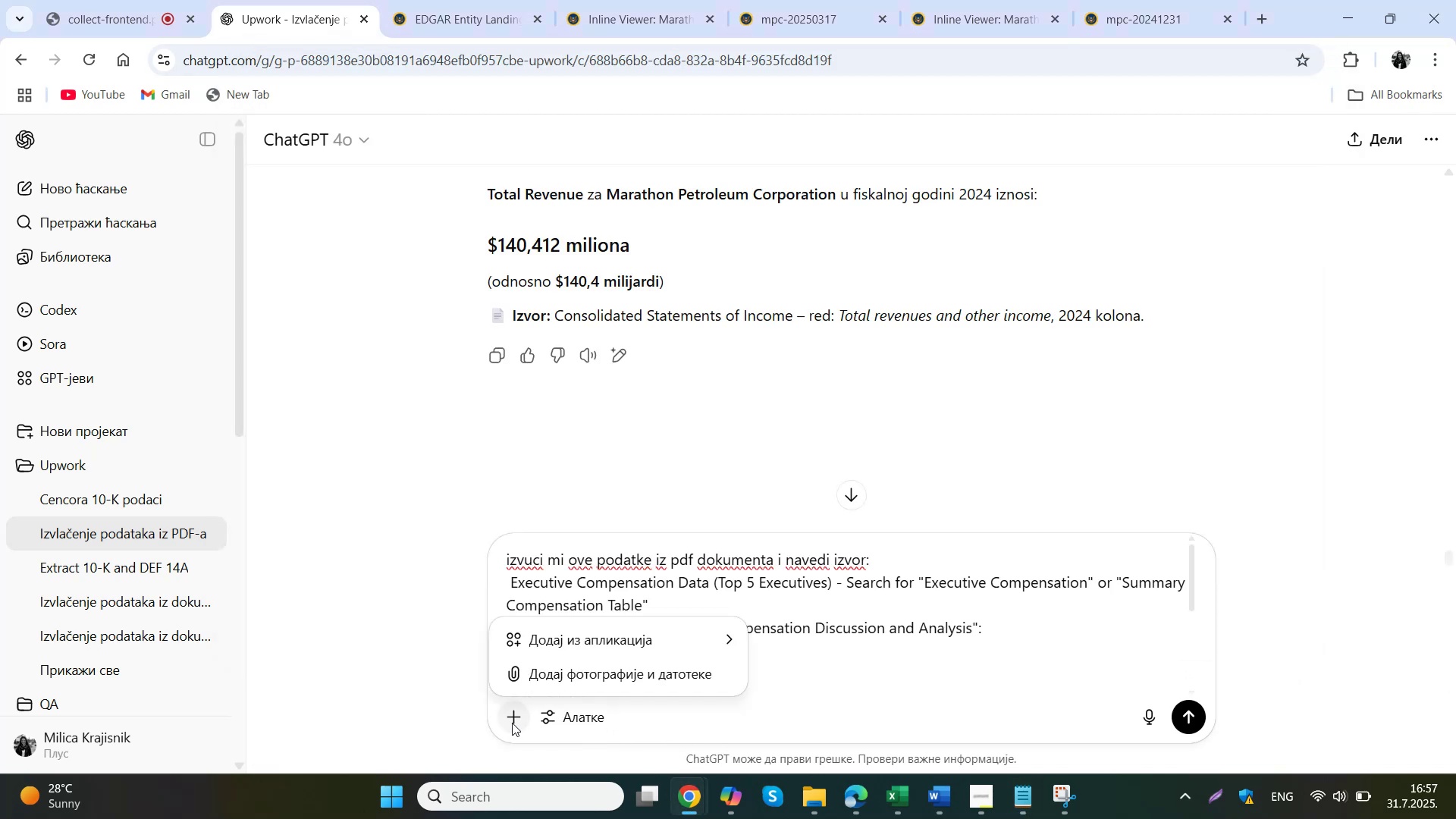 
left_click([572, 678])
 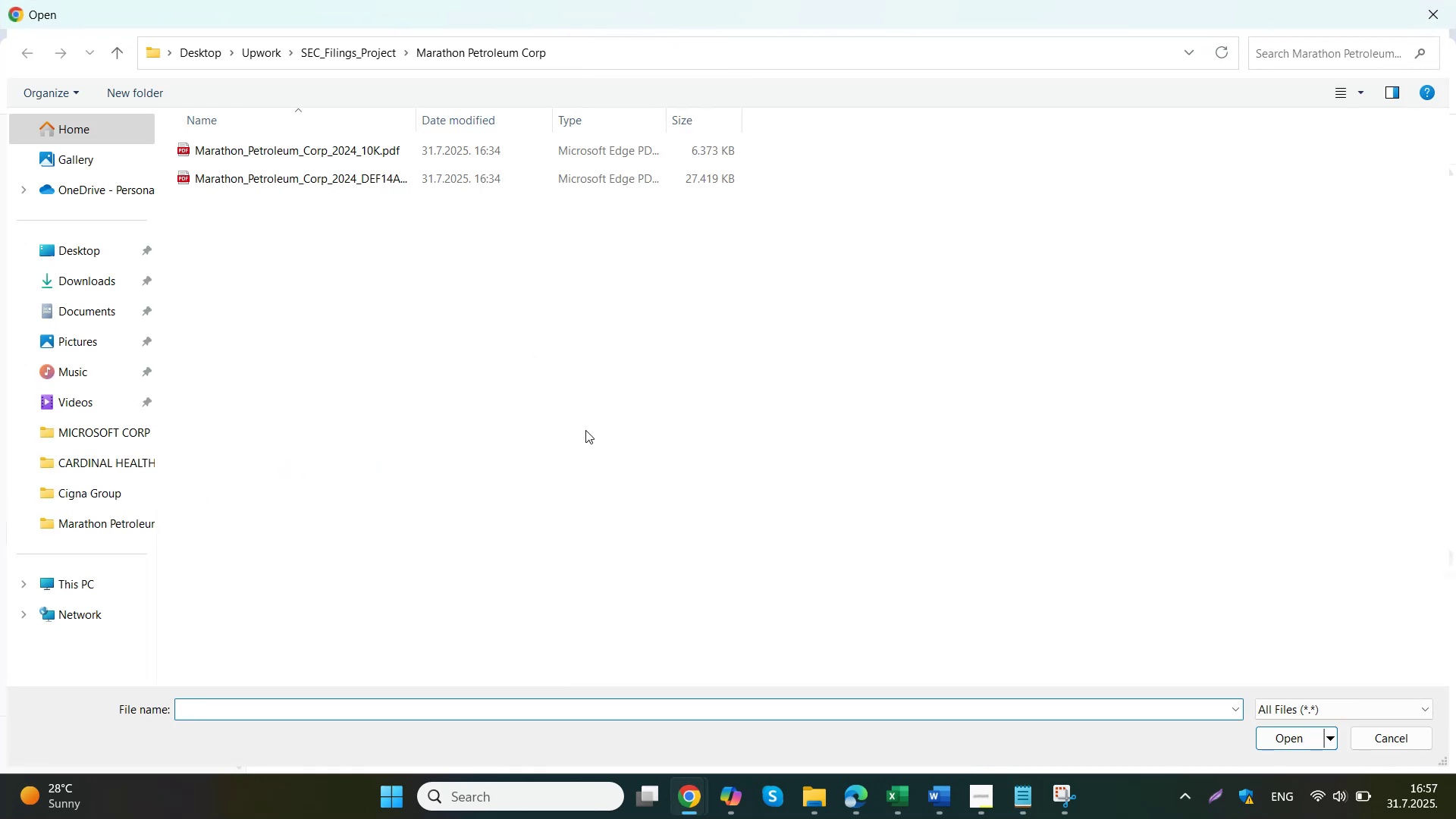 
double_click([345, 179])
 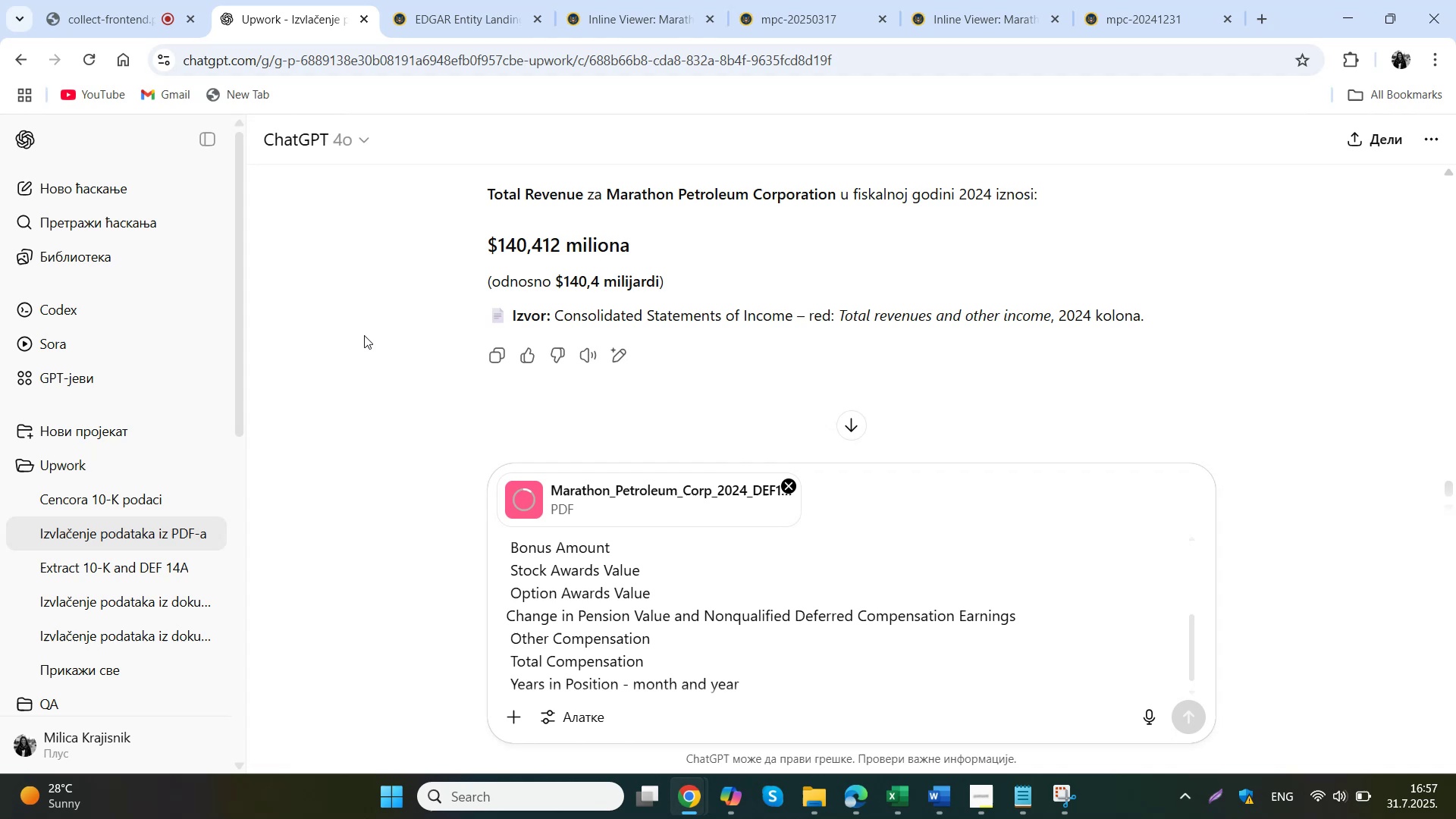 
mouse_move([515, 371])
 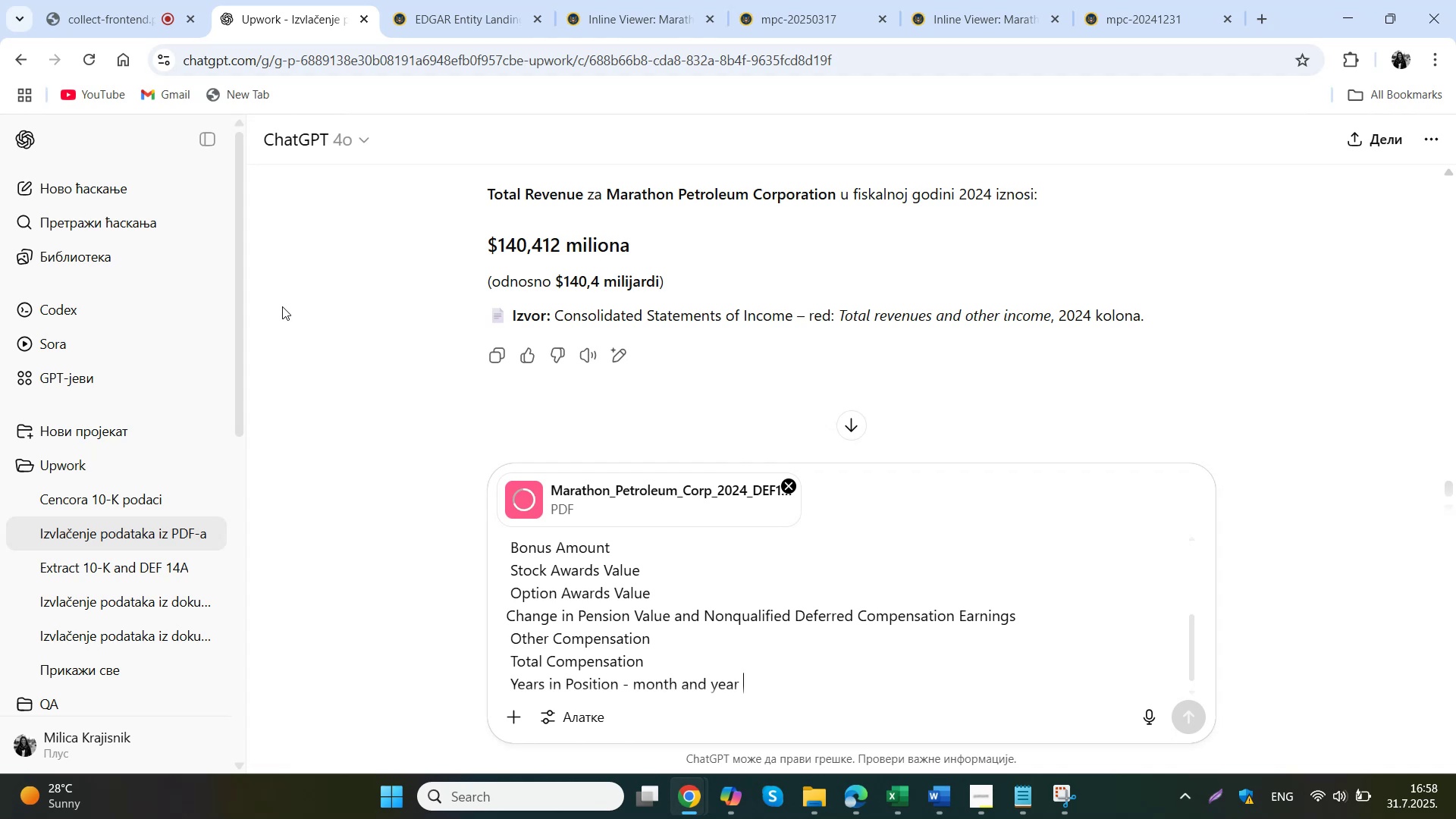 
wait(16.59)
 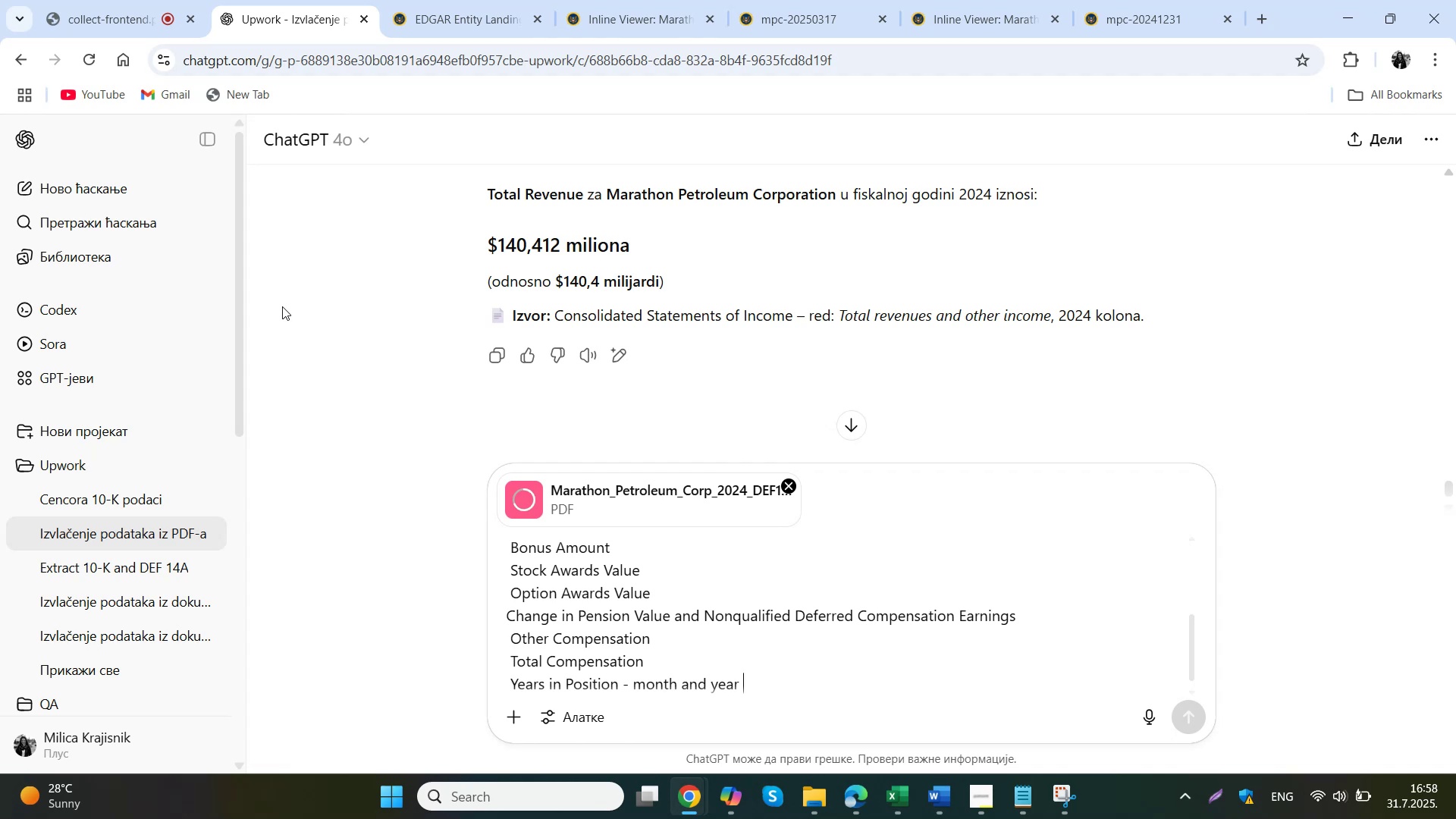 
left_click([1185, 711])
 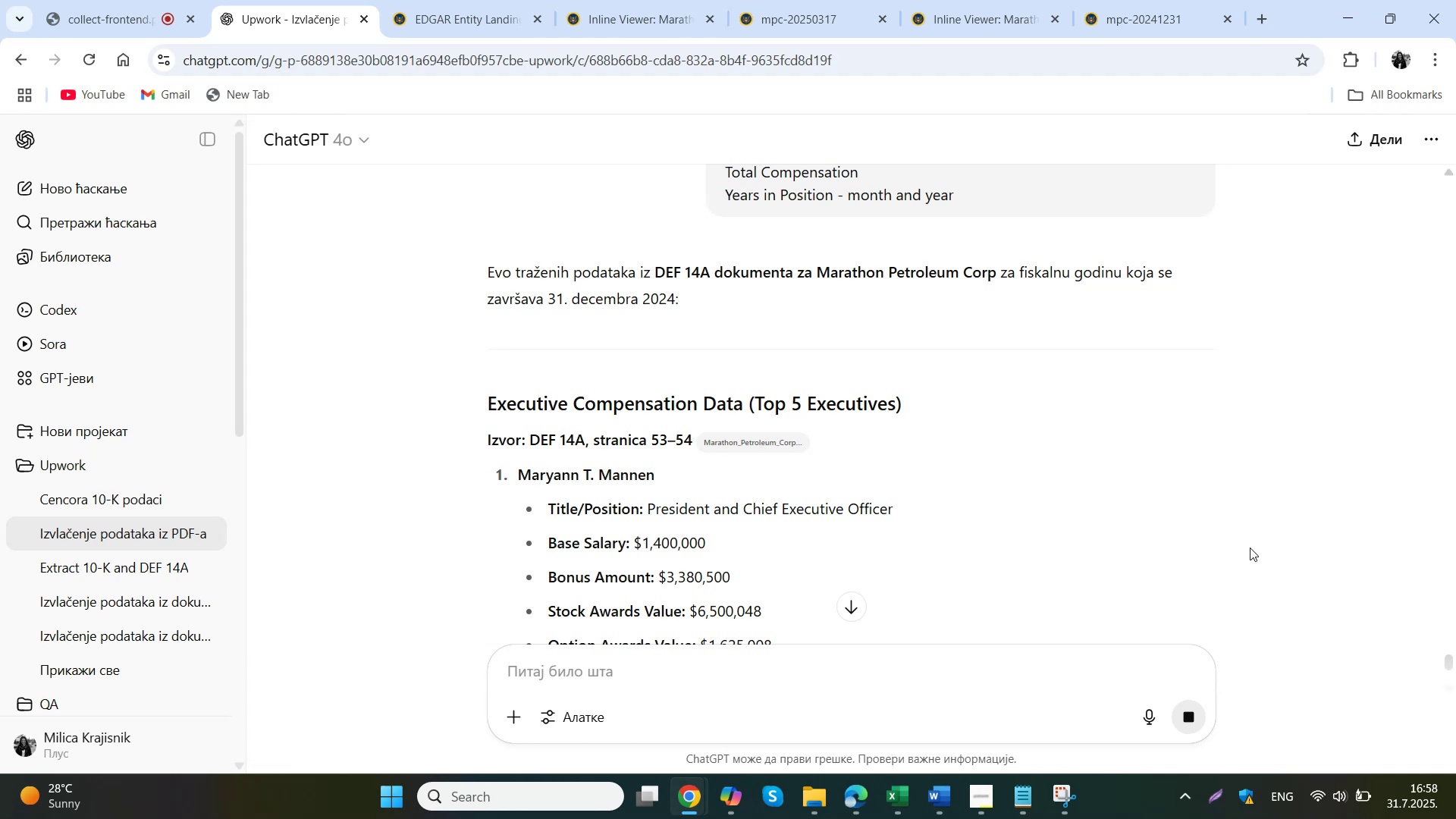 
wait(43.08)
 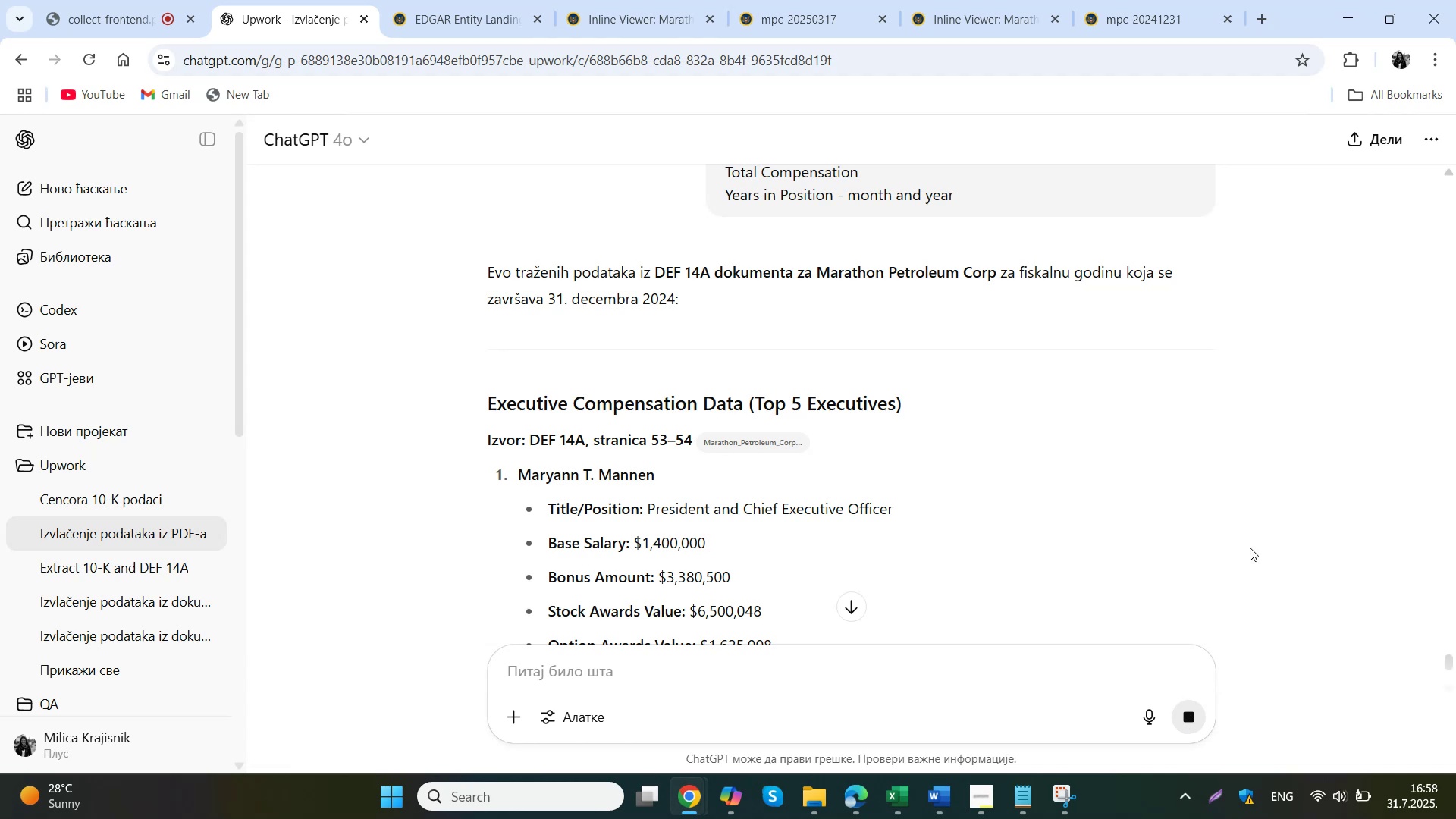 
scroll: coordinate [912, 397], scroll_direction: down, amount: 2.0
 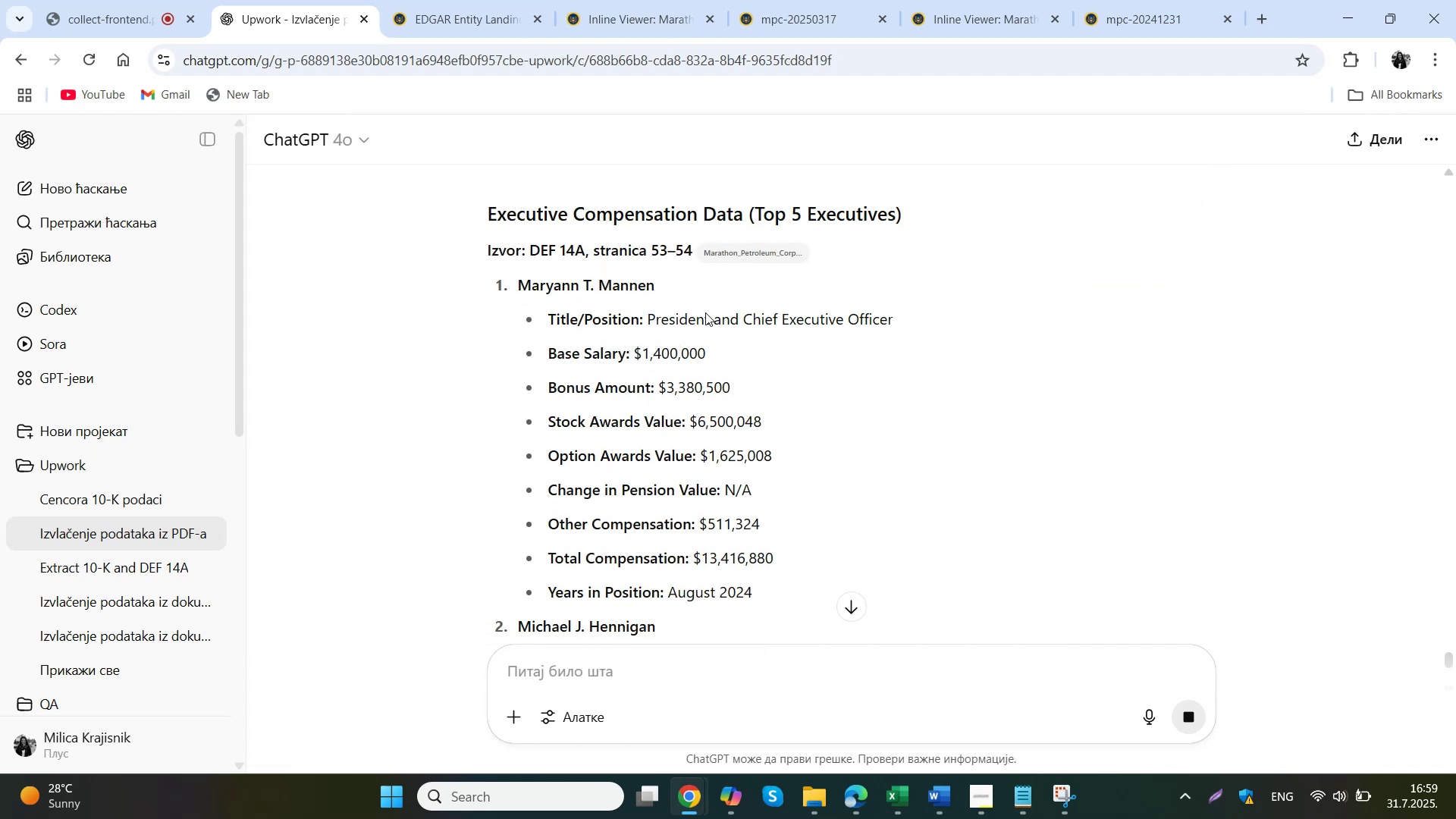 
left_click_drag(start_coordinate=[491, 214], to_coordinate=[742, 215])
 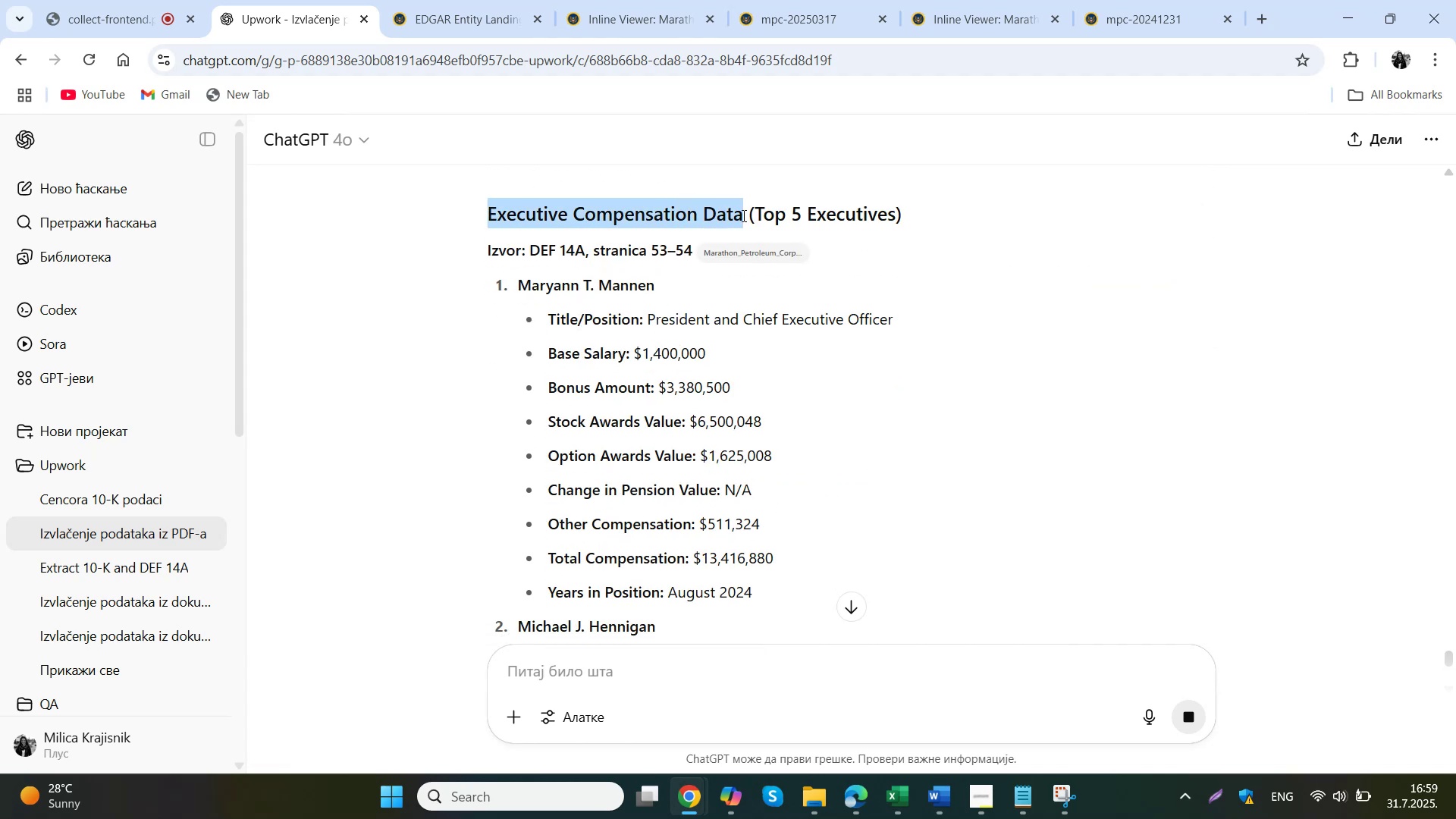 
key(Control+C)
 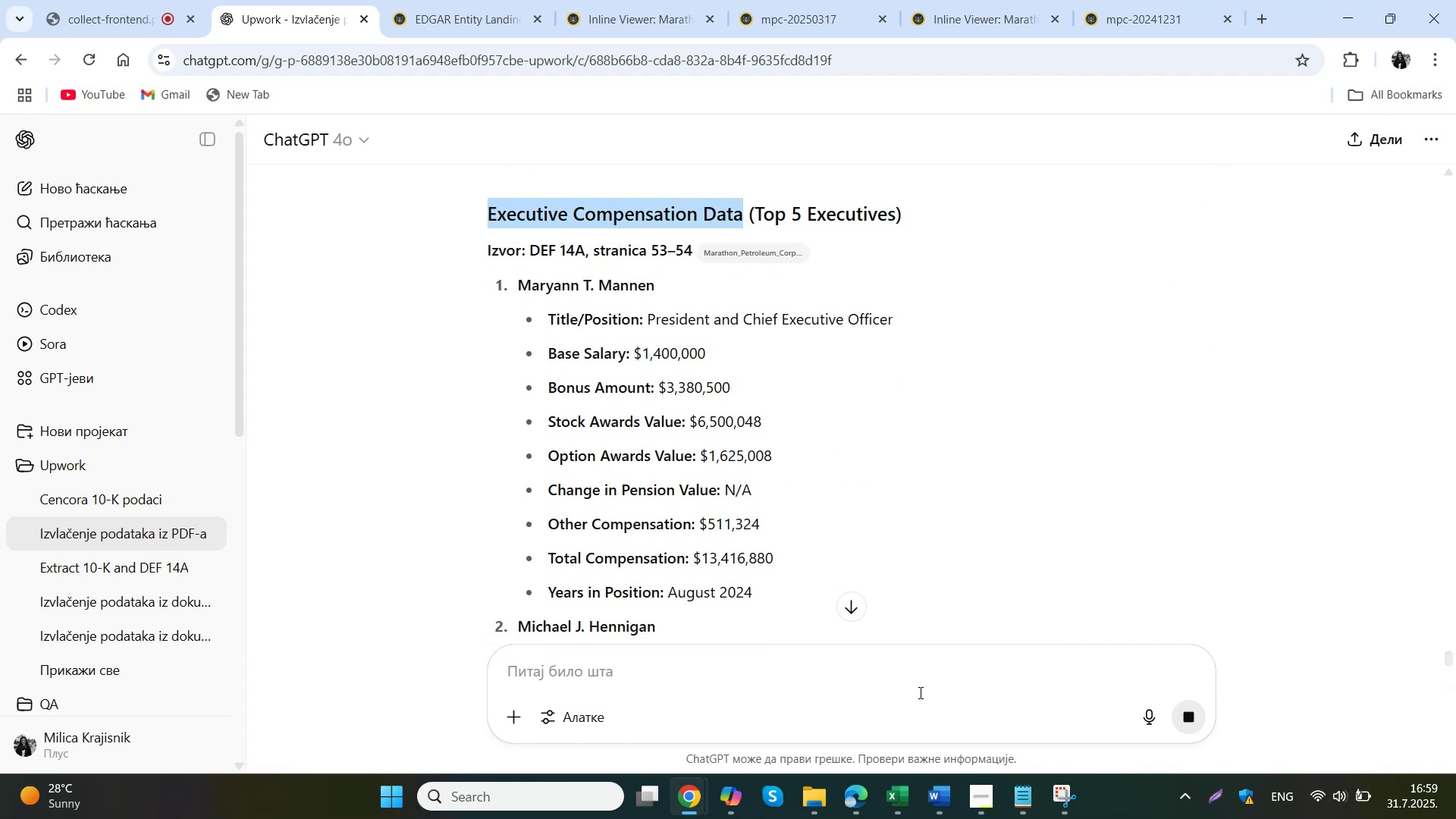 
left_click([824, 804])
 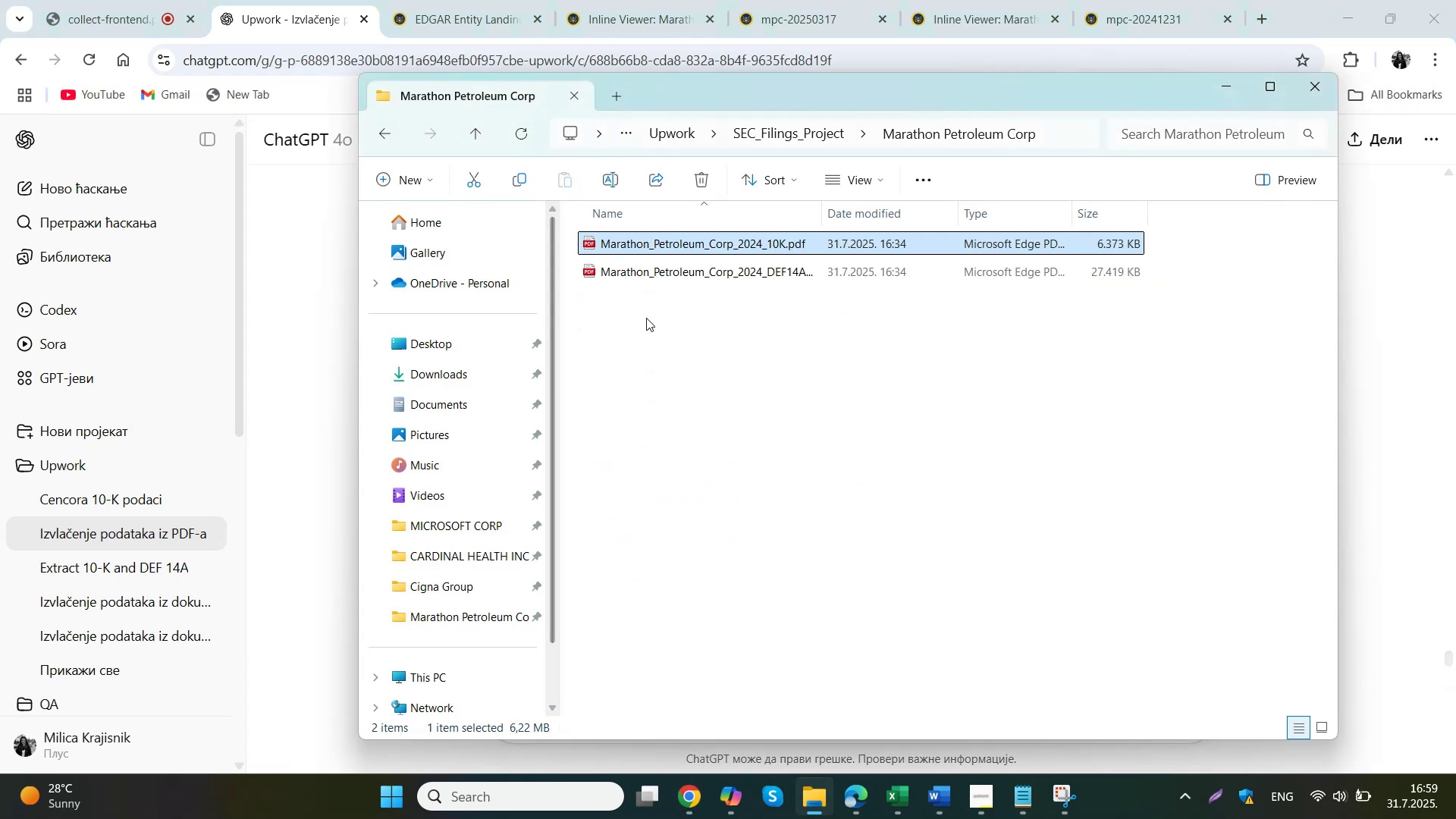 
double_click([729, 275])
 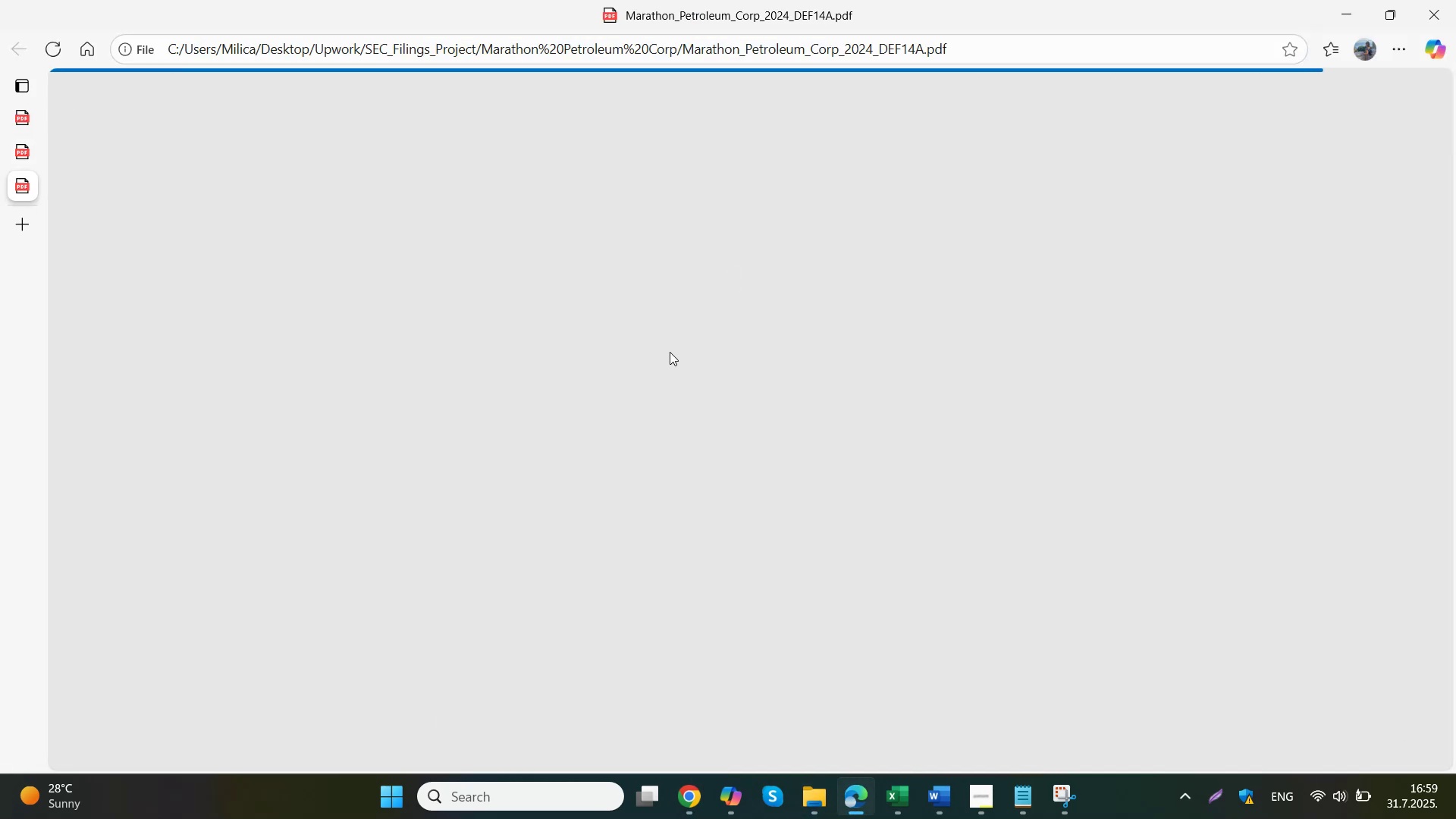 
left_click([670, 352])
 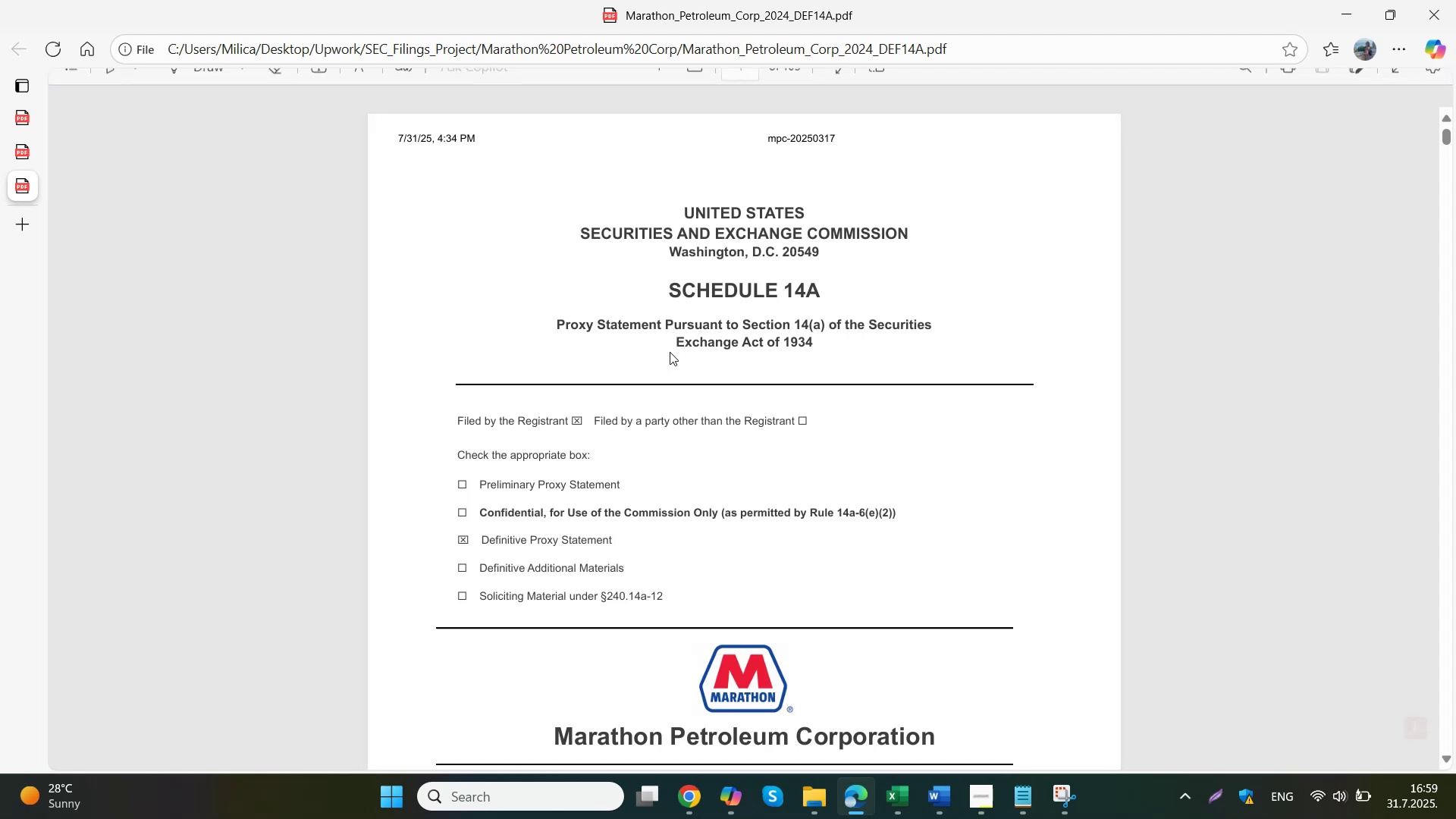 
key(Control+F)
 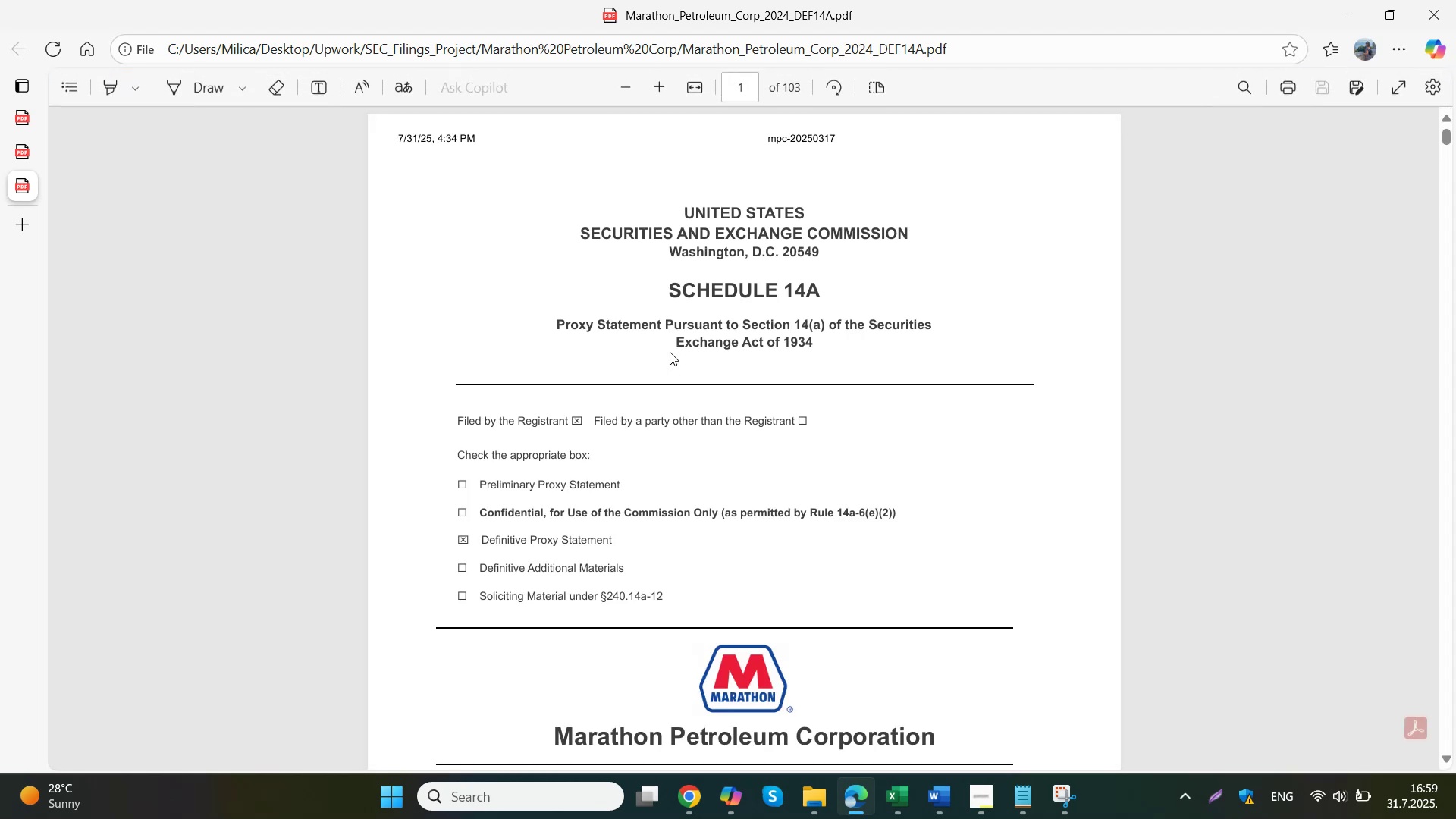 
key(Control+V)
 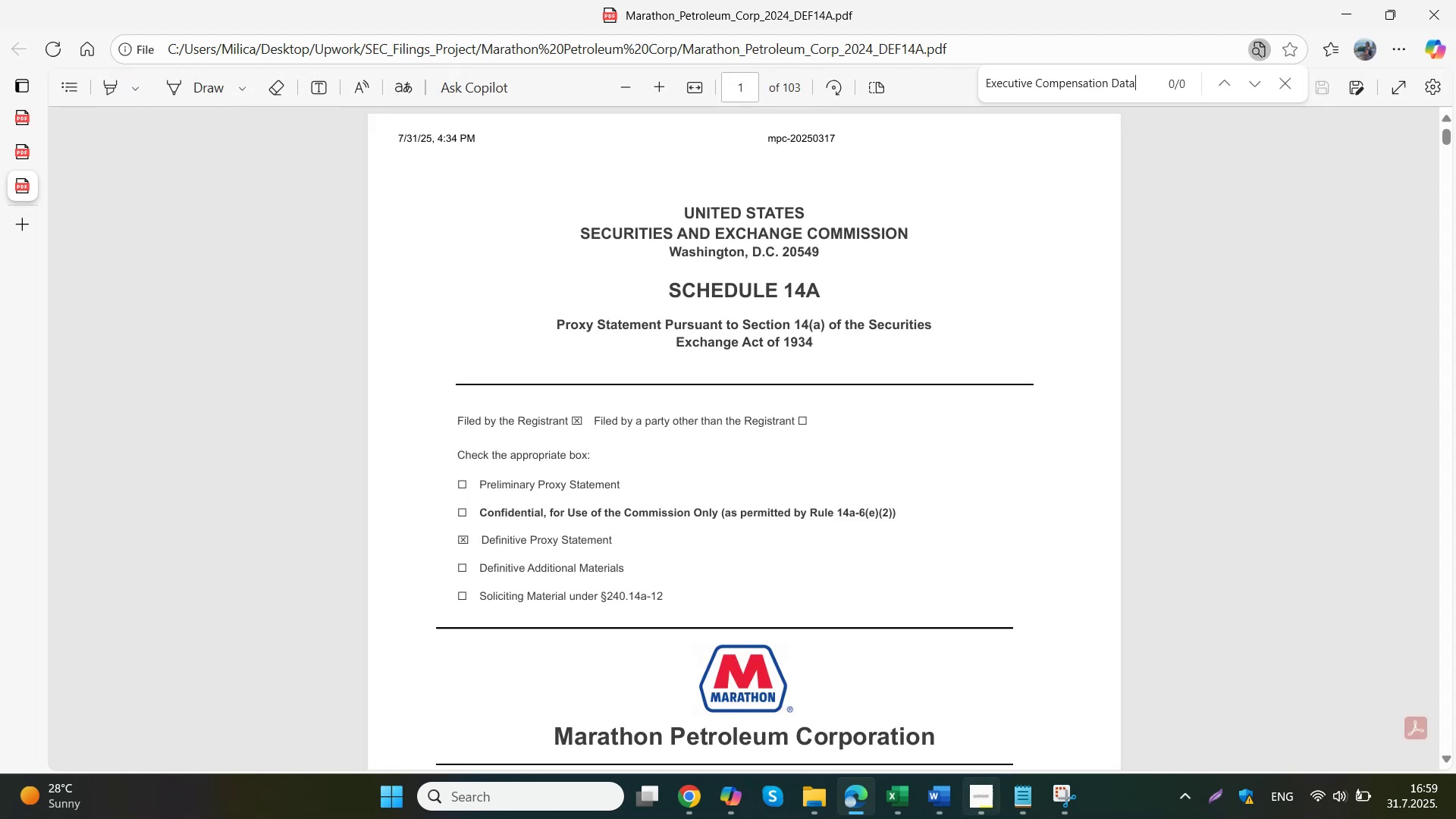 
wait(6.6)
 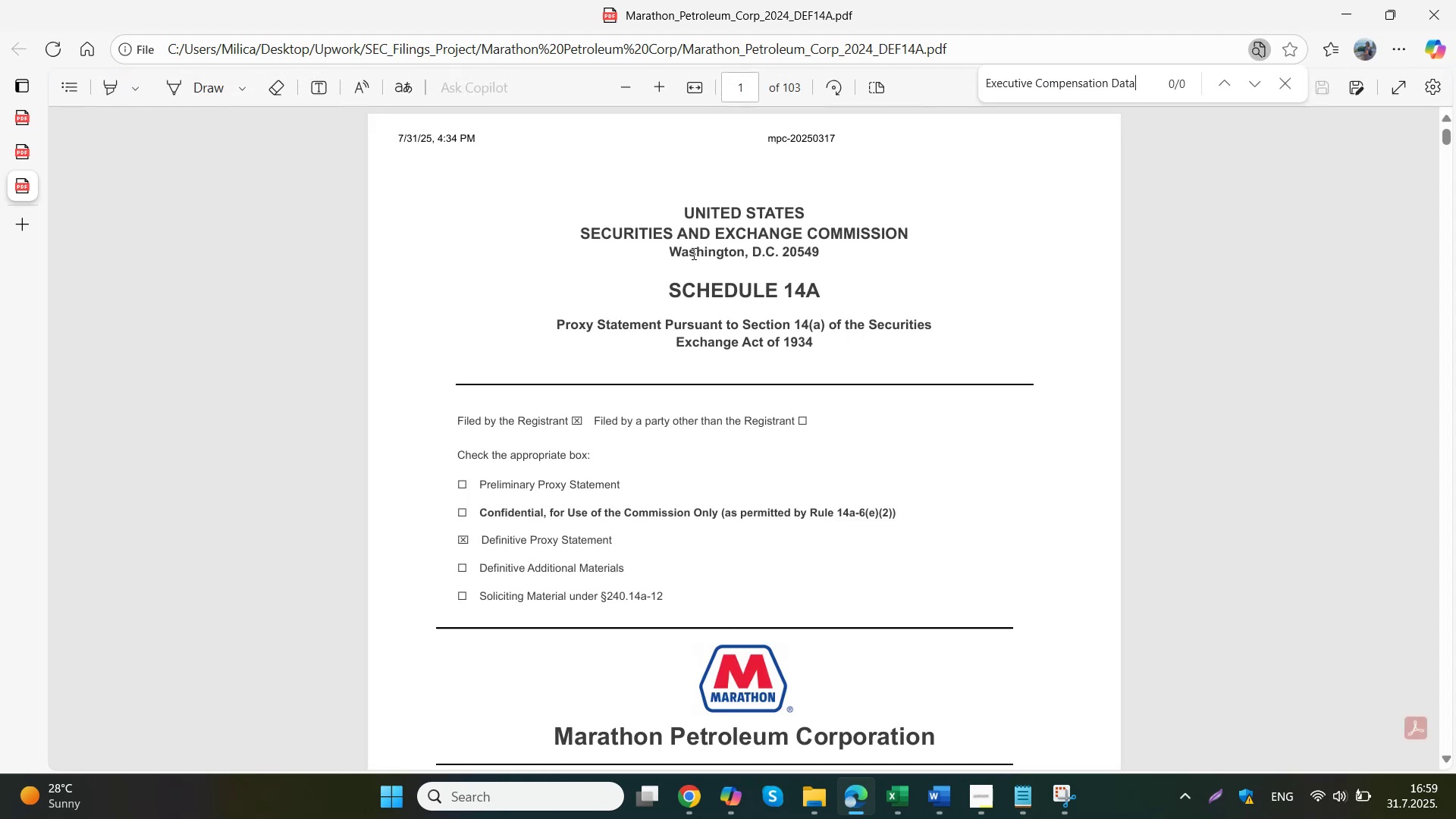 
left_click([642, 694])
 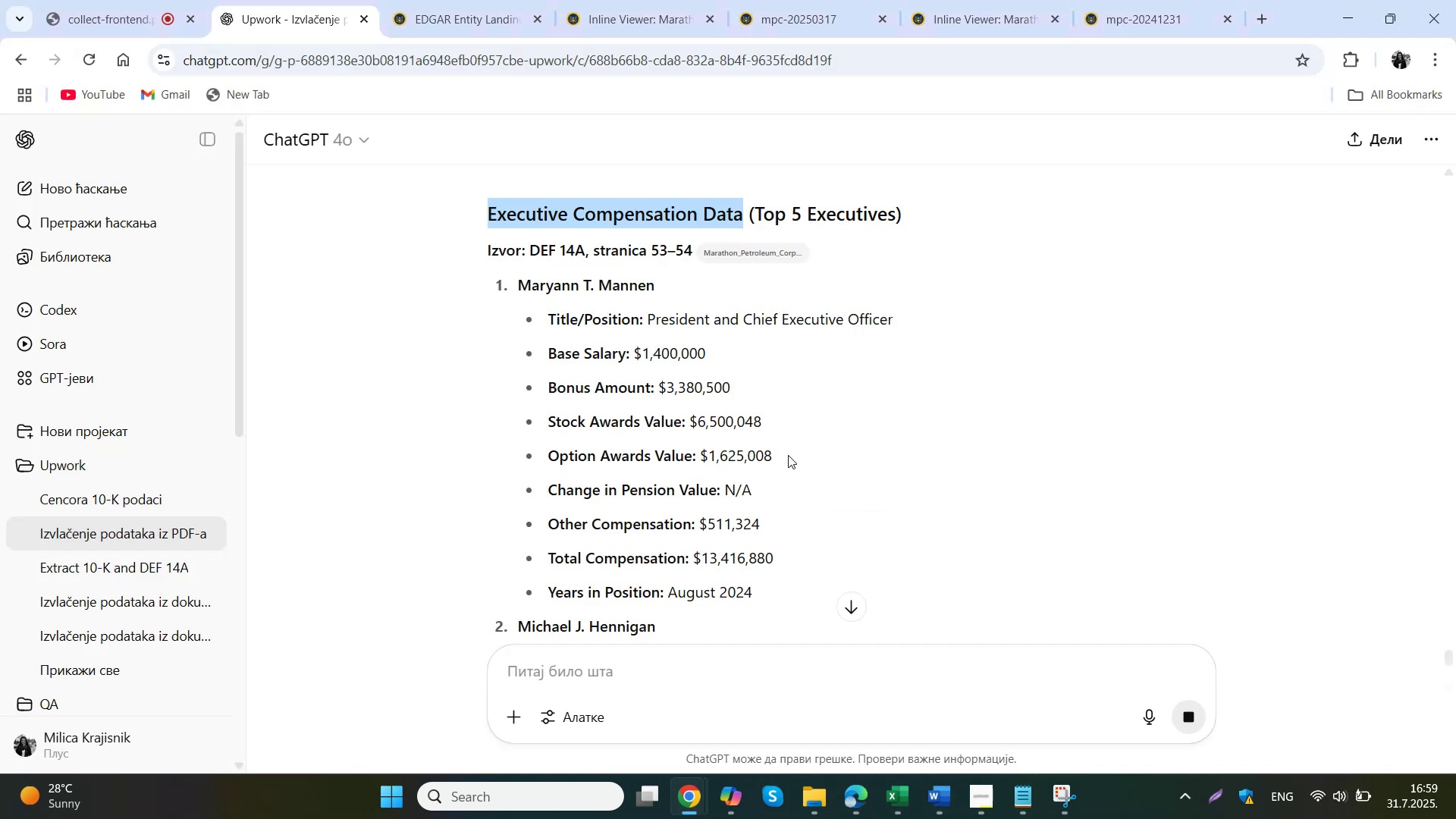 
scroll: coordinate [788, 455], scroll_direction: down, amount: 1.0
 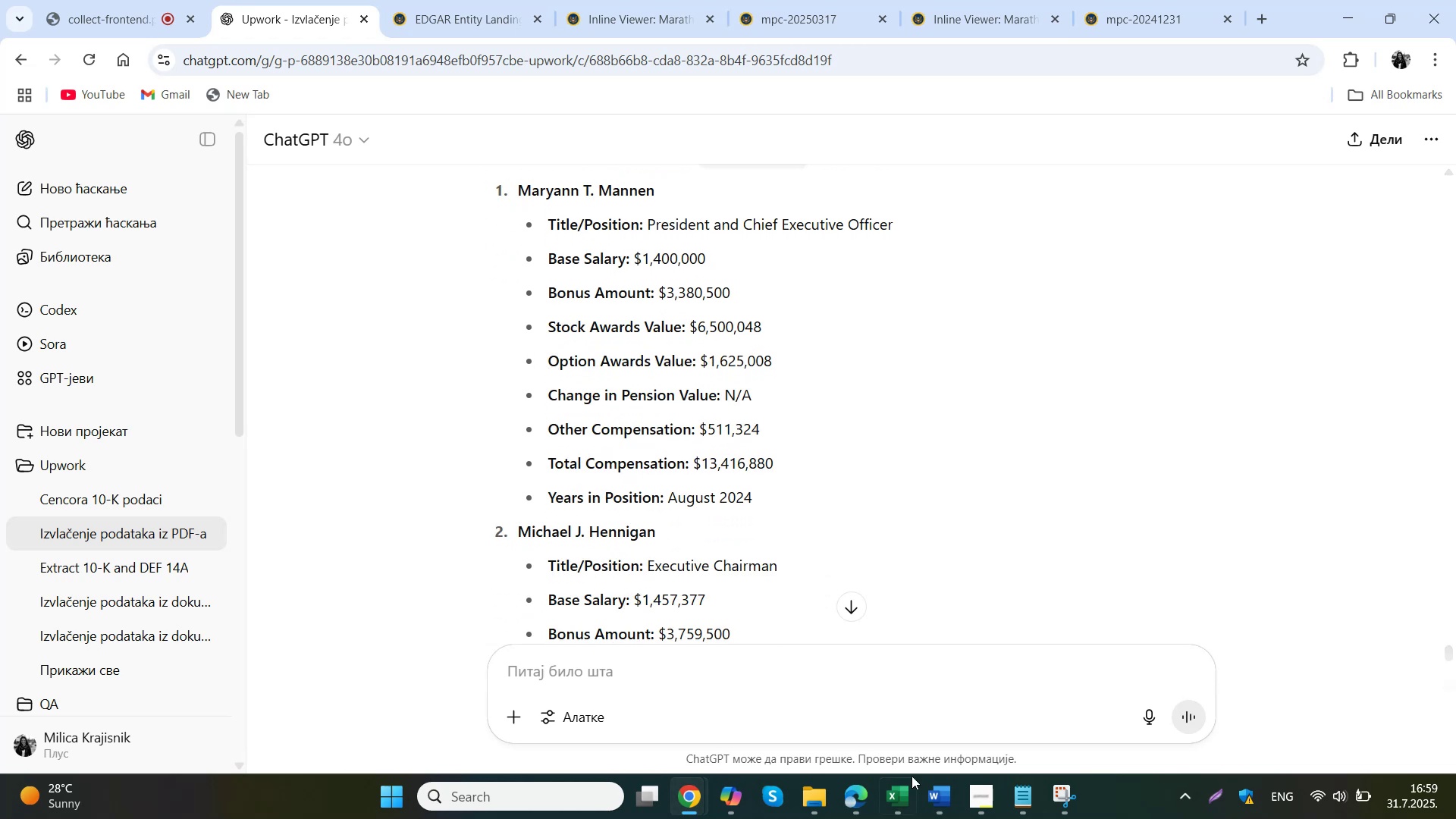 
wait(7.68)
 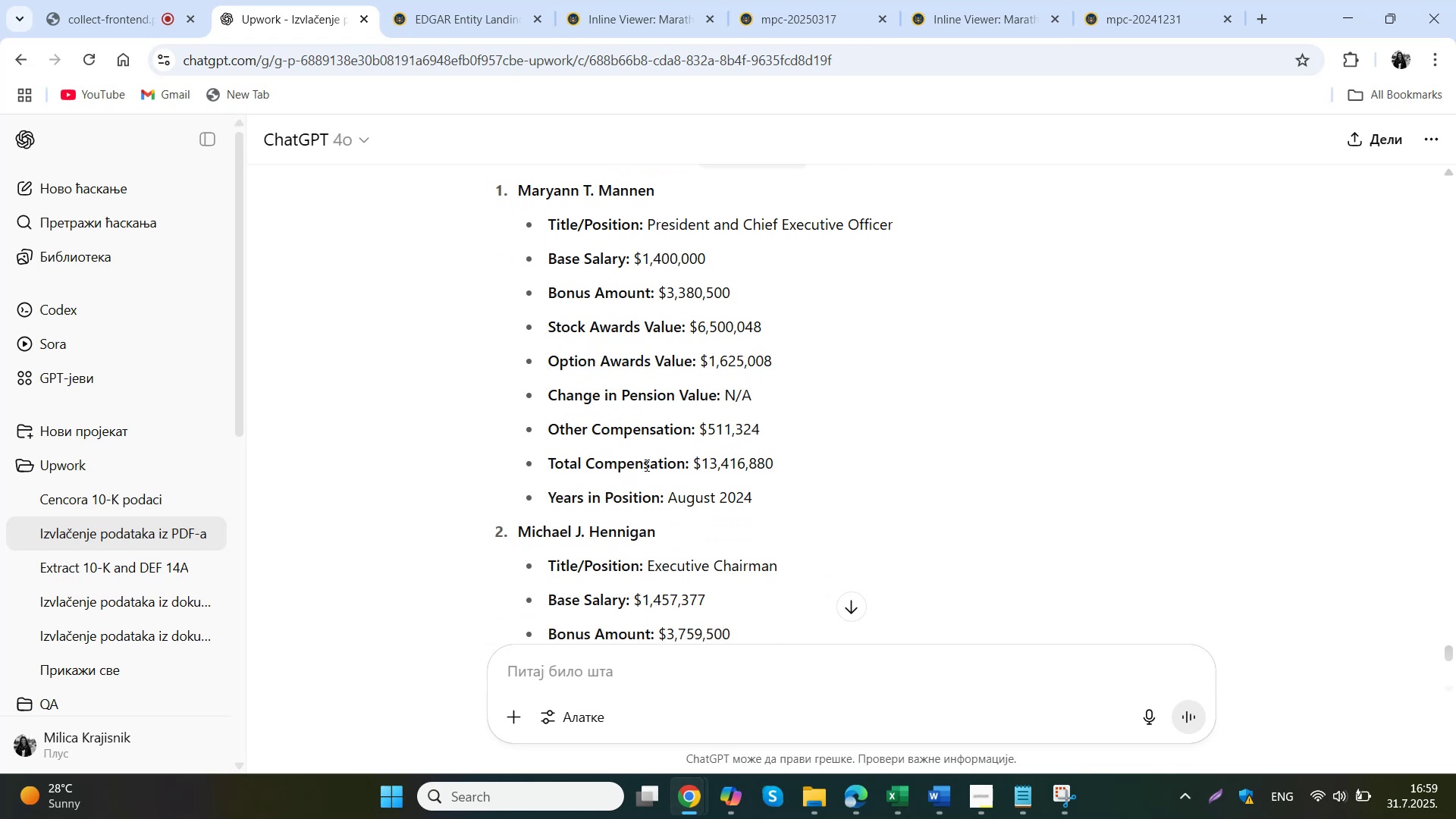 
left_click([841, 709])
 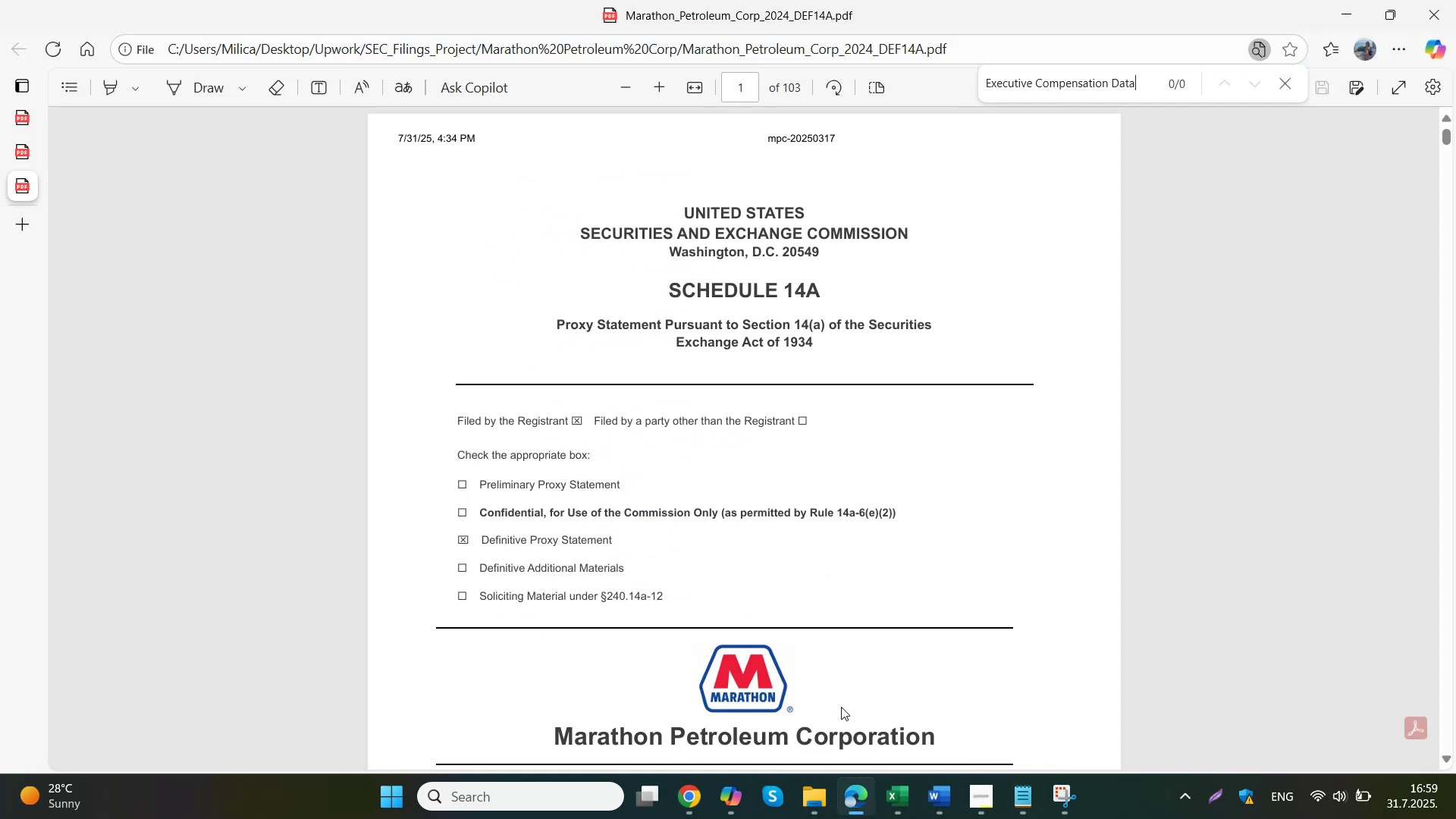 
scroll: coordinate [858, 356], scroll_direction: down, amount: 8.0
 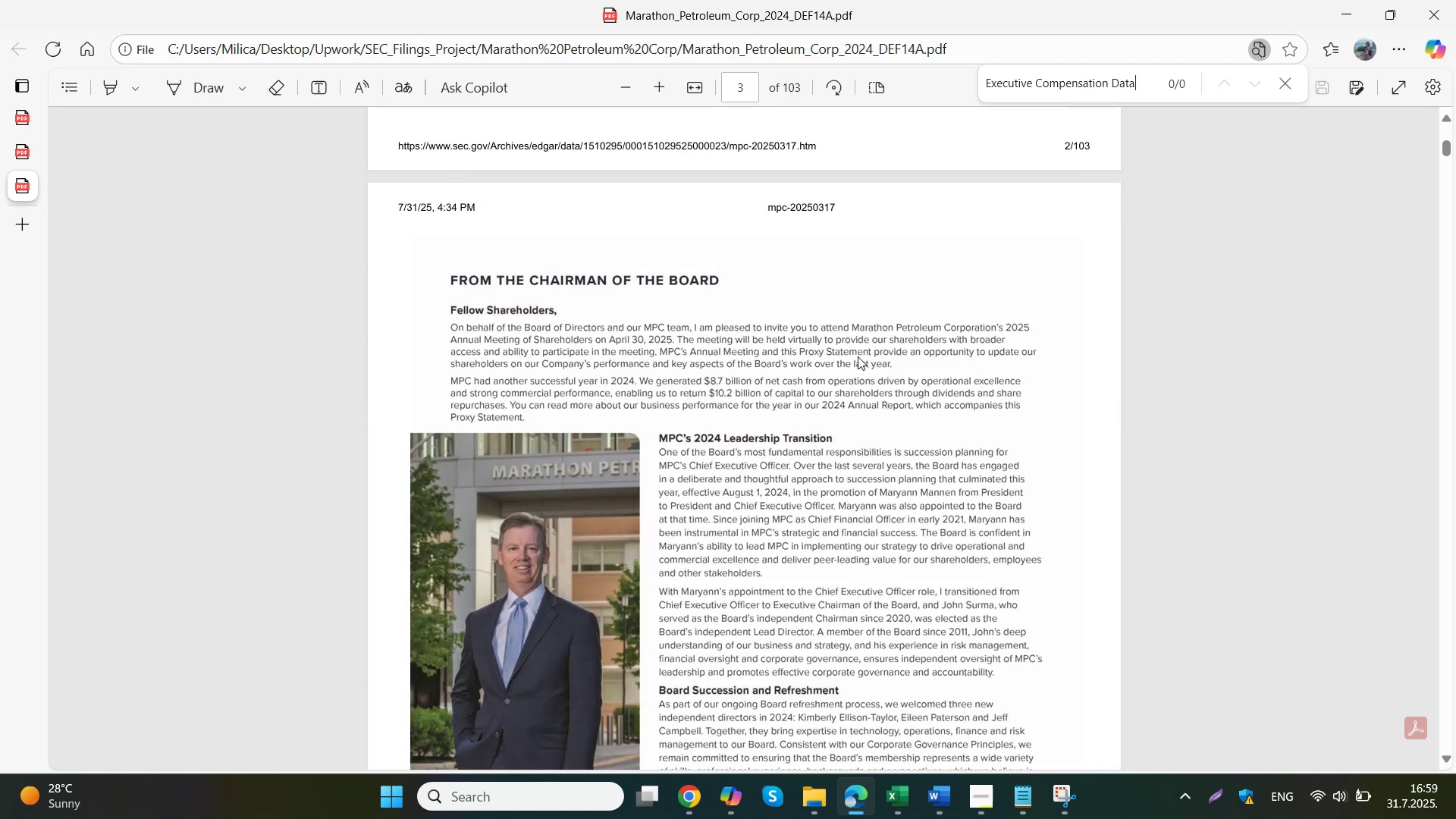 
left_click([858, 356])
 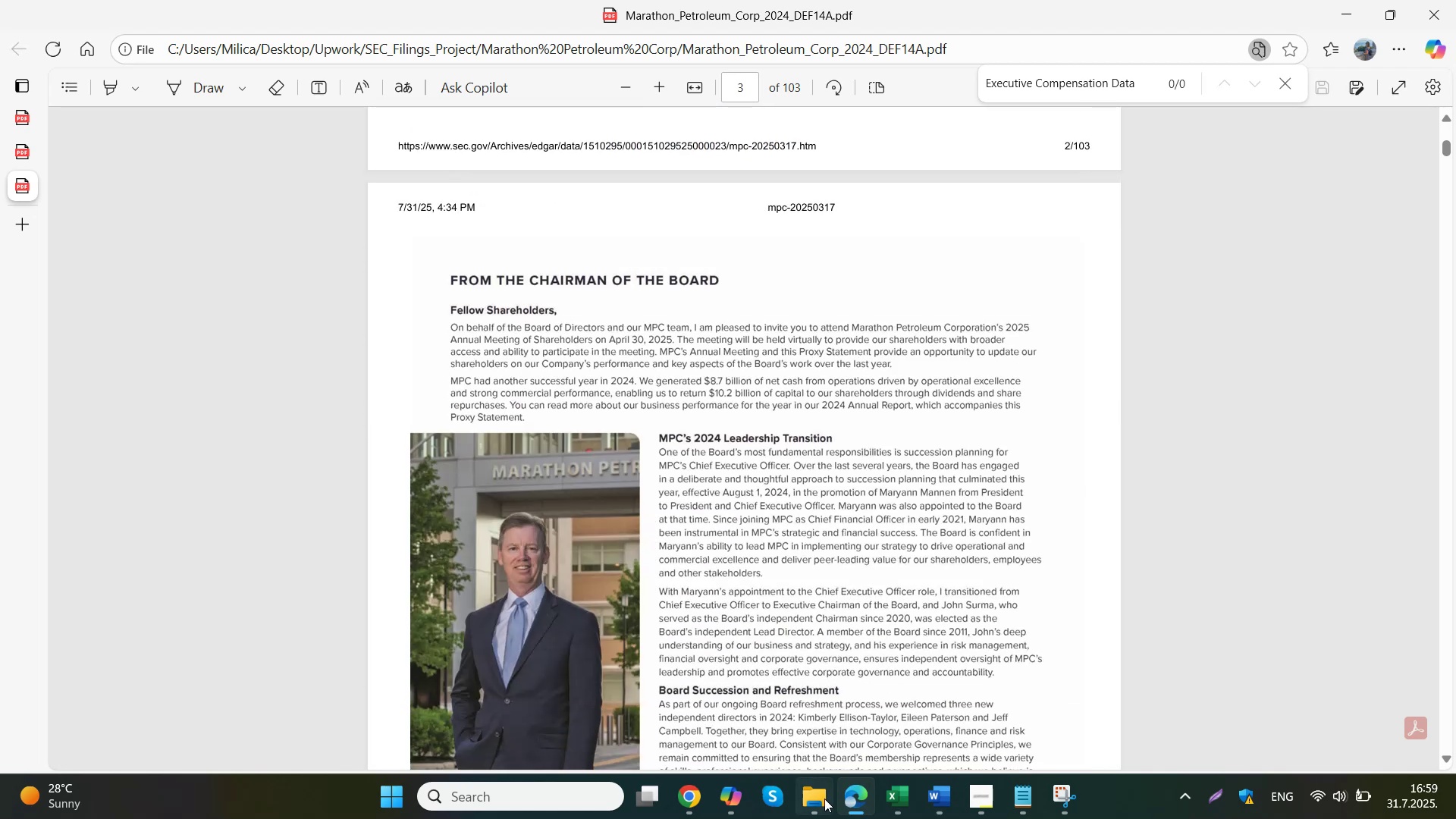 
wait(5.29)
 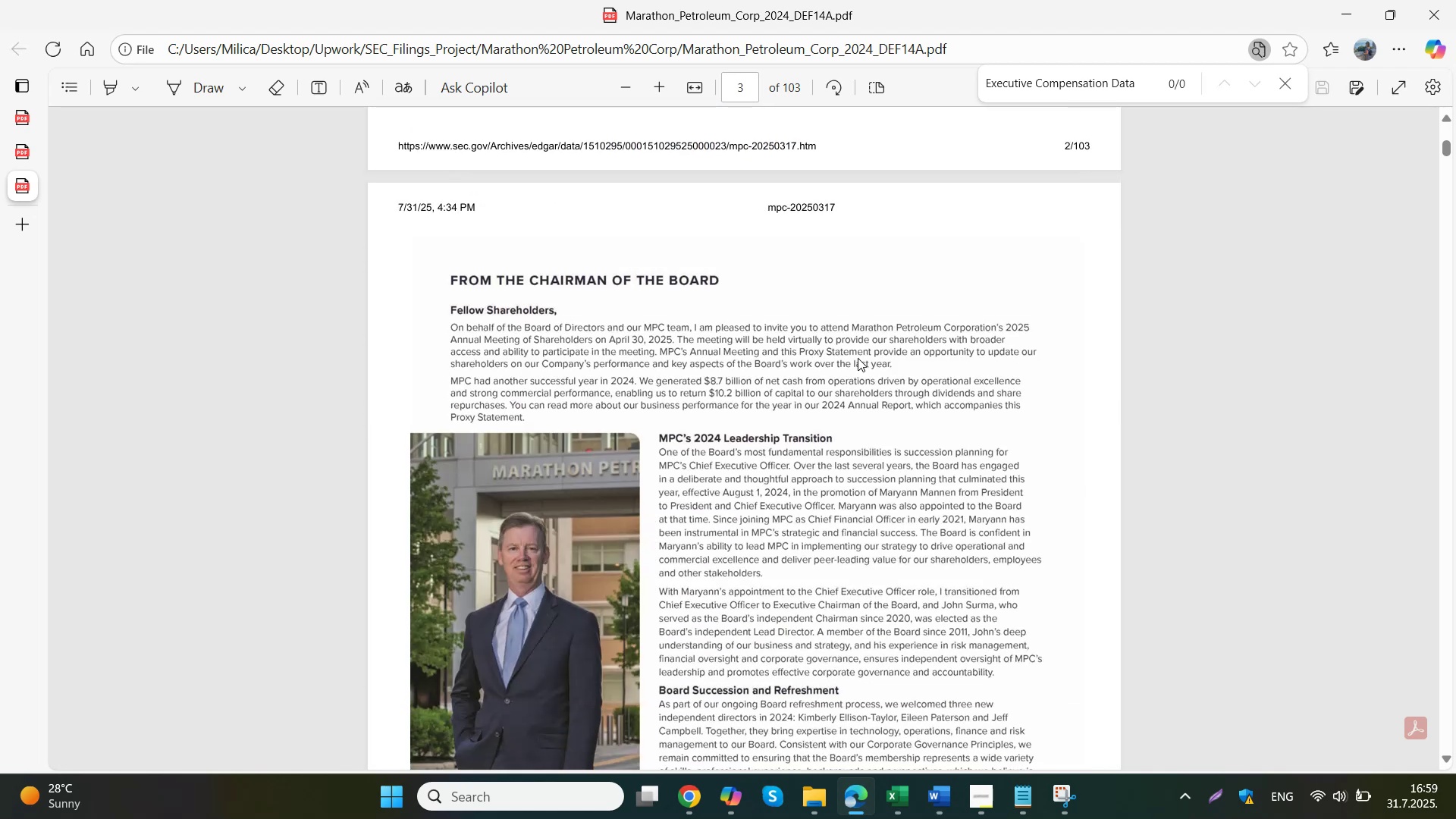 
mouse_move([712, 800])
 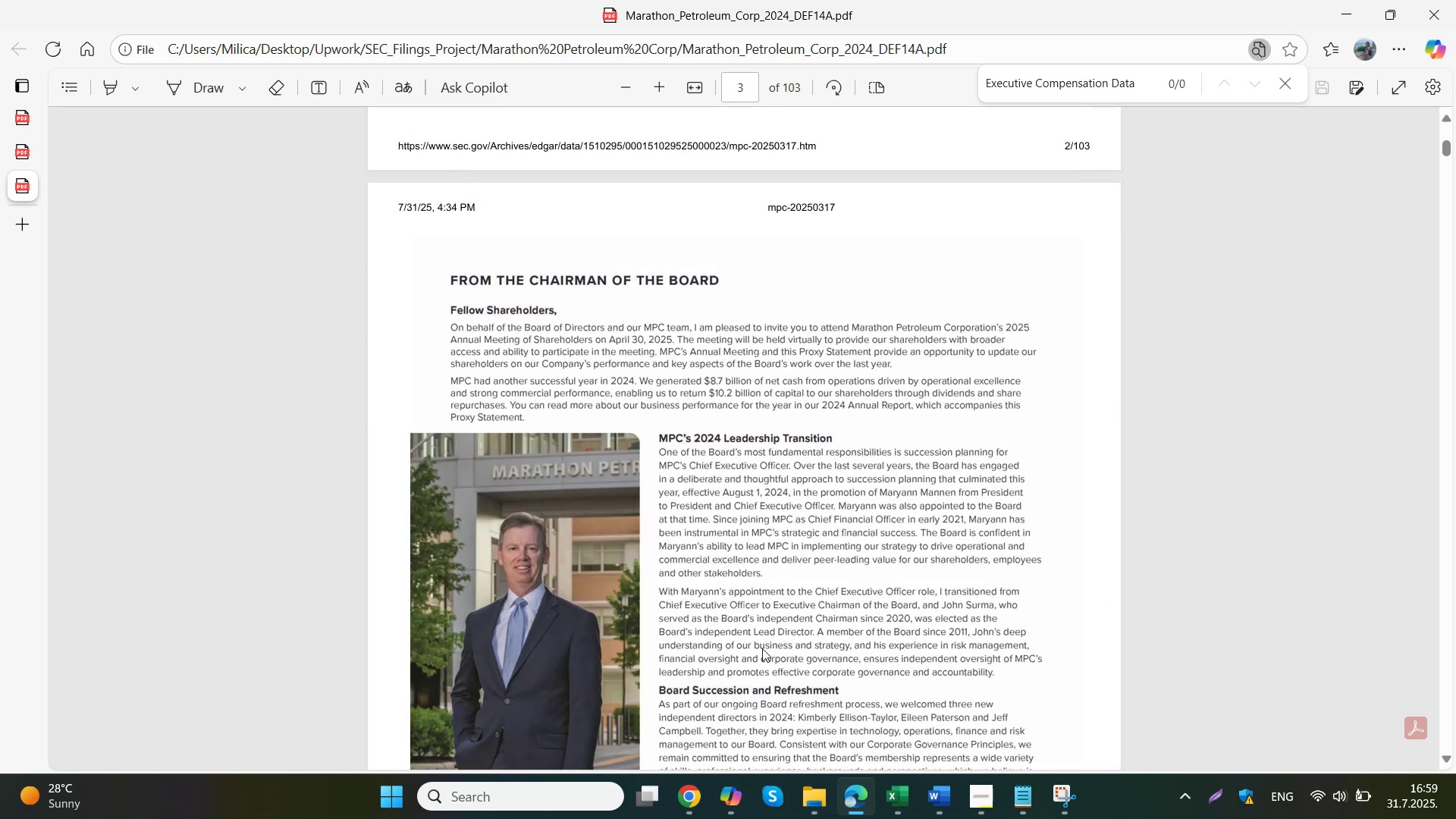 
left_click([26, 115])
 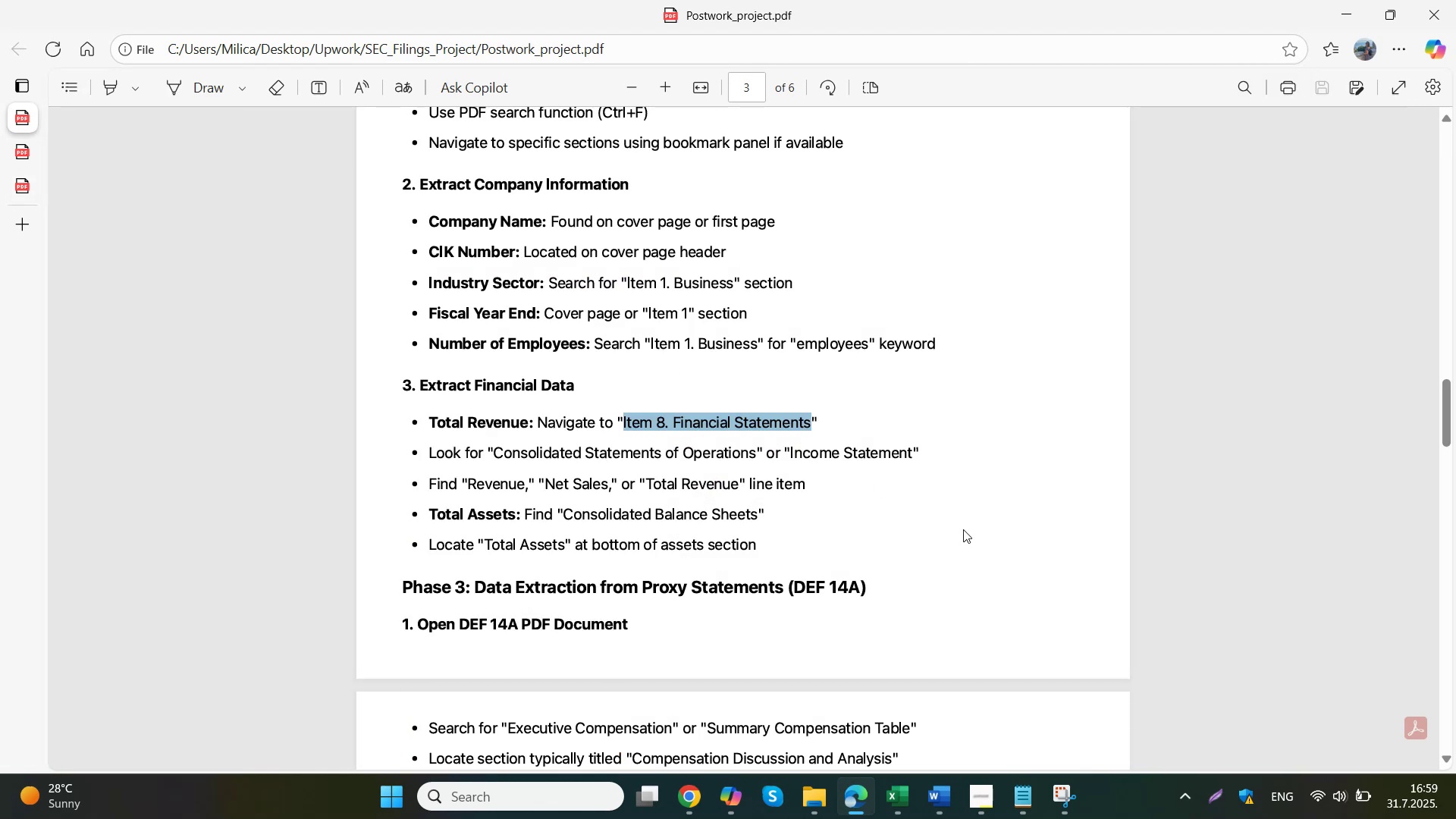 
scroll: coordinate [893, 499], scroll_direction: down, amount: 3.0
 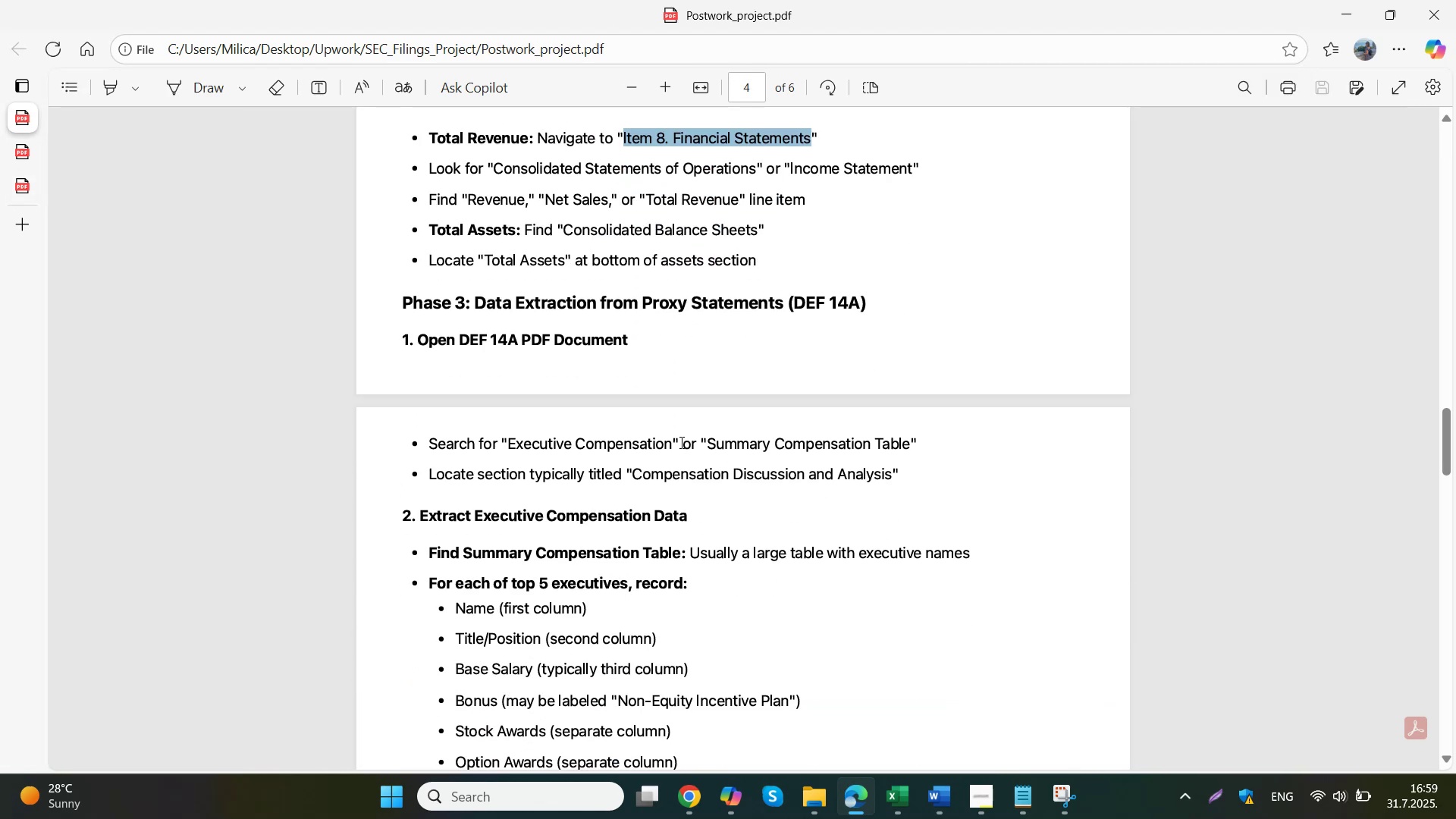 
left_click_drag(start_coordinate=[711, 447], to_coordinate=[905, 452])
 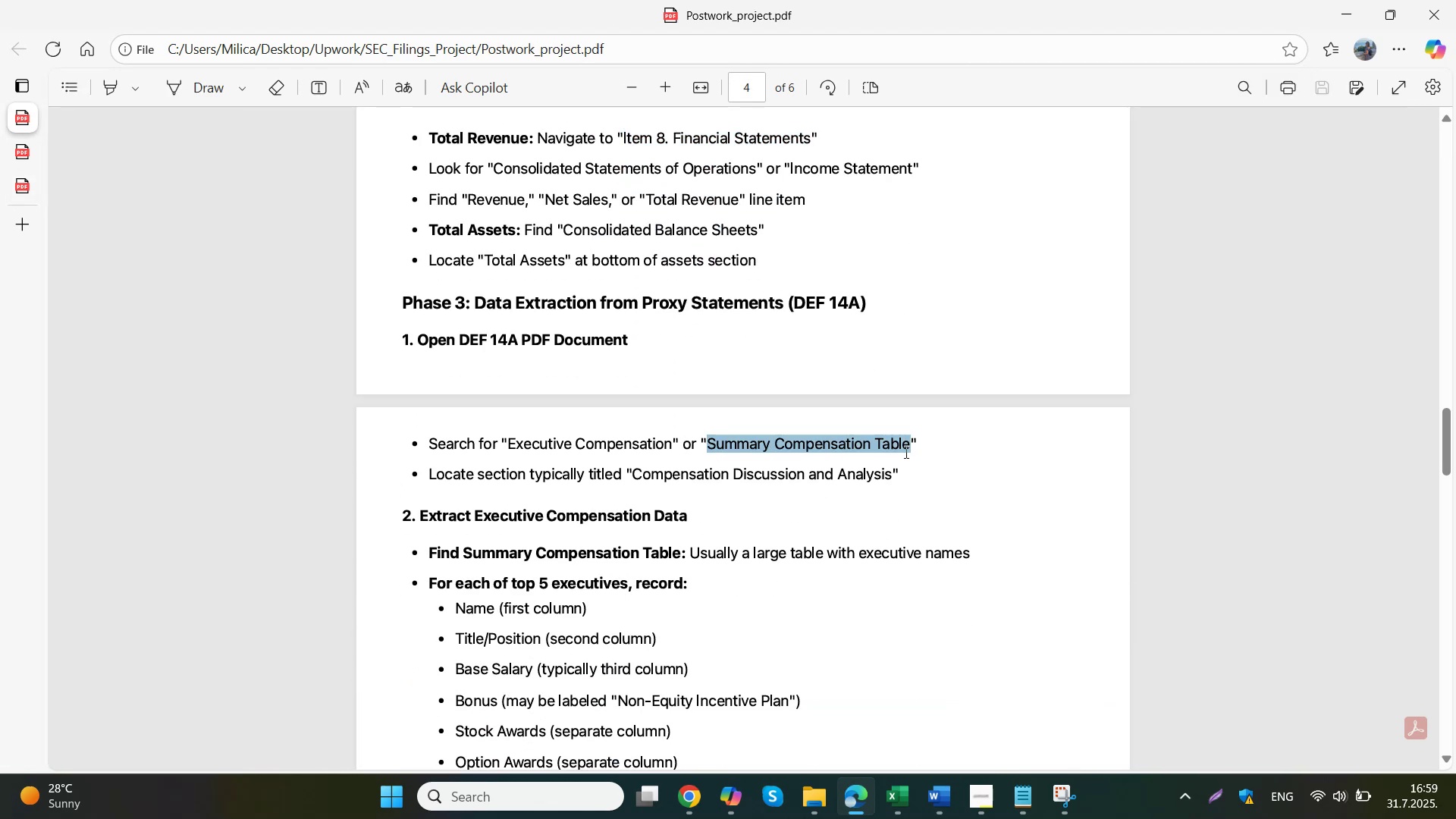 
key(Control+C)
 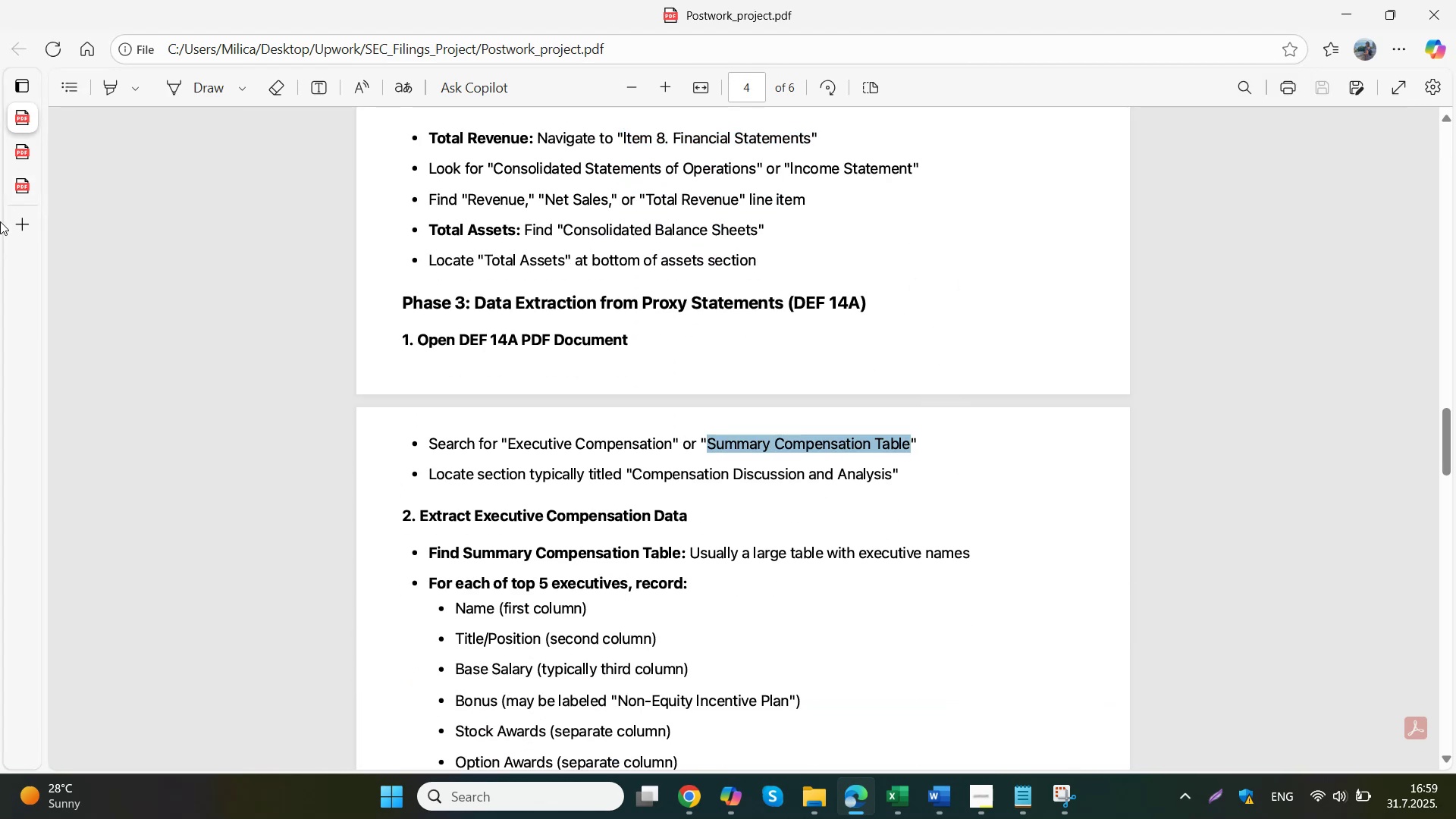 
left_click([27, 183])
 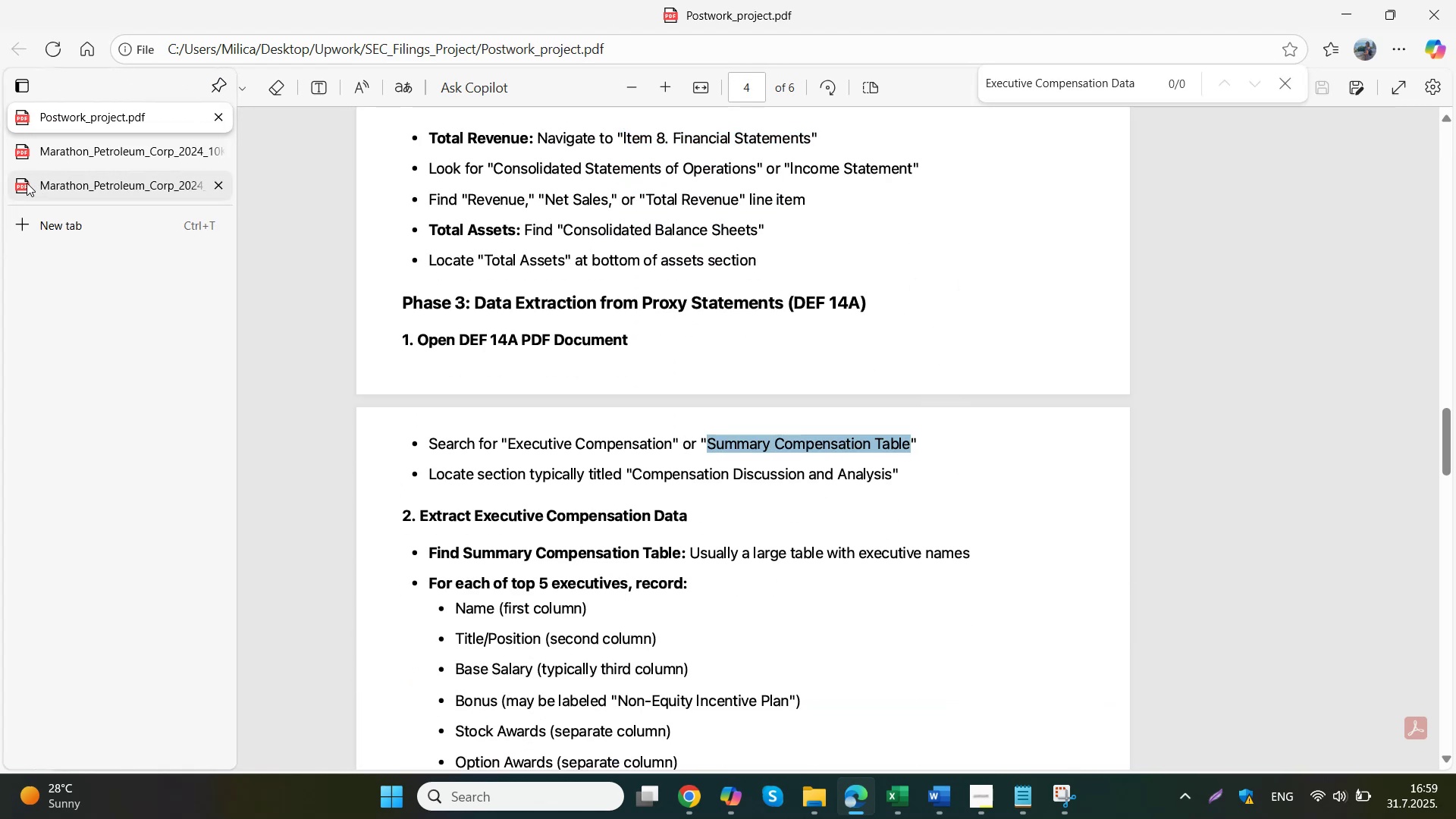 
key(Control+F)
 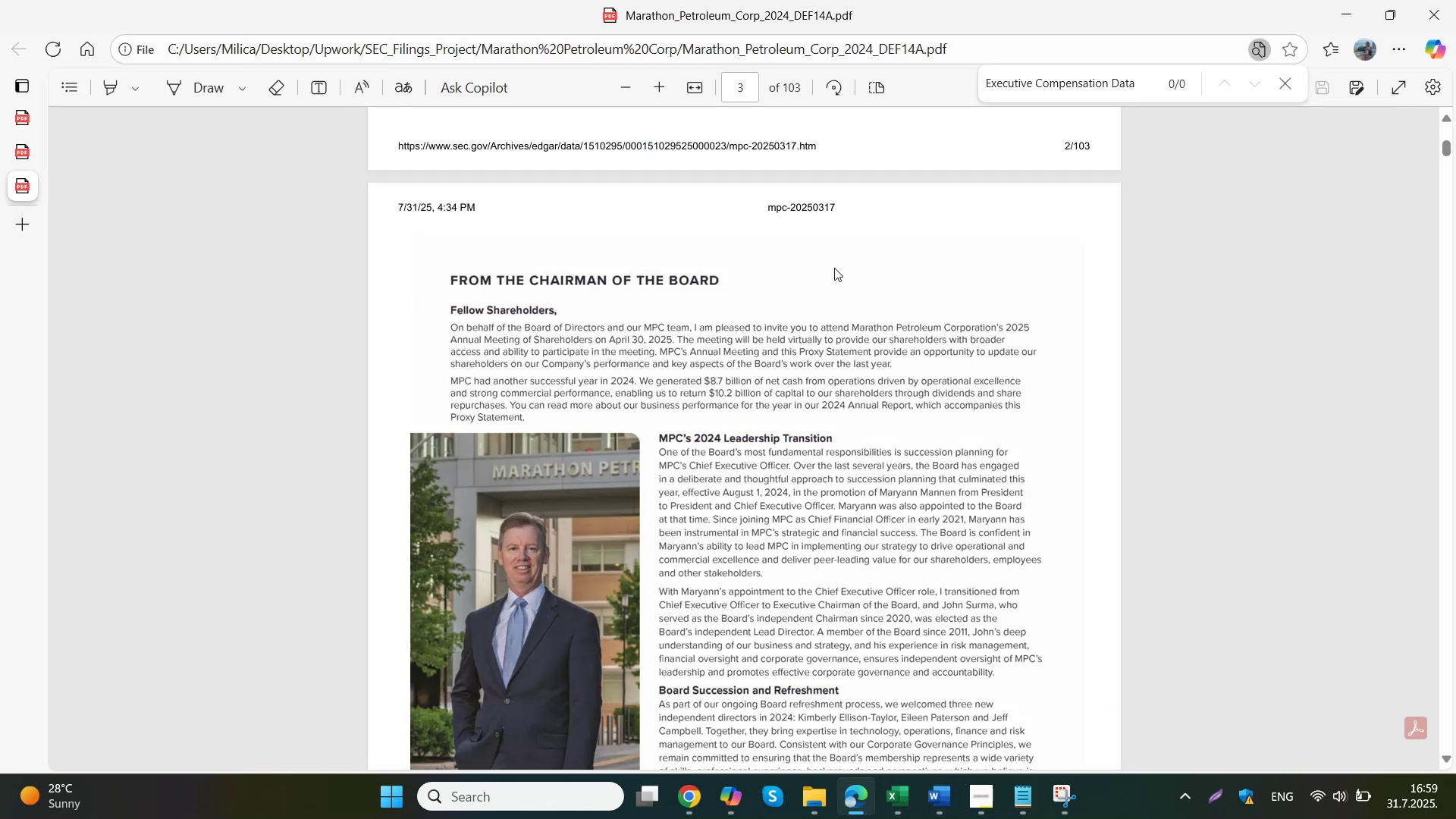 
key(Control+V)
 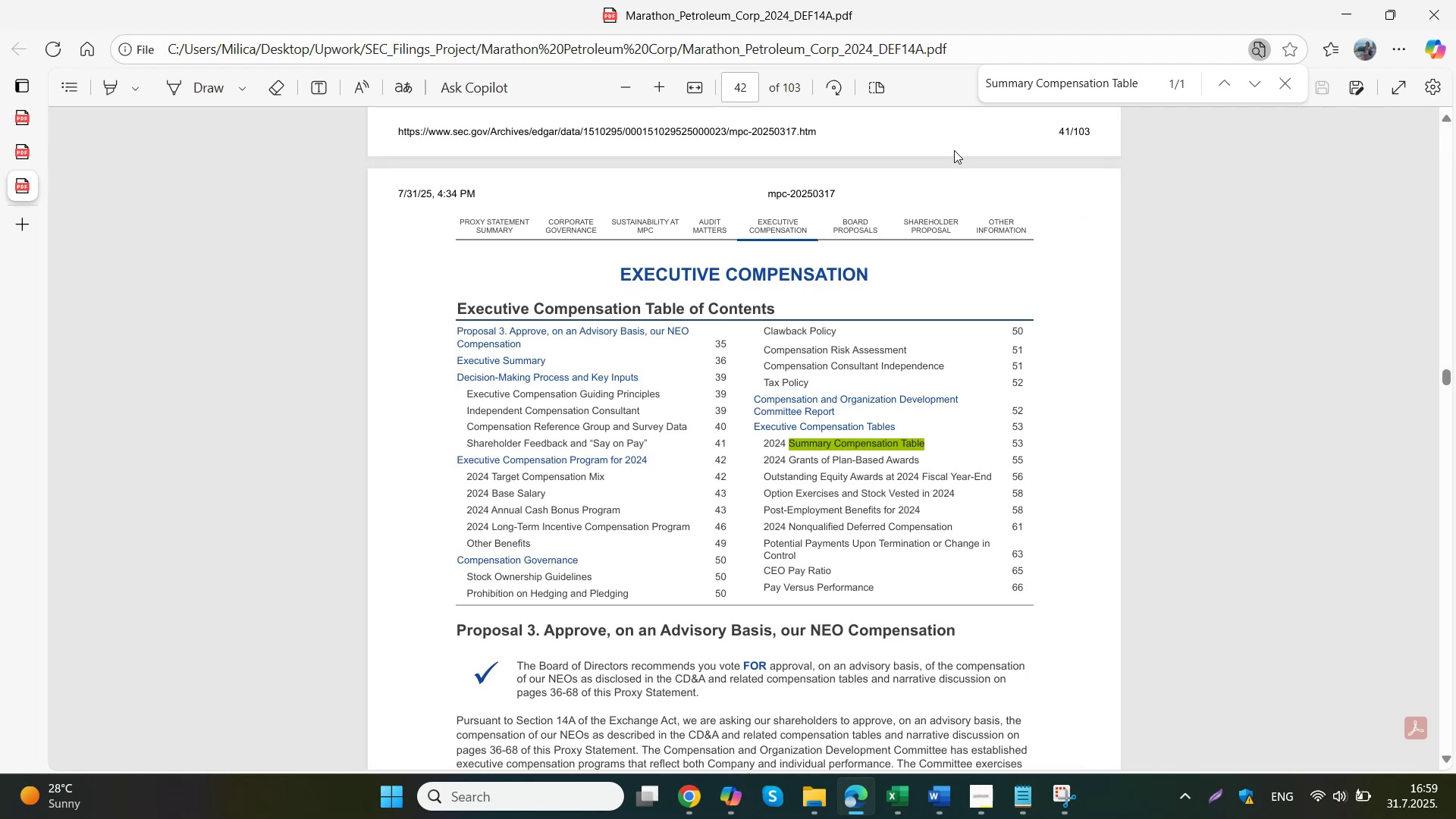 
left_click([867, 441])
 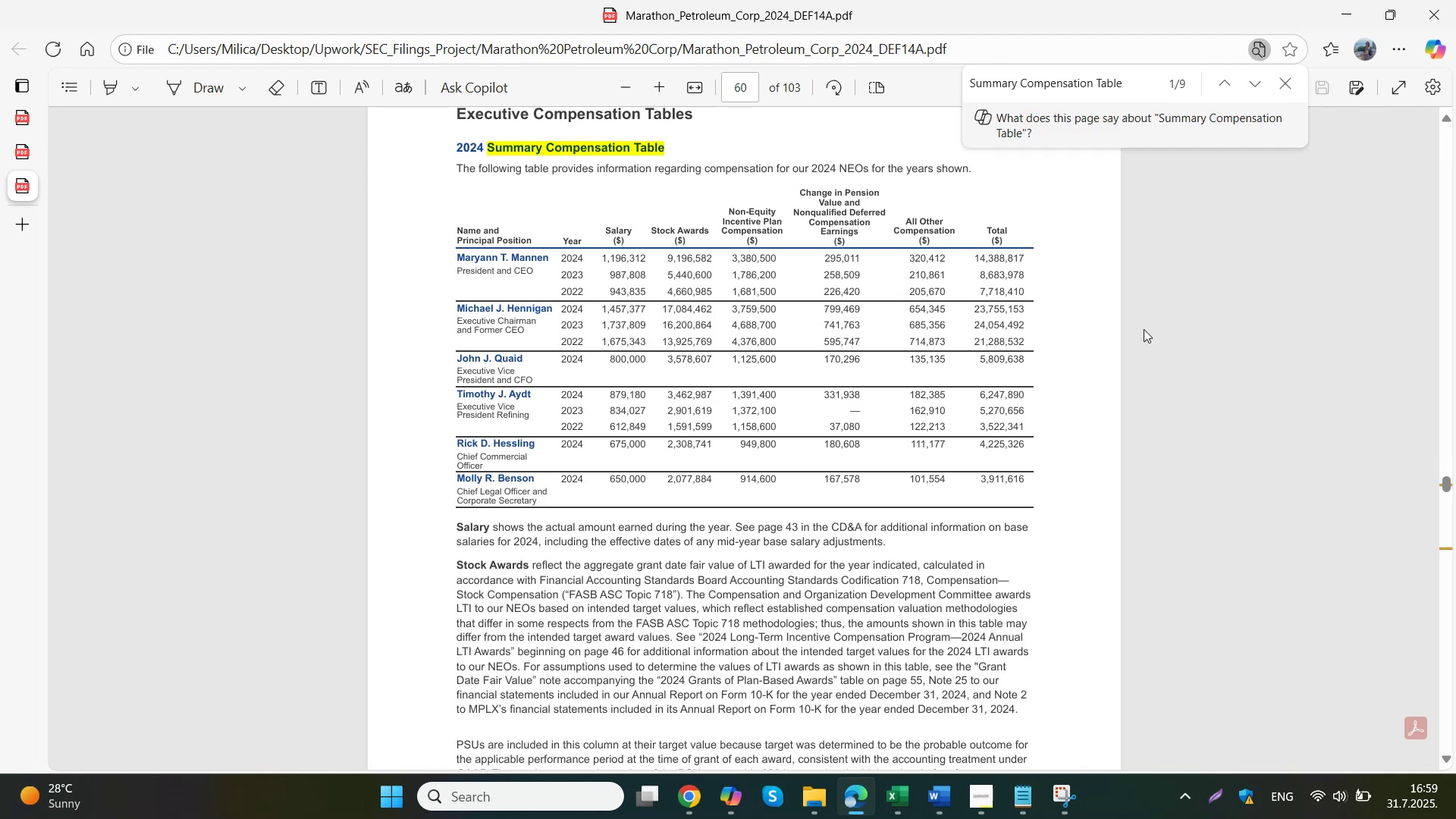 
scroll: coordinate [1102, 329], scroll_direction: none, amount: 0.0
 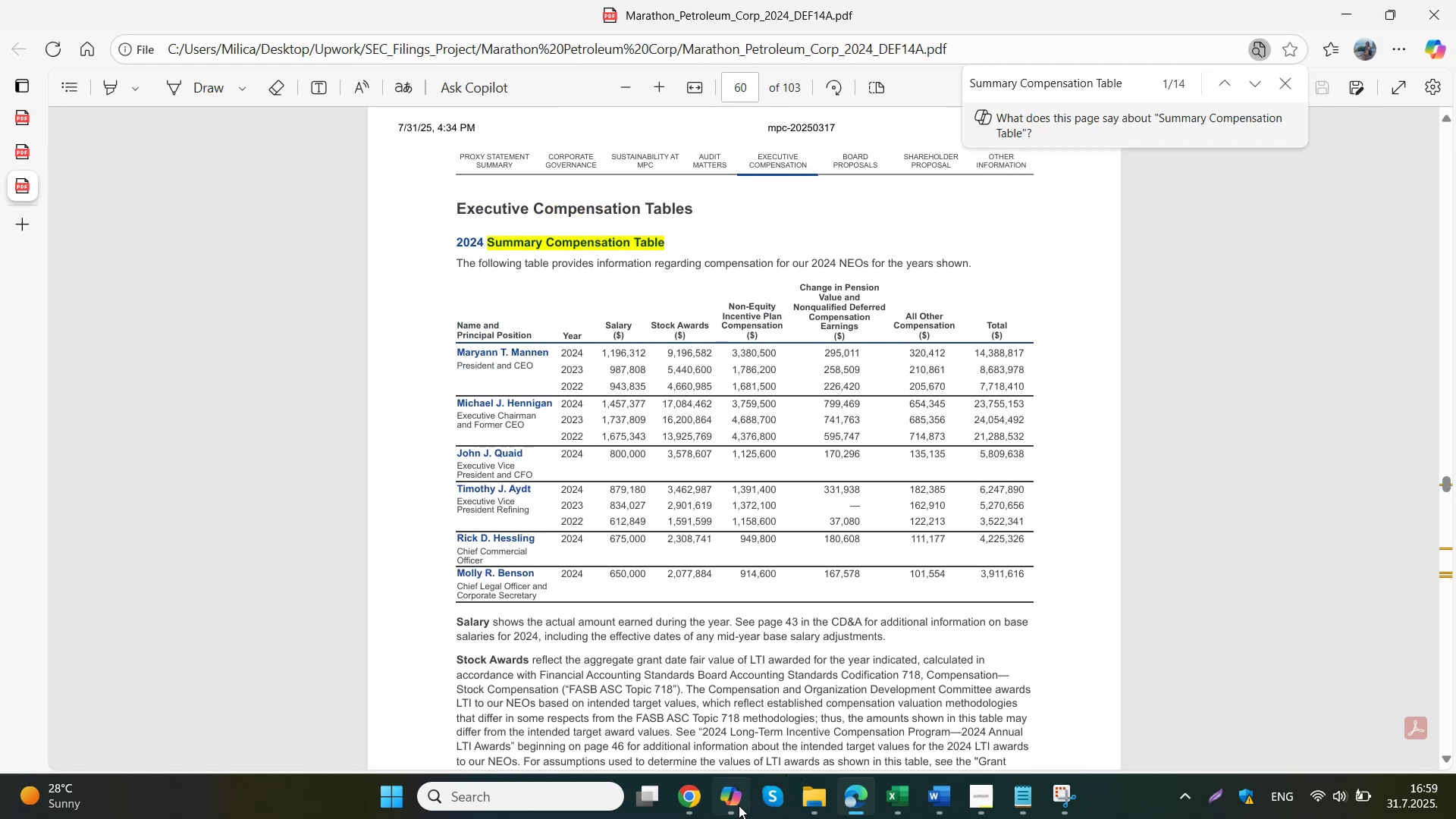 
mouse_move([645, 692])
 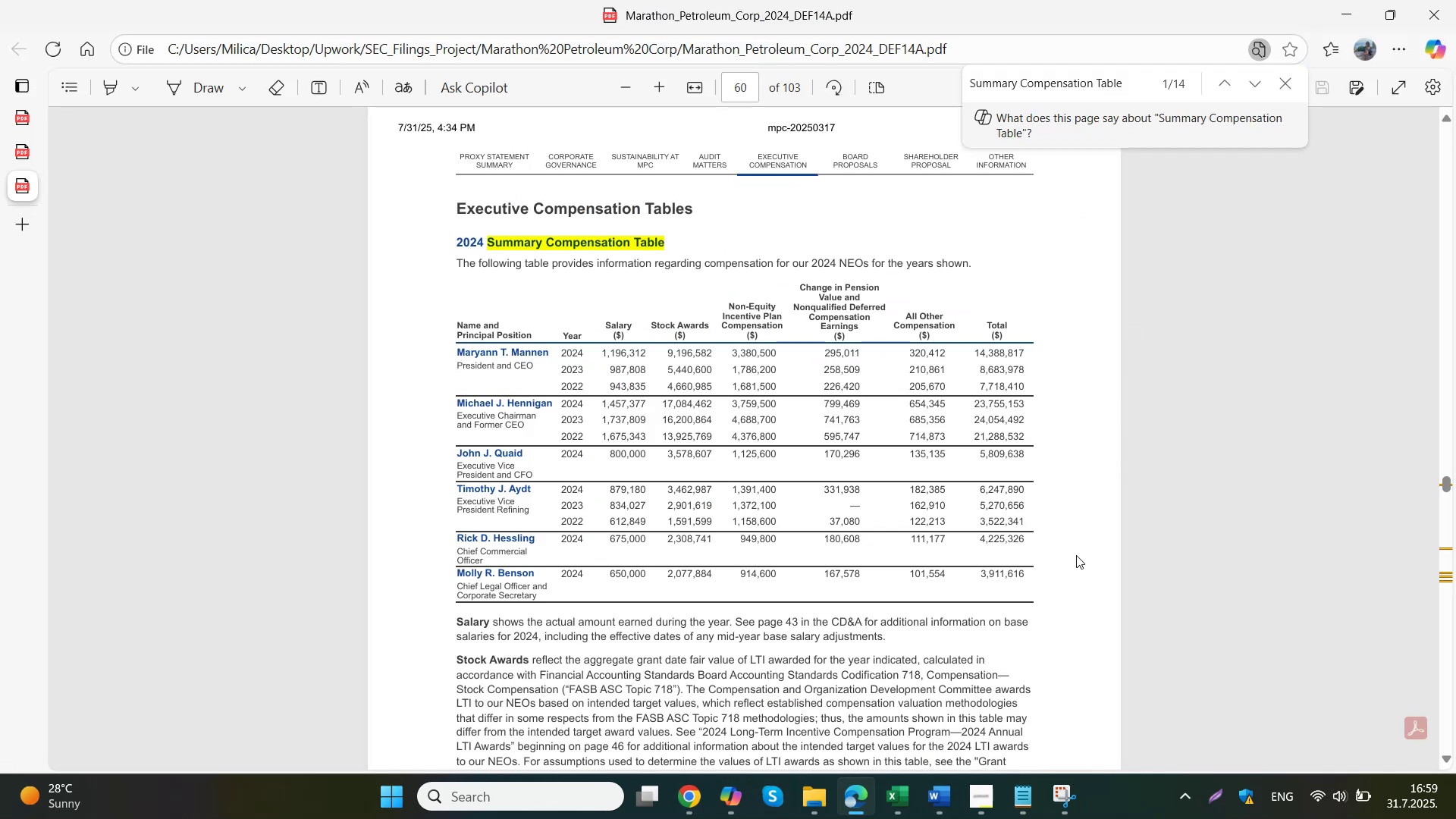 
left_click([1081, 797])
 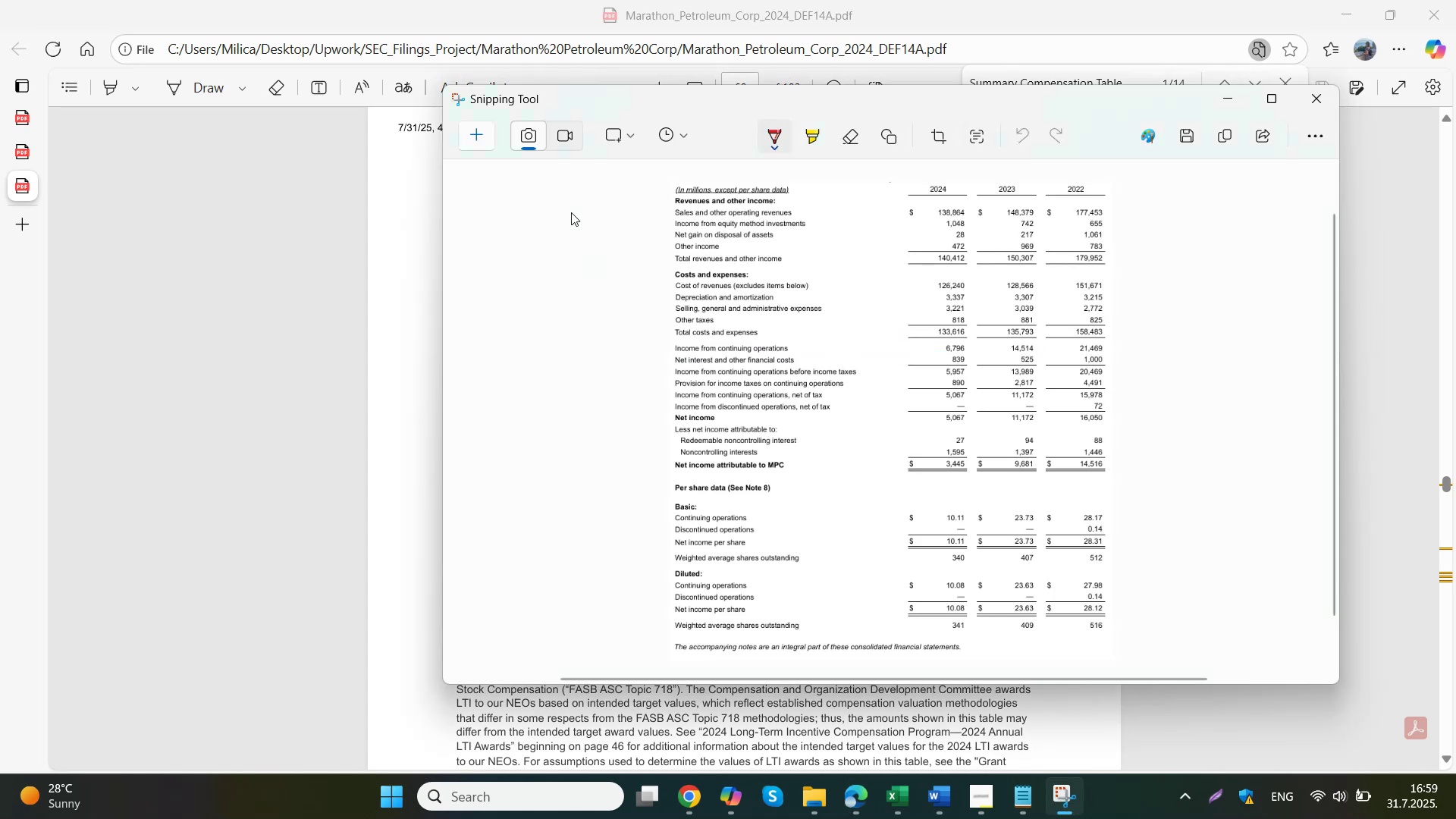 
left_click([468, 133])
 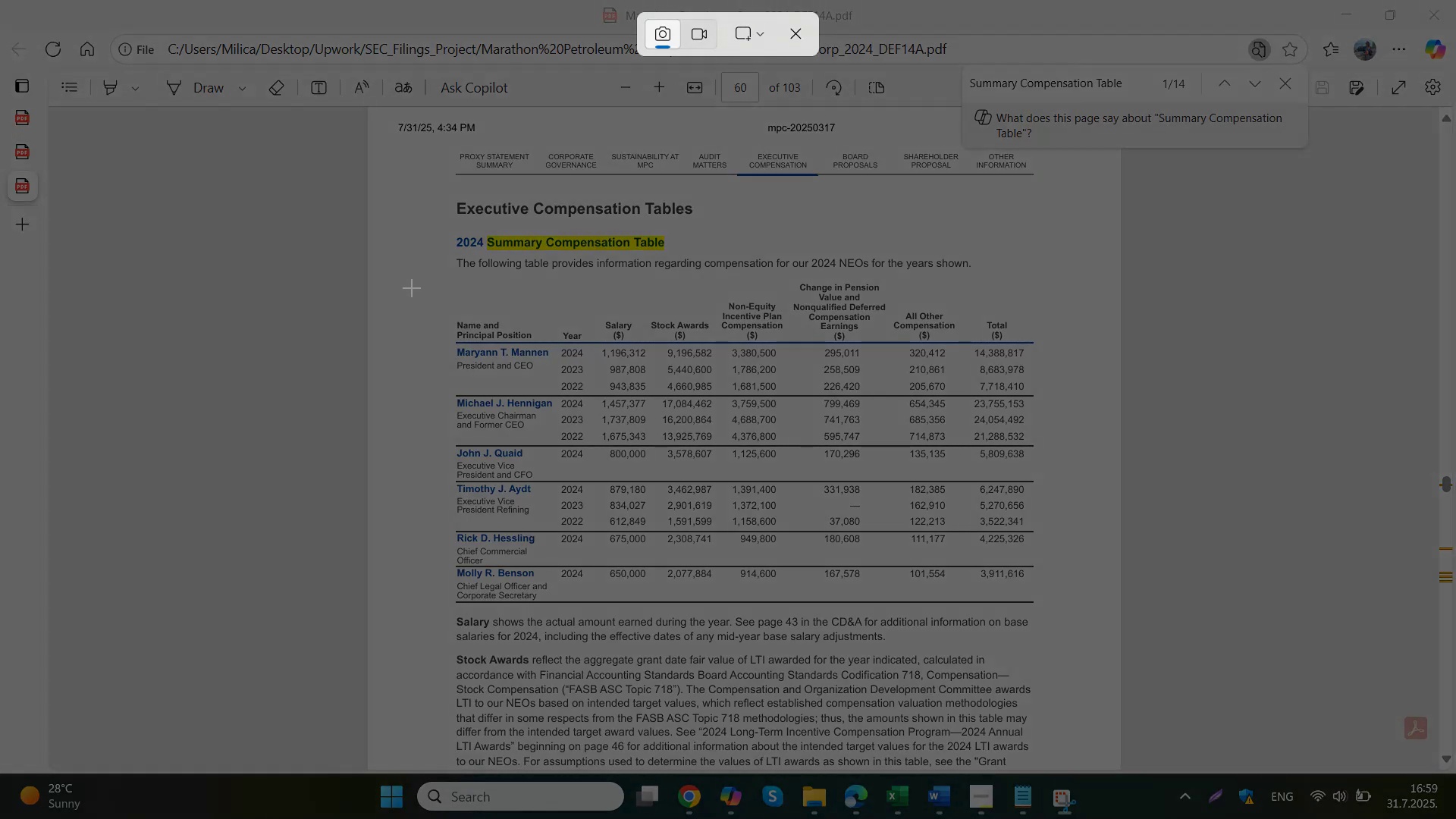 
left_click_drag(start_coordinate=[407, 262], to_coordinate=[1072, 595])
 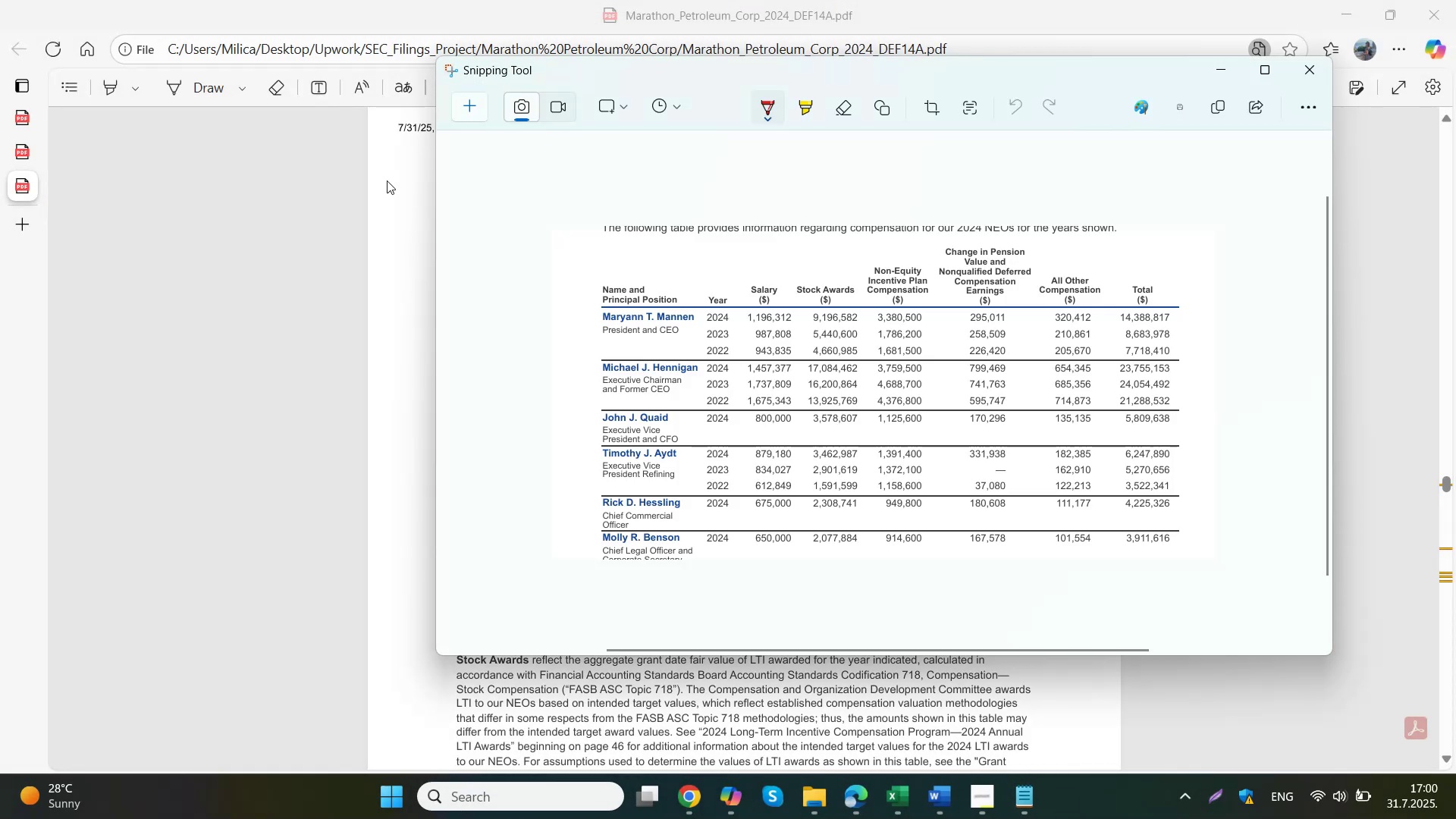 
left_click([481, 109])
 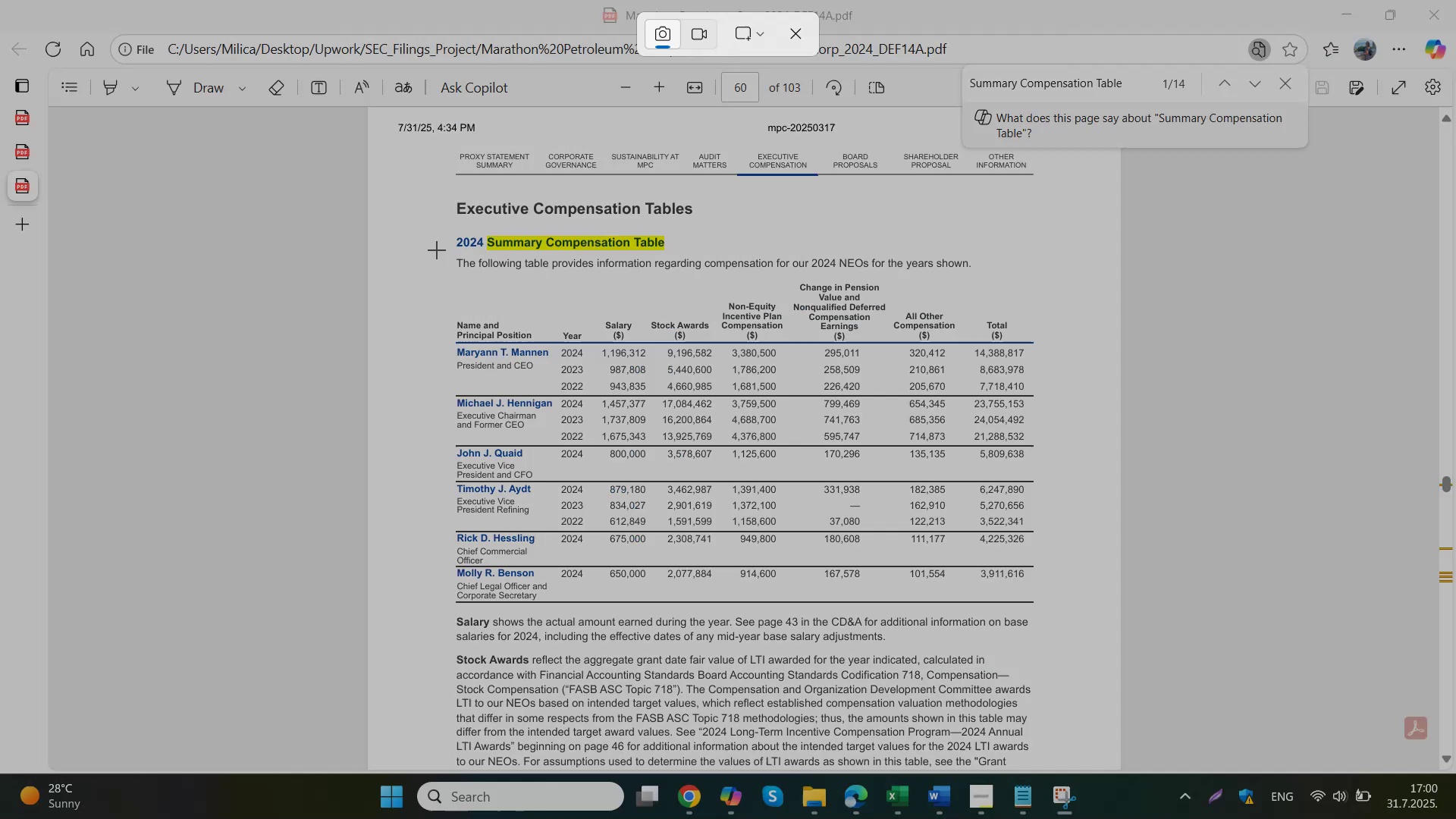 
left_click_drag(start_coordinate=[416, 227], to_coordinate=[1065, 609])
 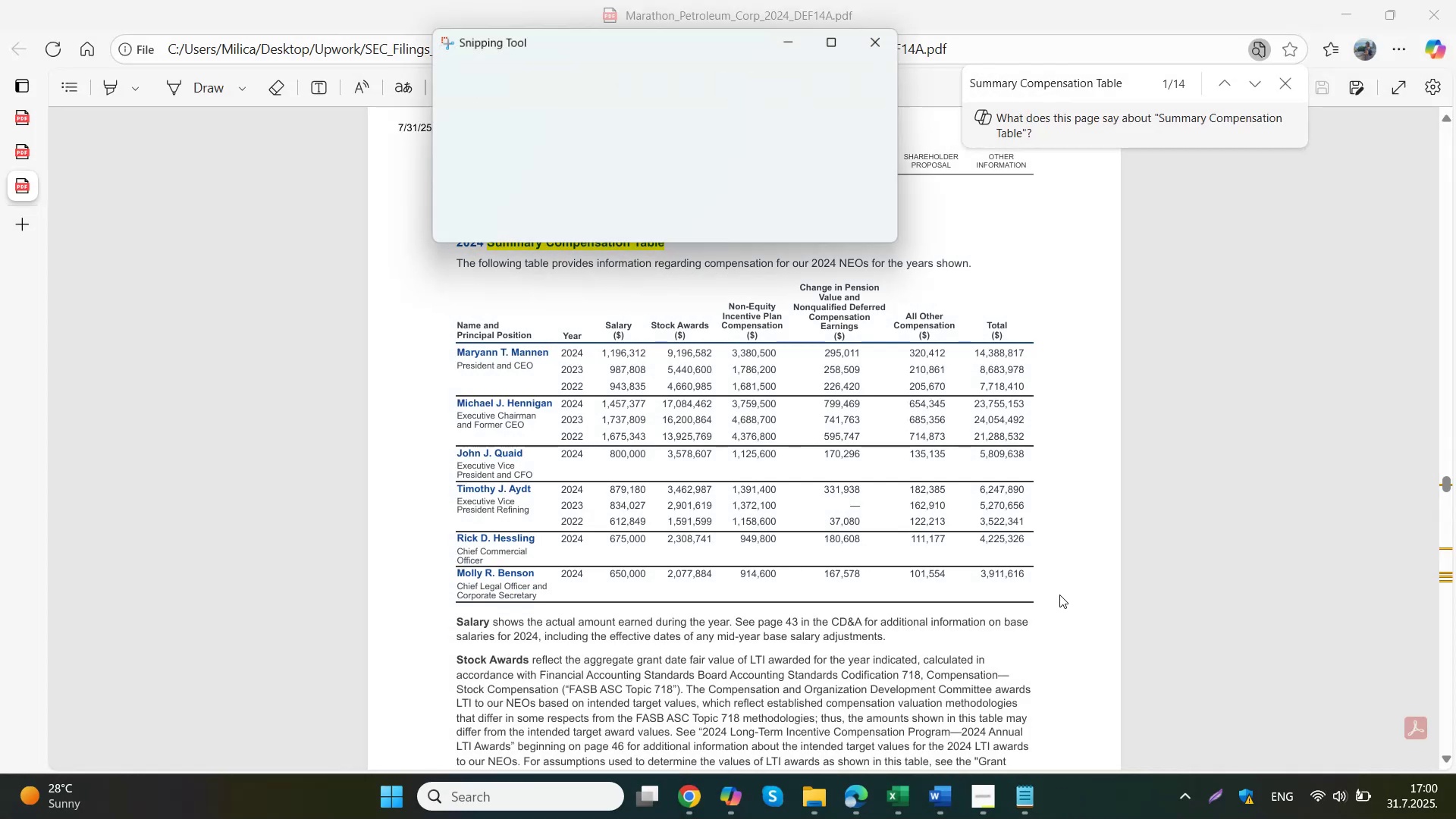 
key(Control+ControlLeft)
 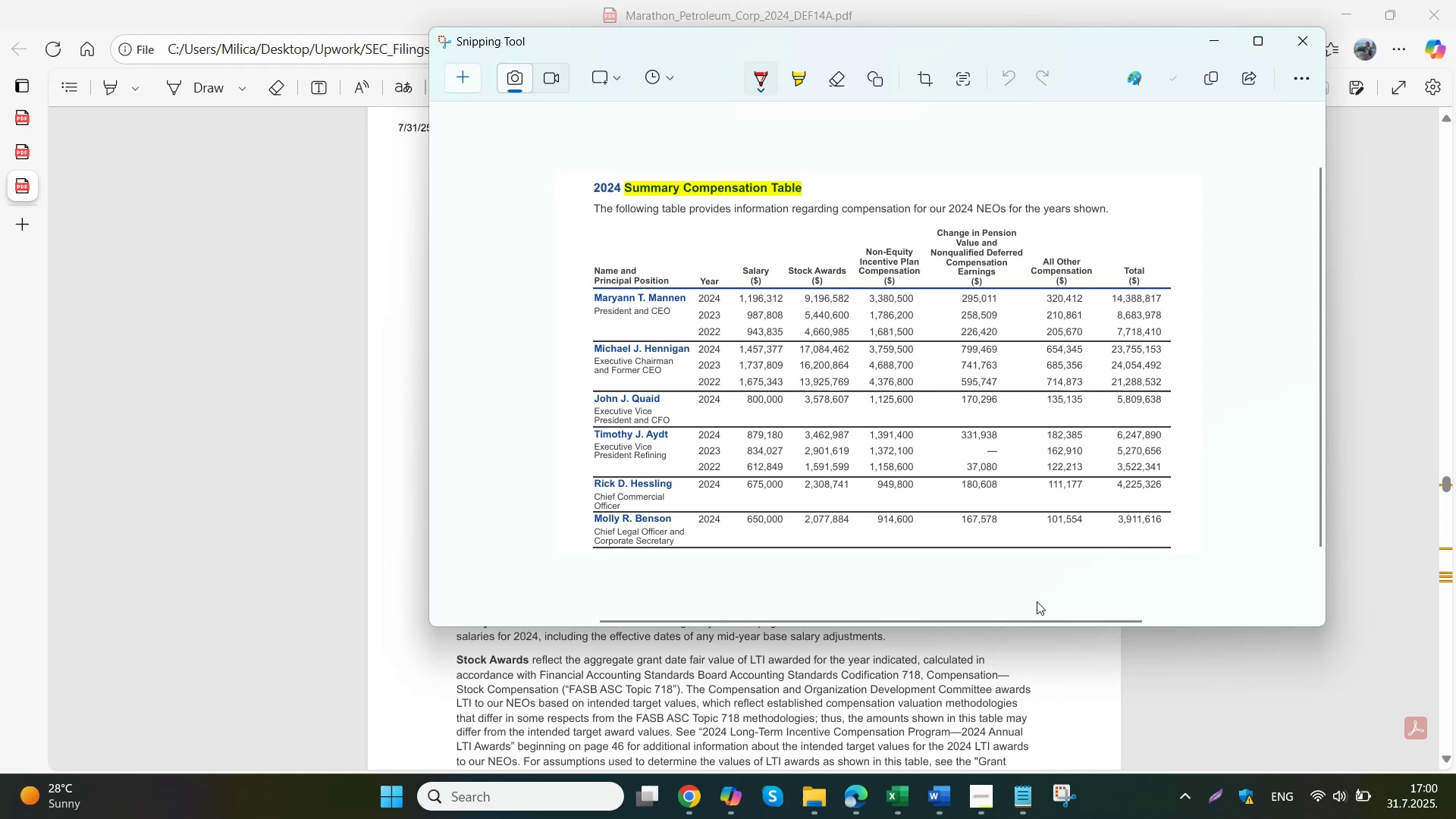 
key(Control+C)
 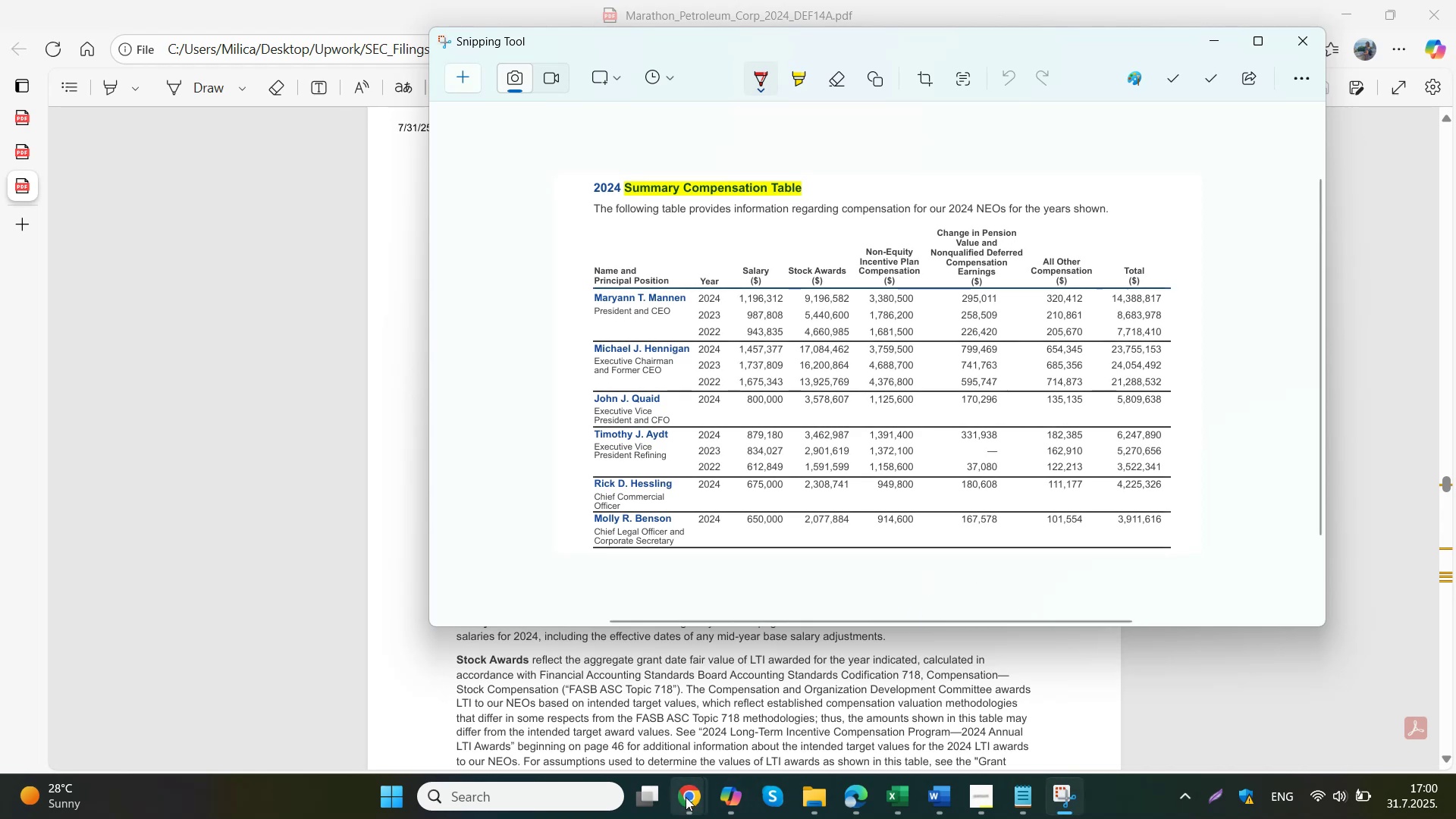 
left_click([620, 724])
 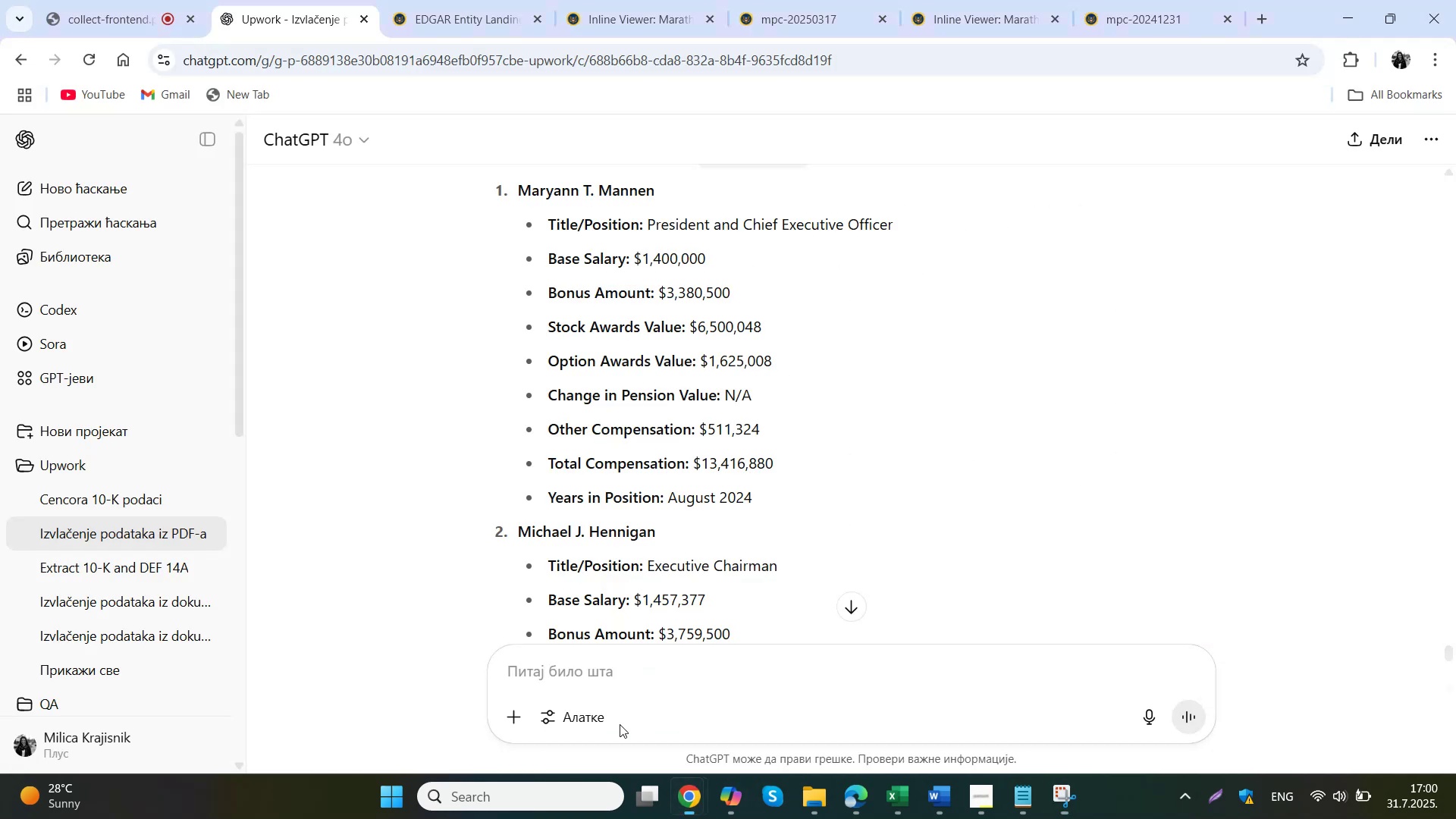 
key(Control+ControlLeft)
 